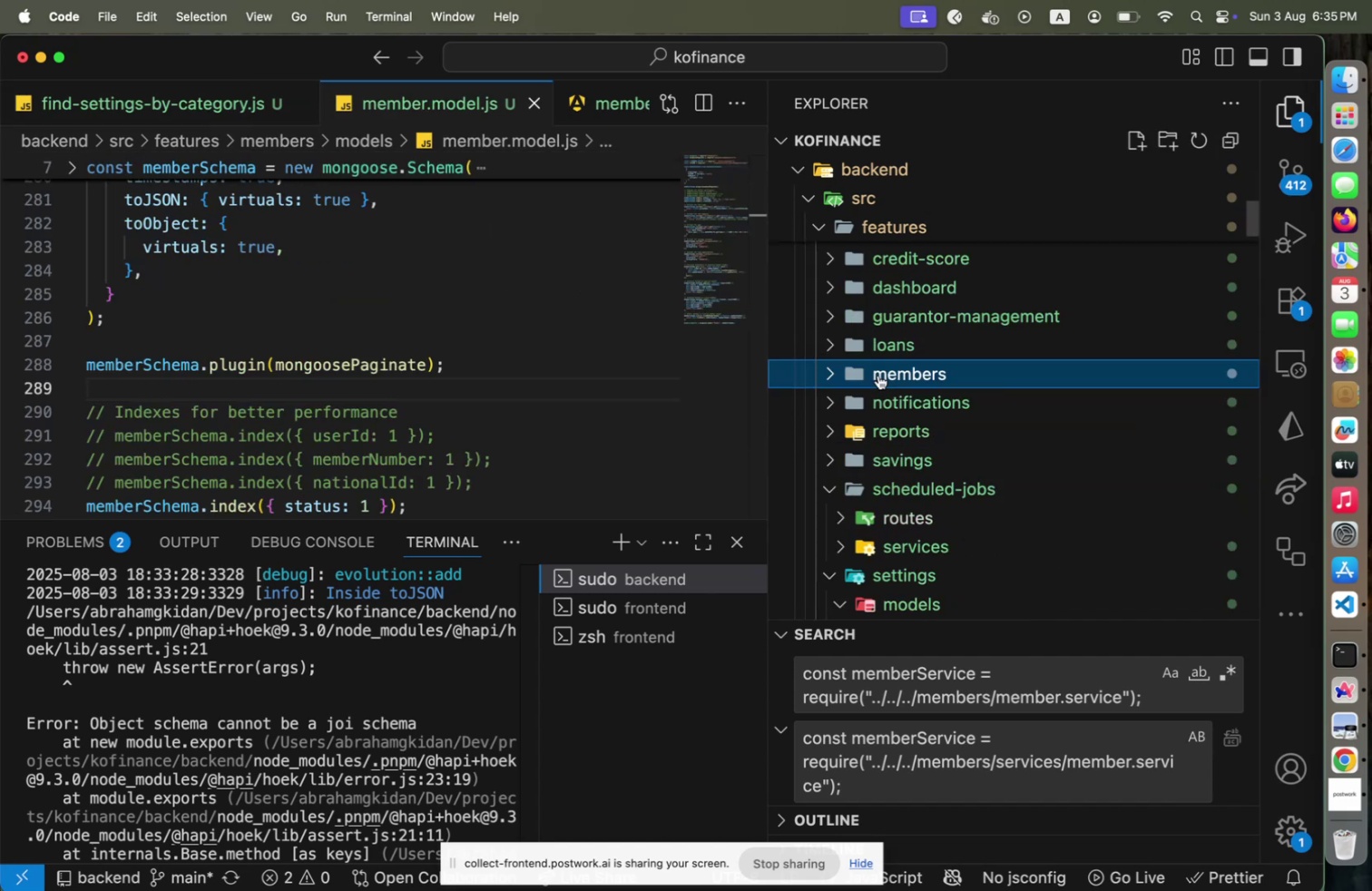 
scroll: coordinate [878, 375], scroll_direction: up, amount: 4.0
 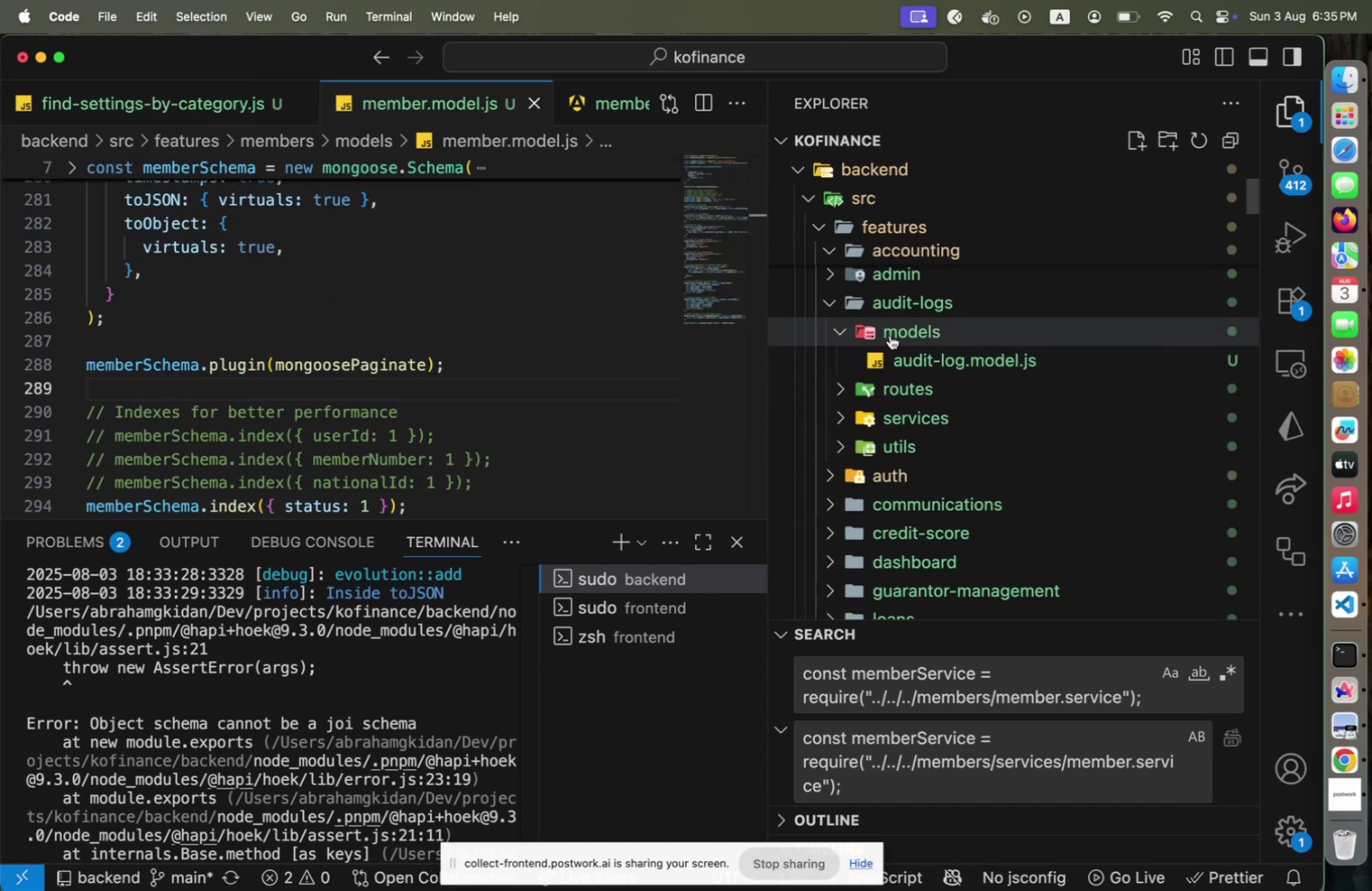 
left_click([890, 335])
 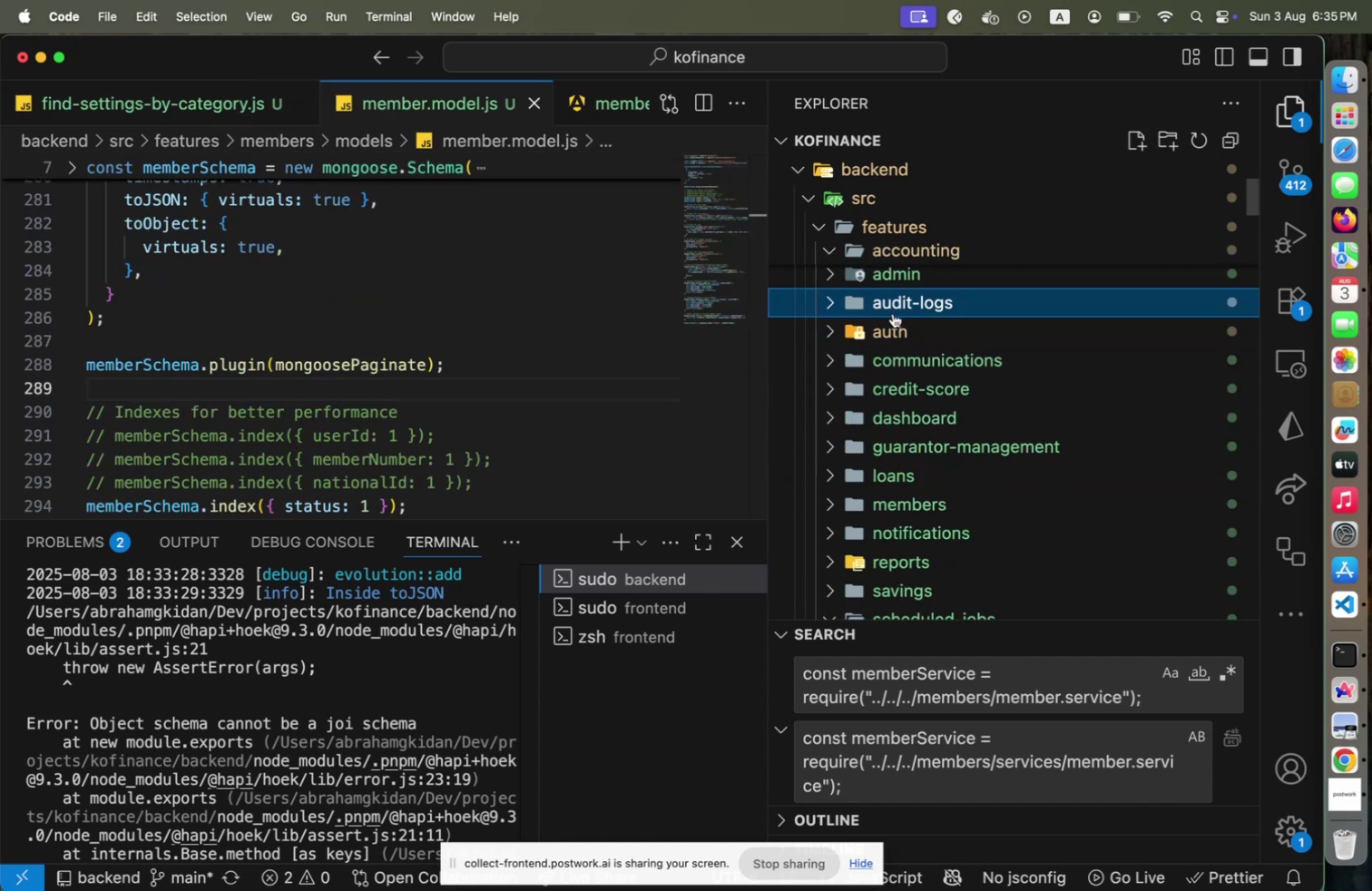 
left_click([893, 313])
 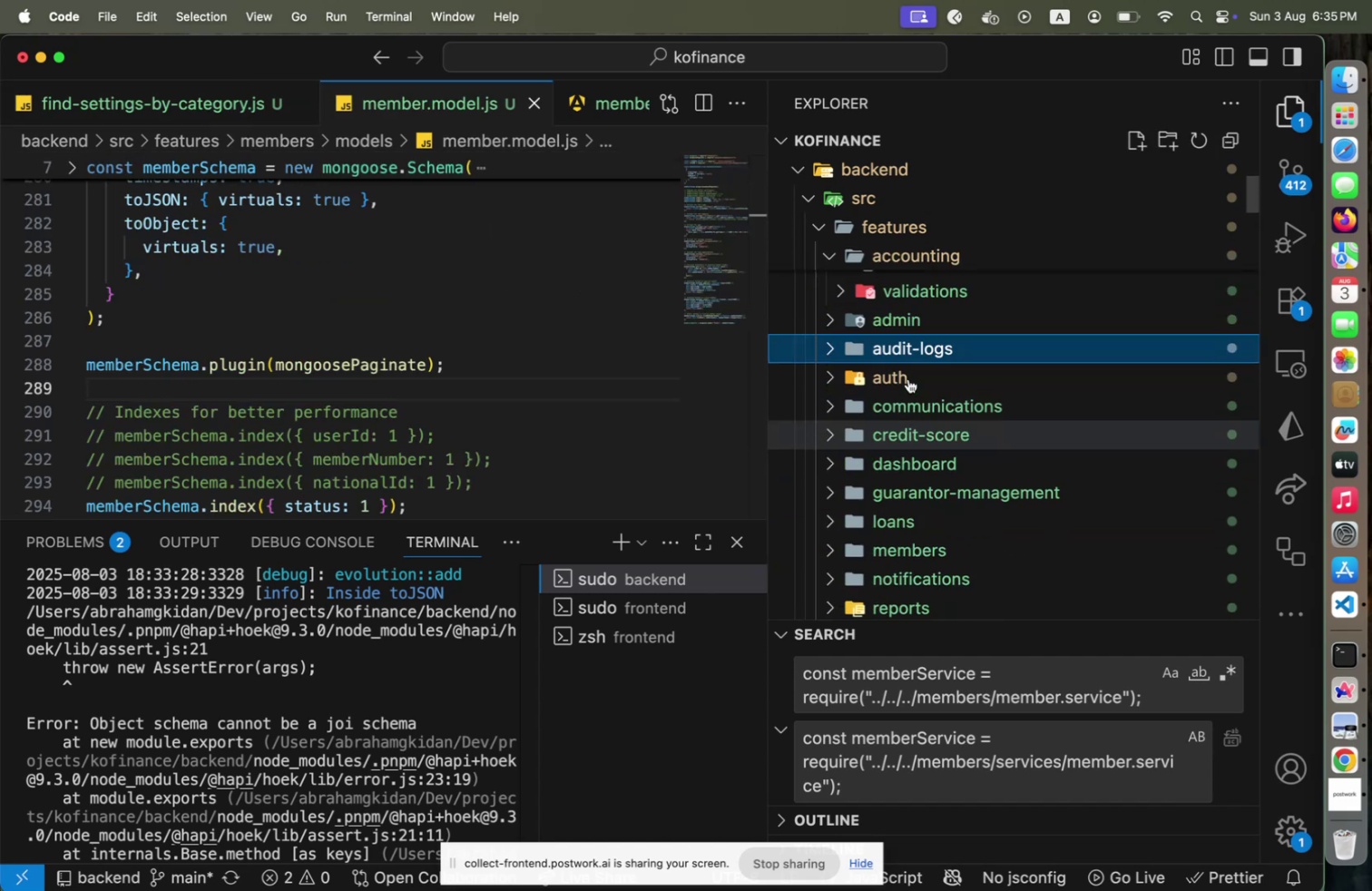 
scroll: coordinate [910, 363], scroll_direction: up, amount: 6.0
 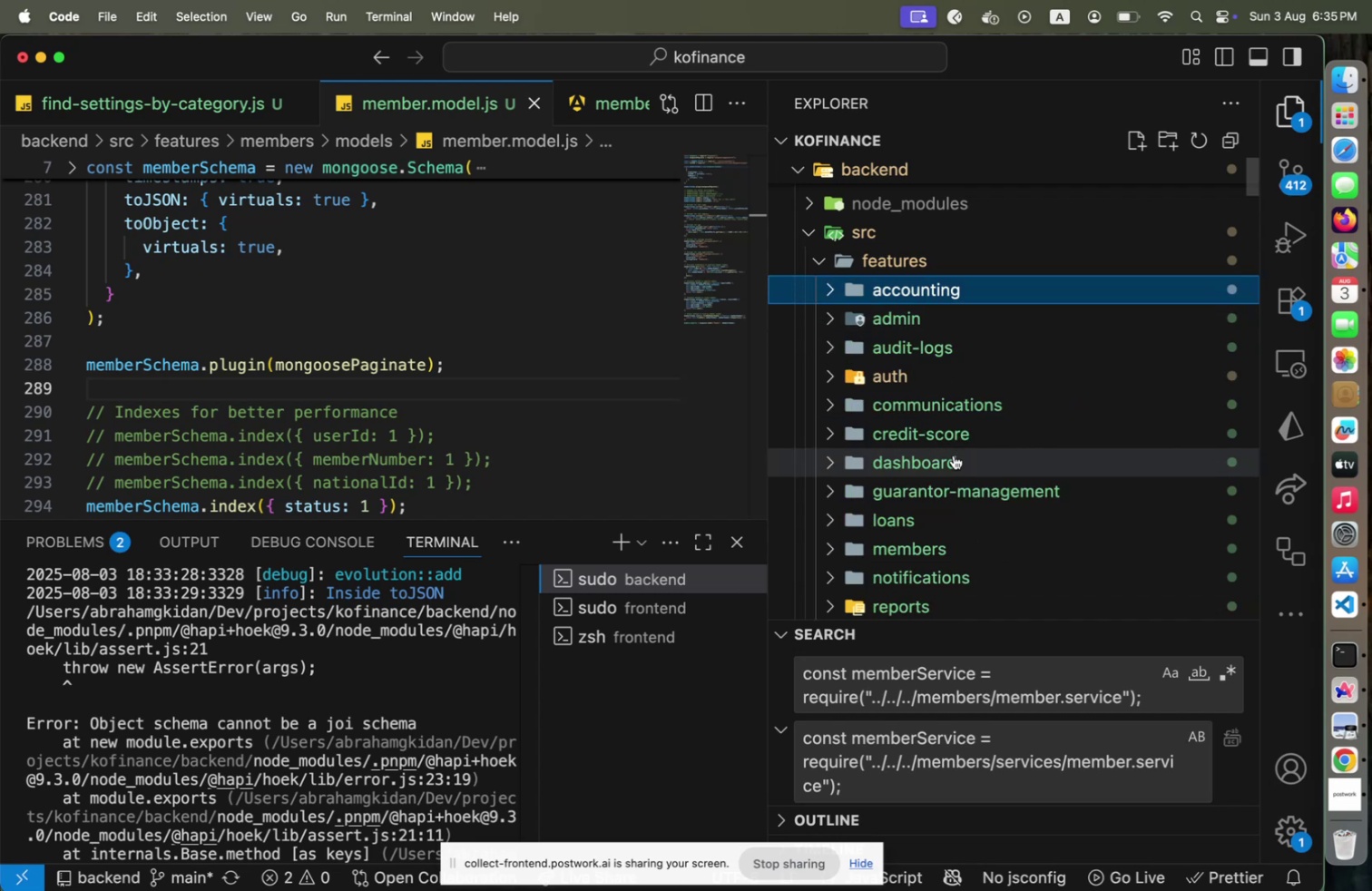 
scroll: coordinate [974, 502], scroll_direction: down, amount: 8.0
 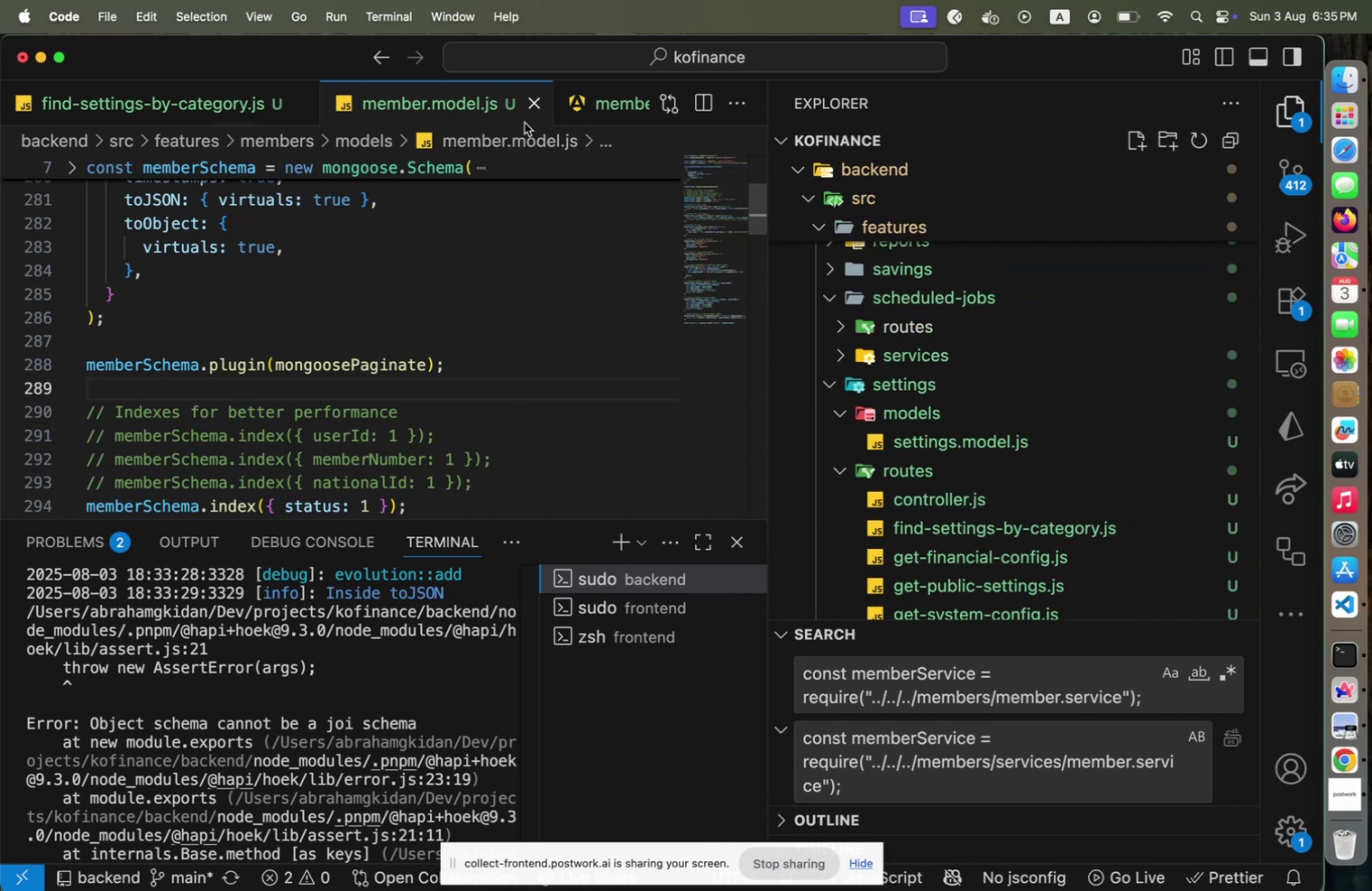 
left_click([539, 109])
 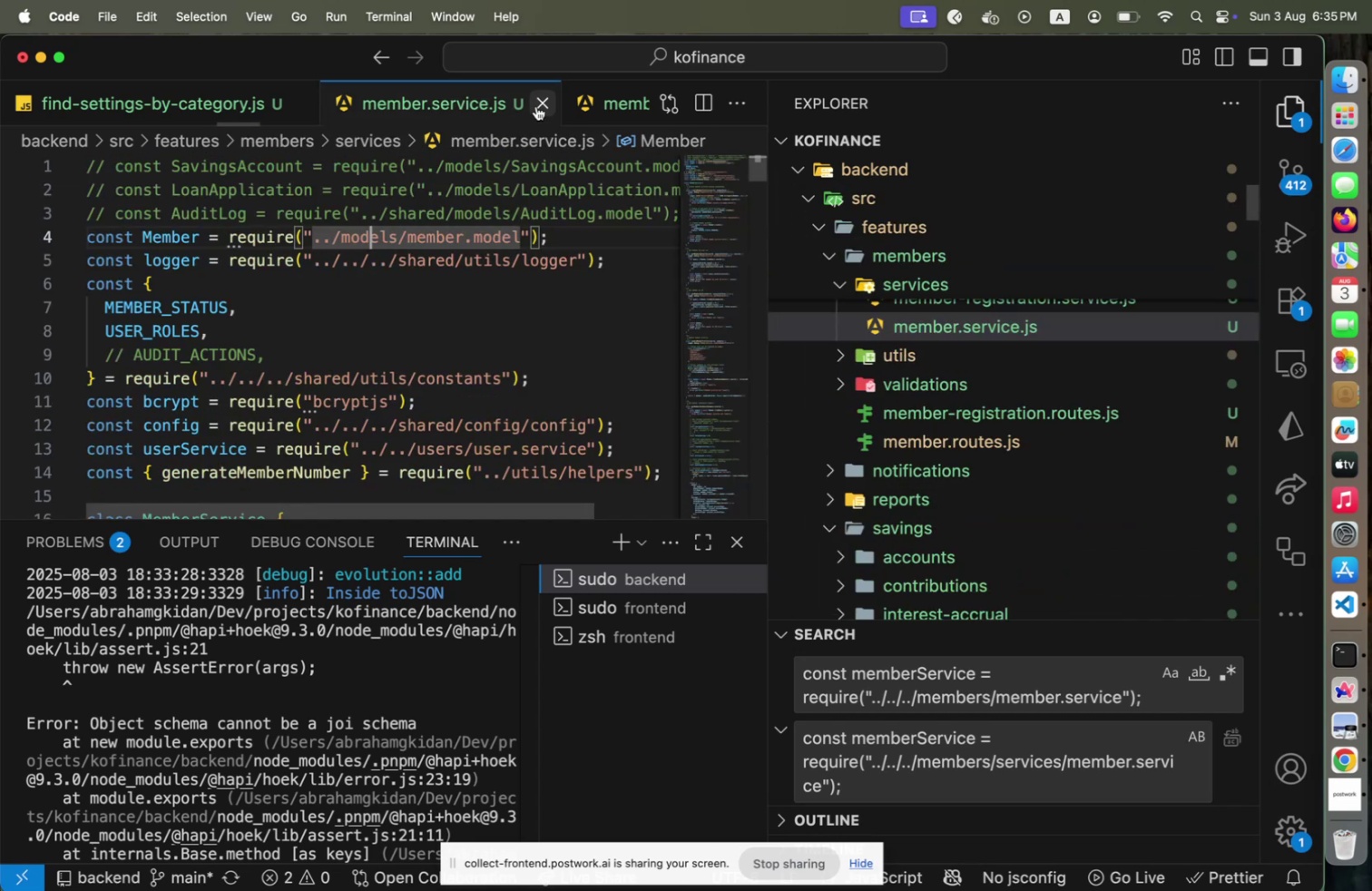 
left_click([536, 106])
 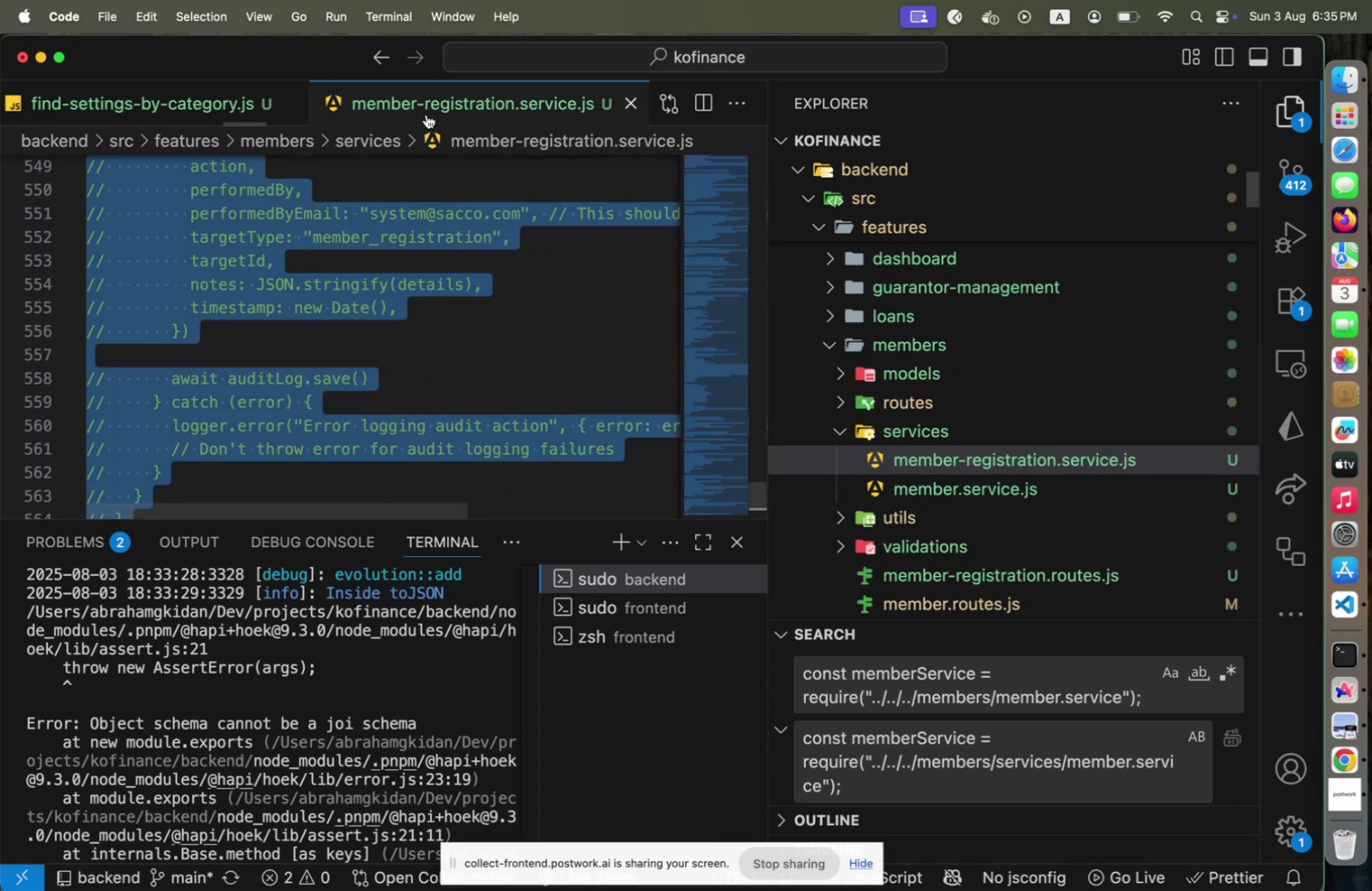 
left_click([426, 114])
 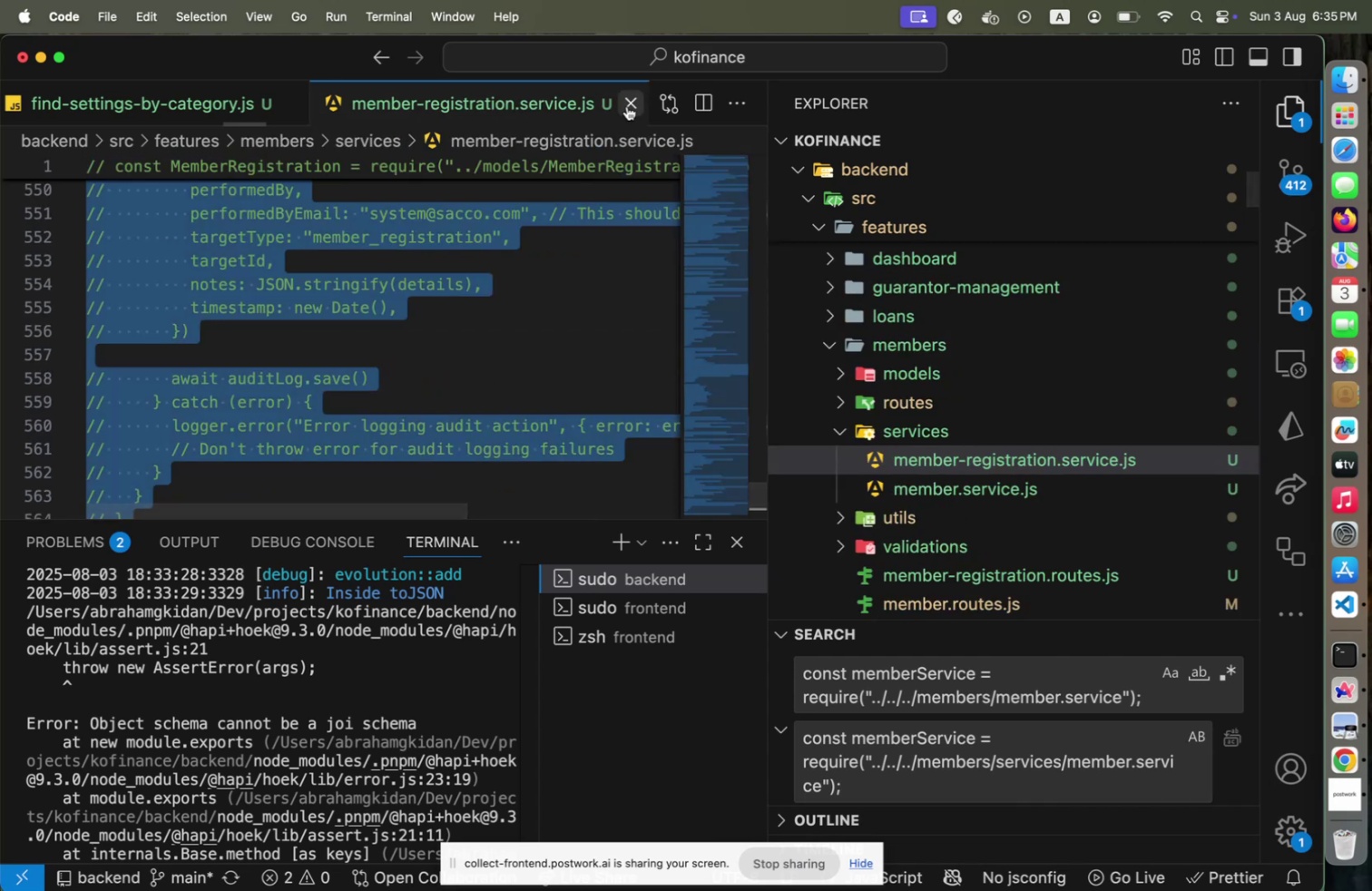 
left_click([627, 106])
 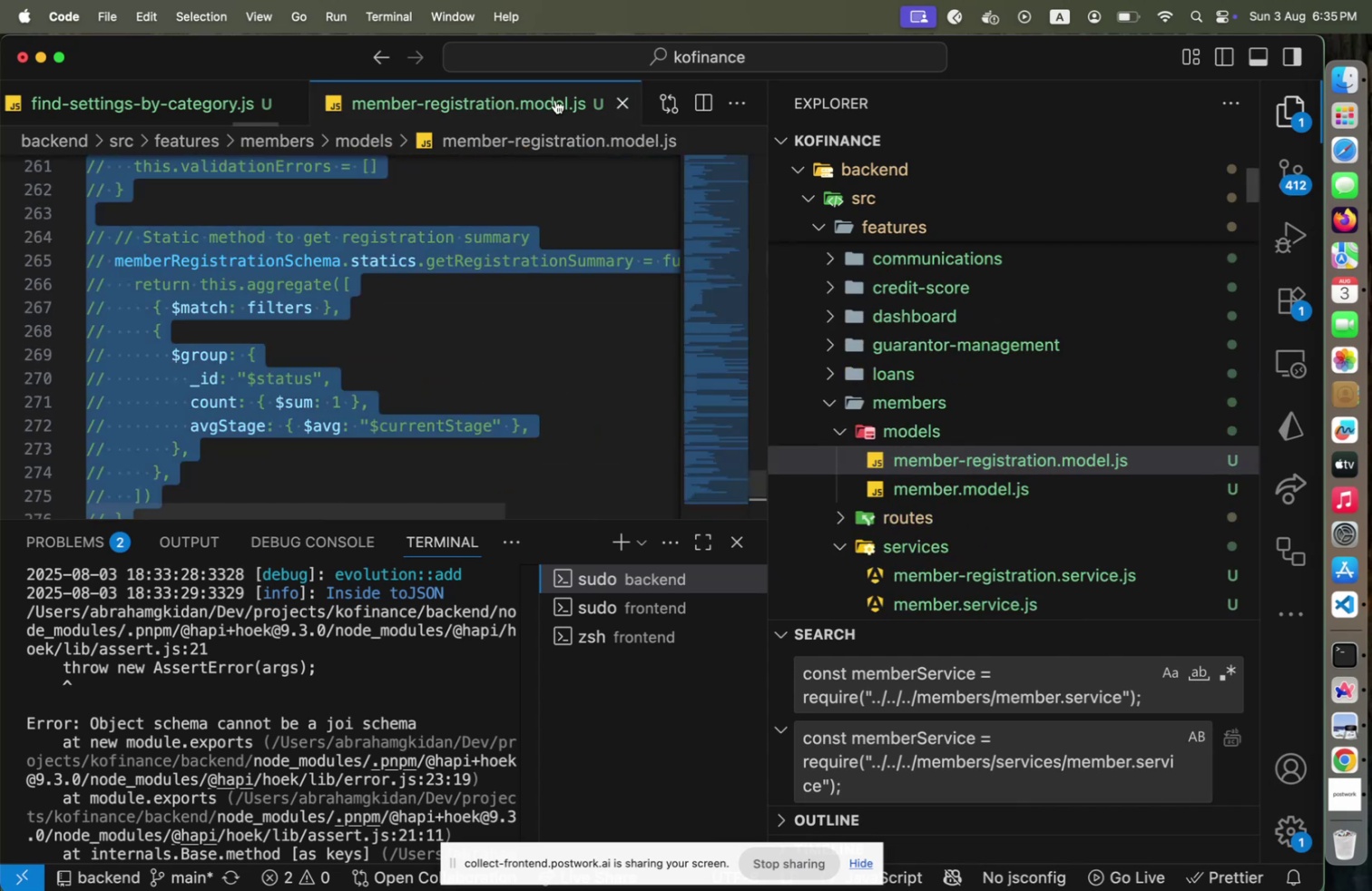 
left_click([555, 100])
 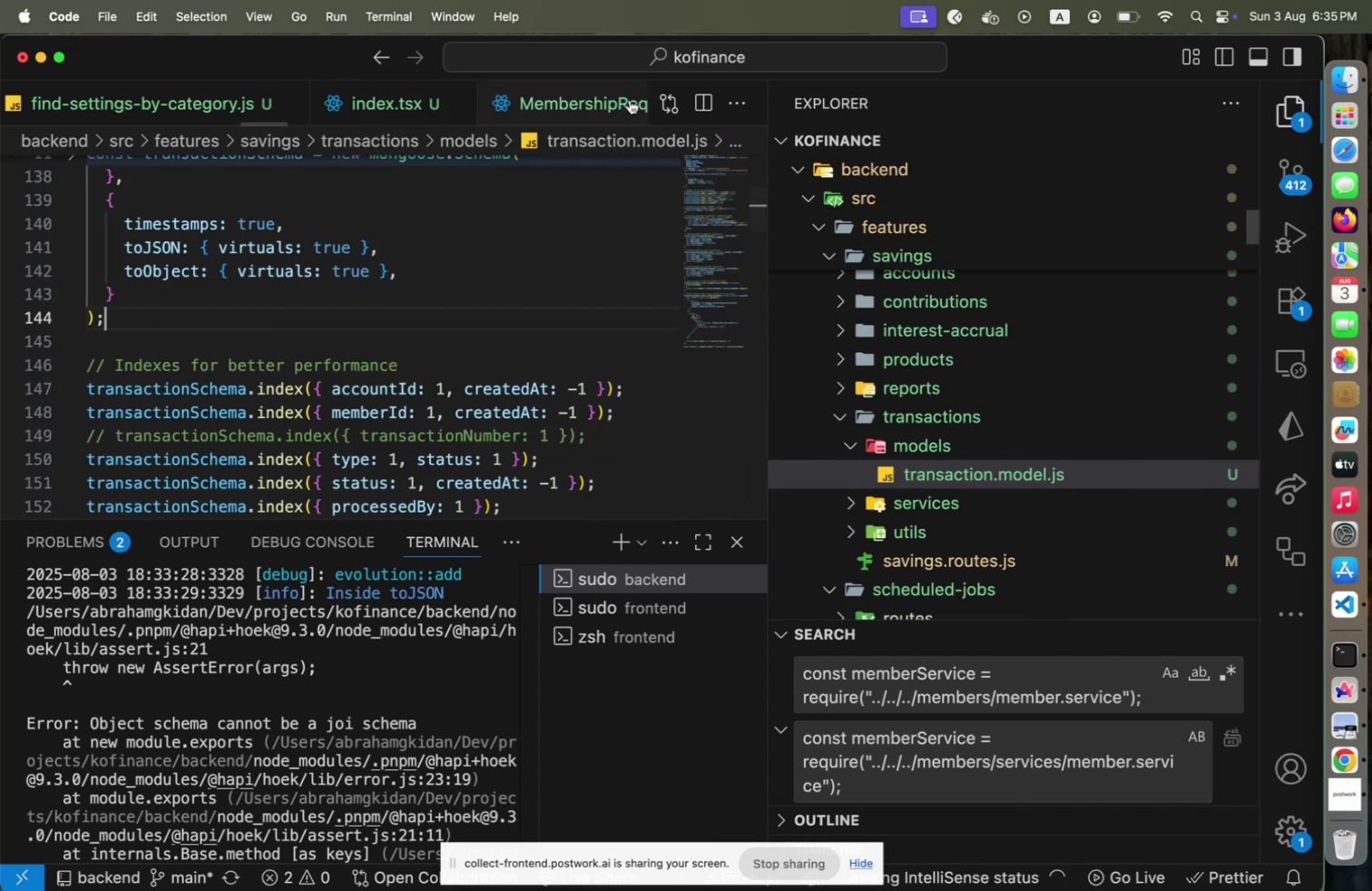 
left_click([630, 100])
 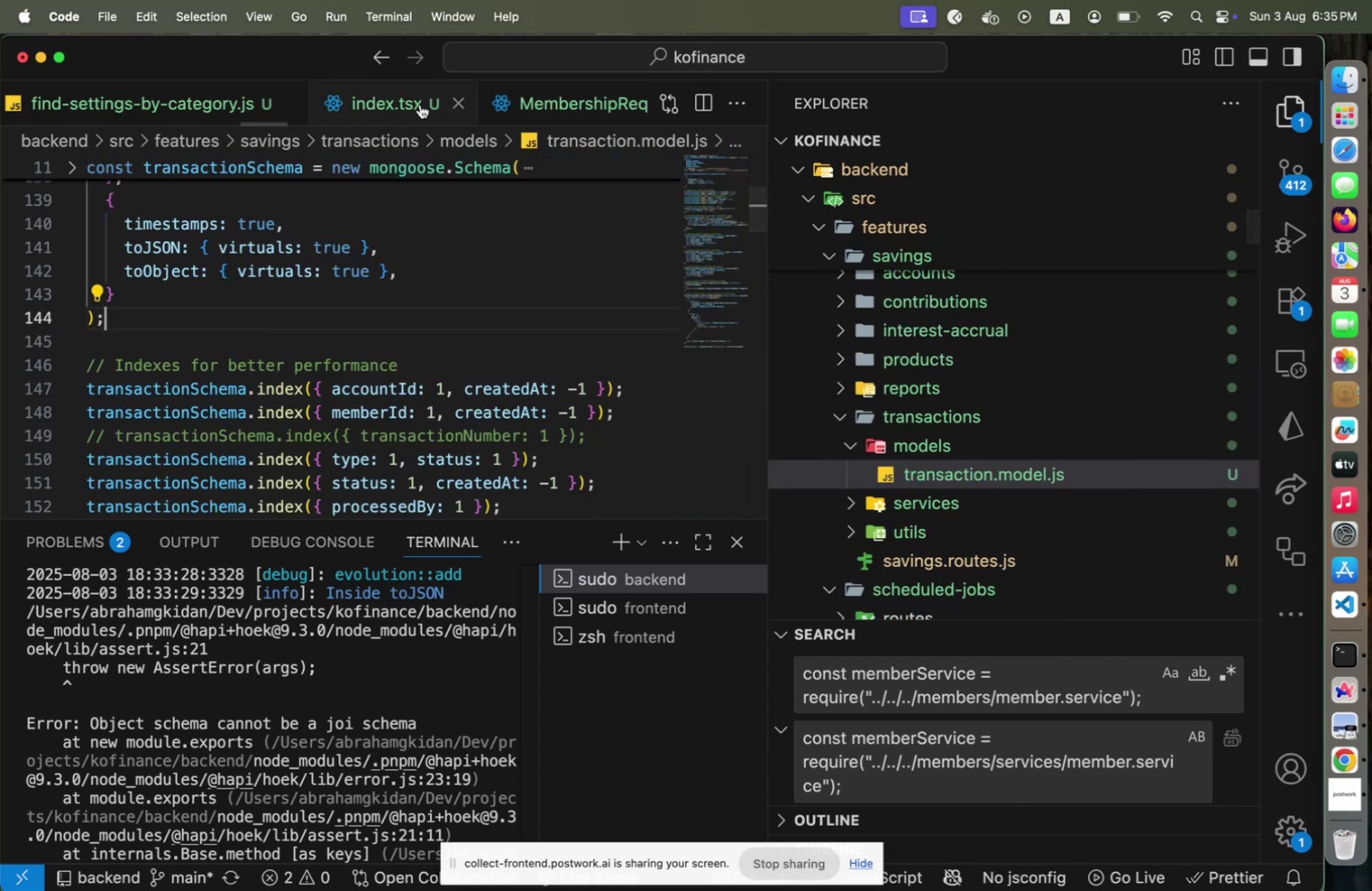 
left_click([420, 104])
 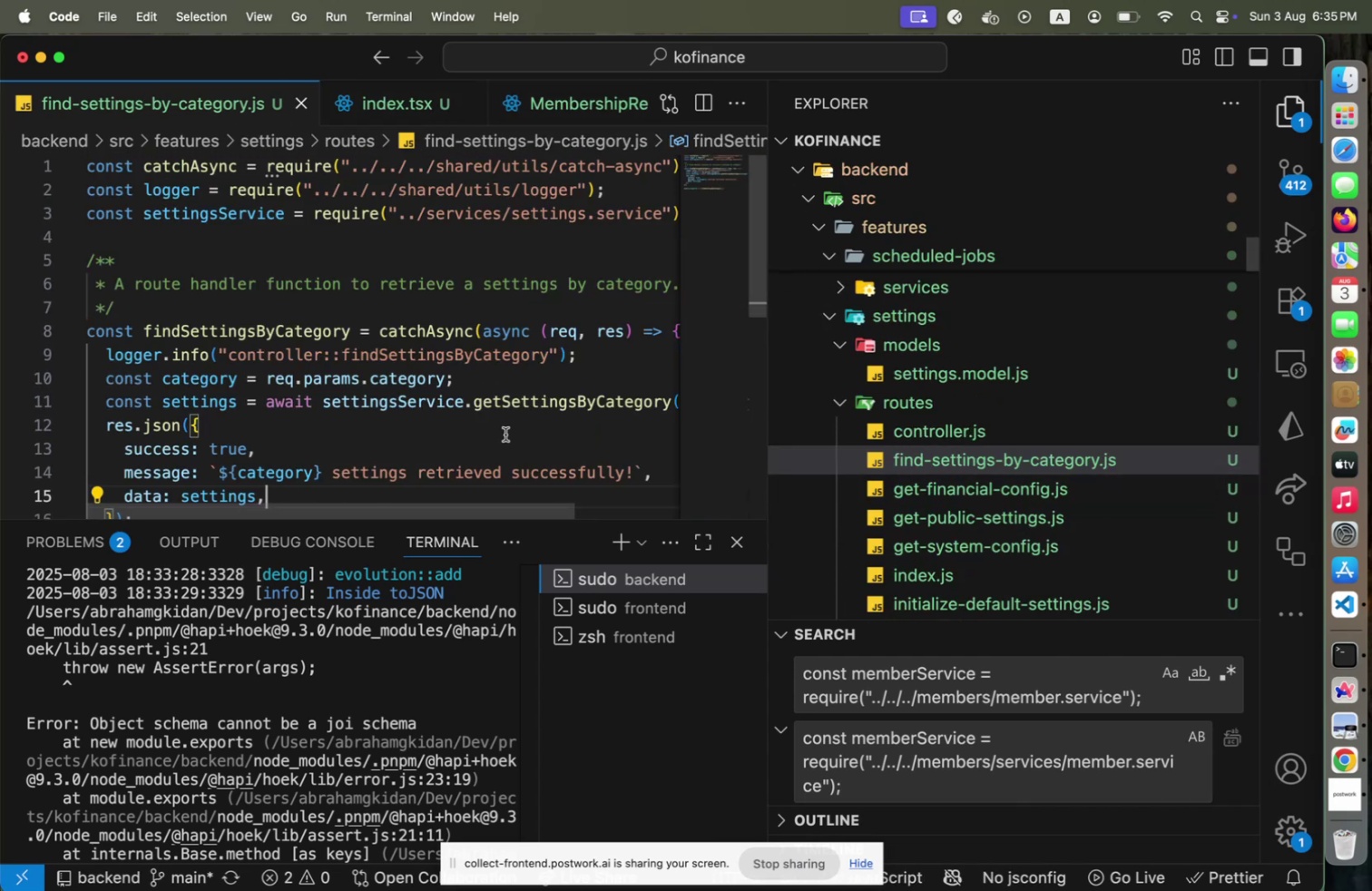 
scroll: coordinate [472, 436], scroll_direction: down, amount: 8.0
 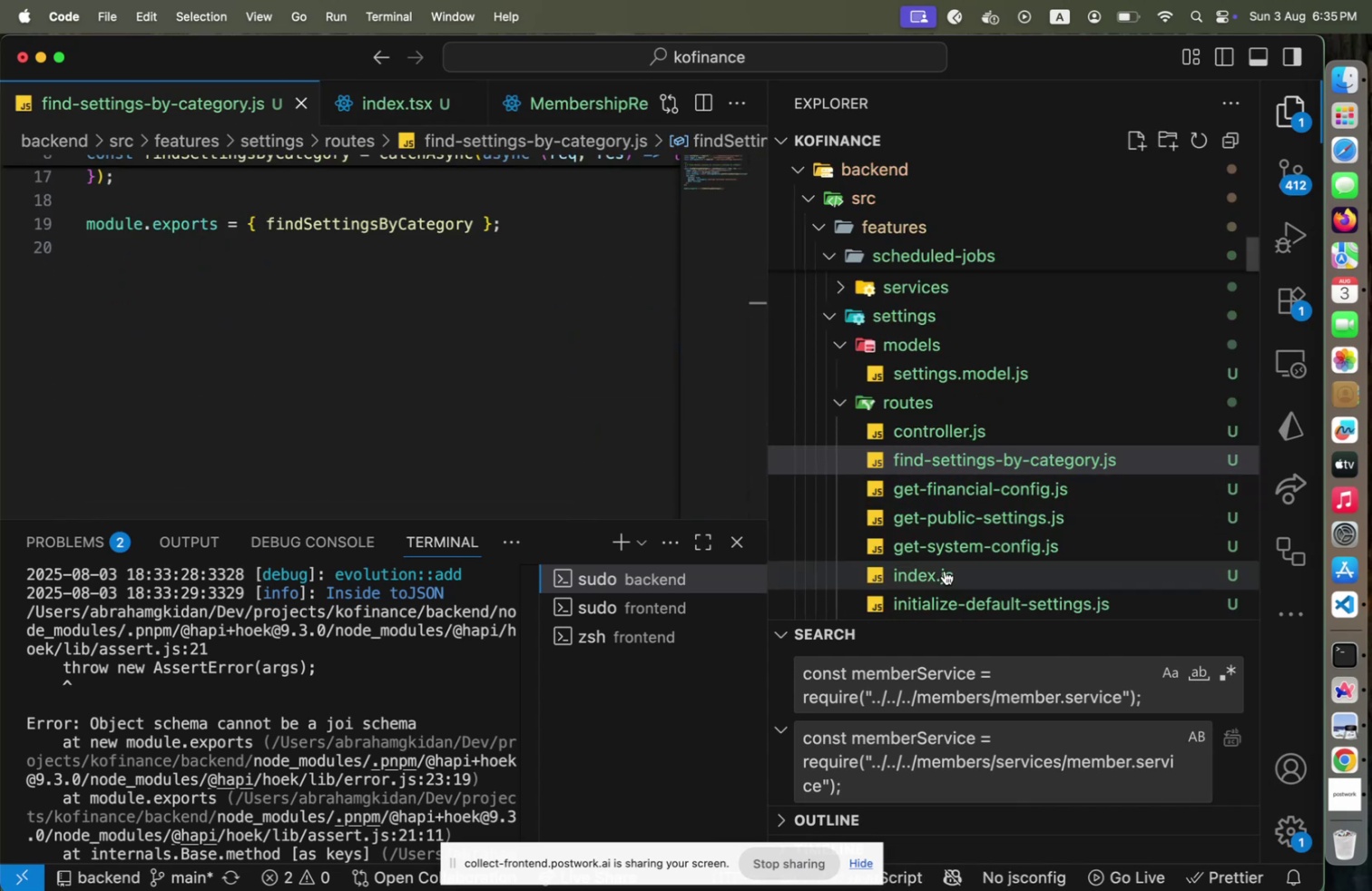 
left_click([945, 570])
 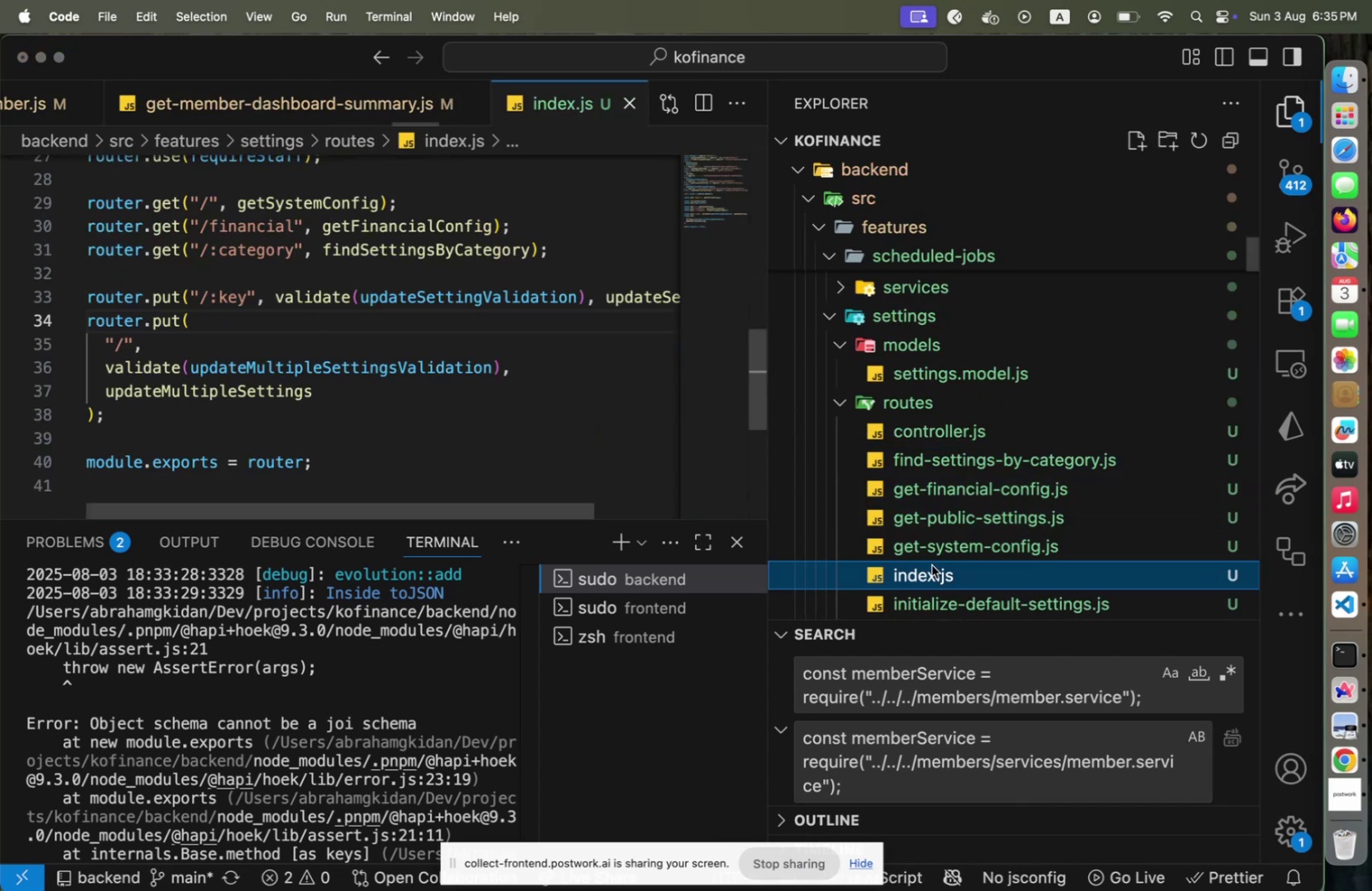 
key(Meta+CommandLeft)
 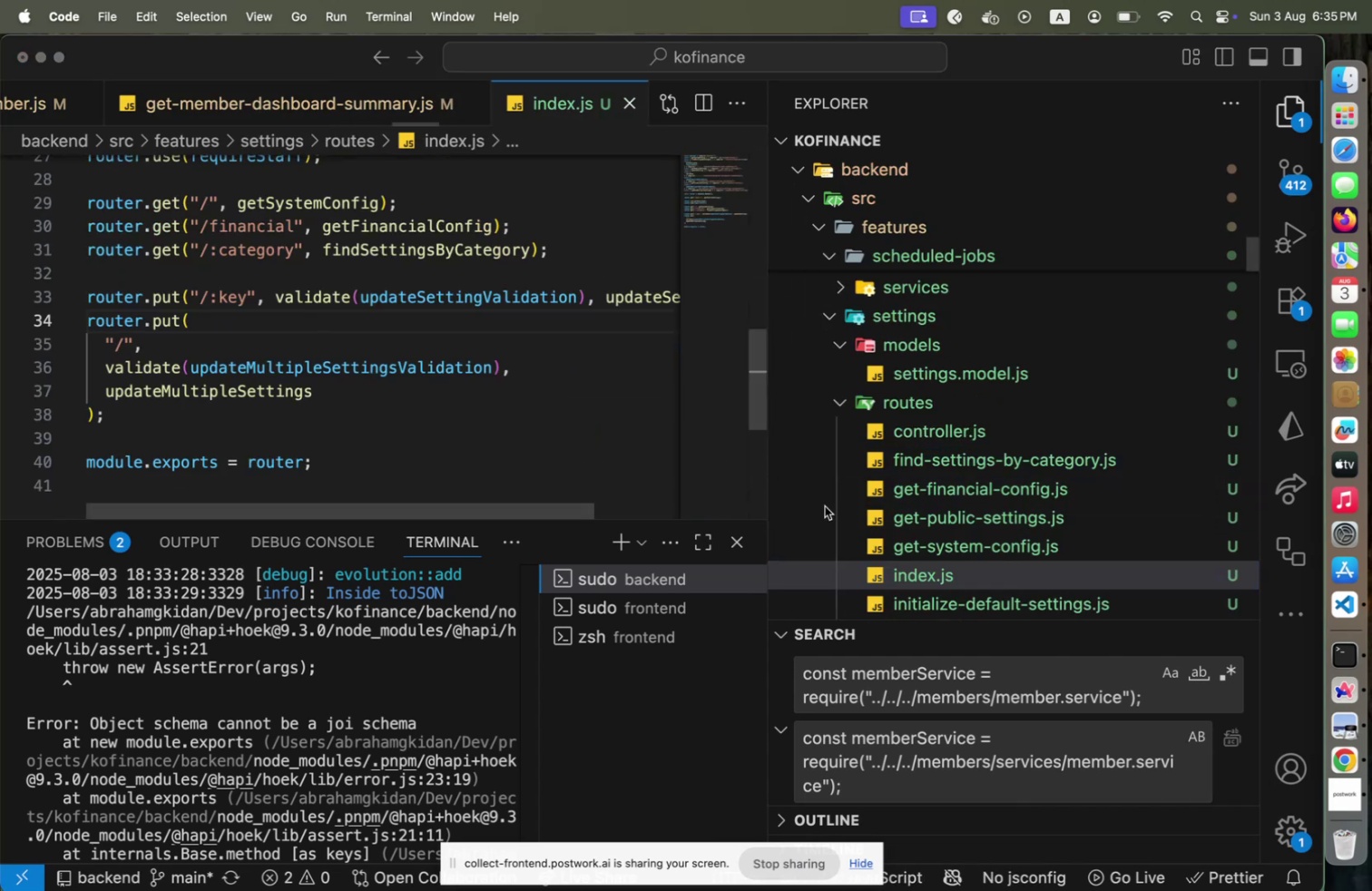 
key(Meta+Tab)
 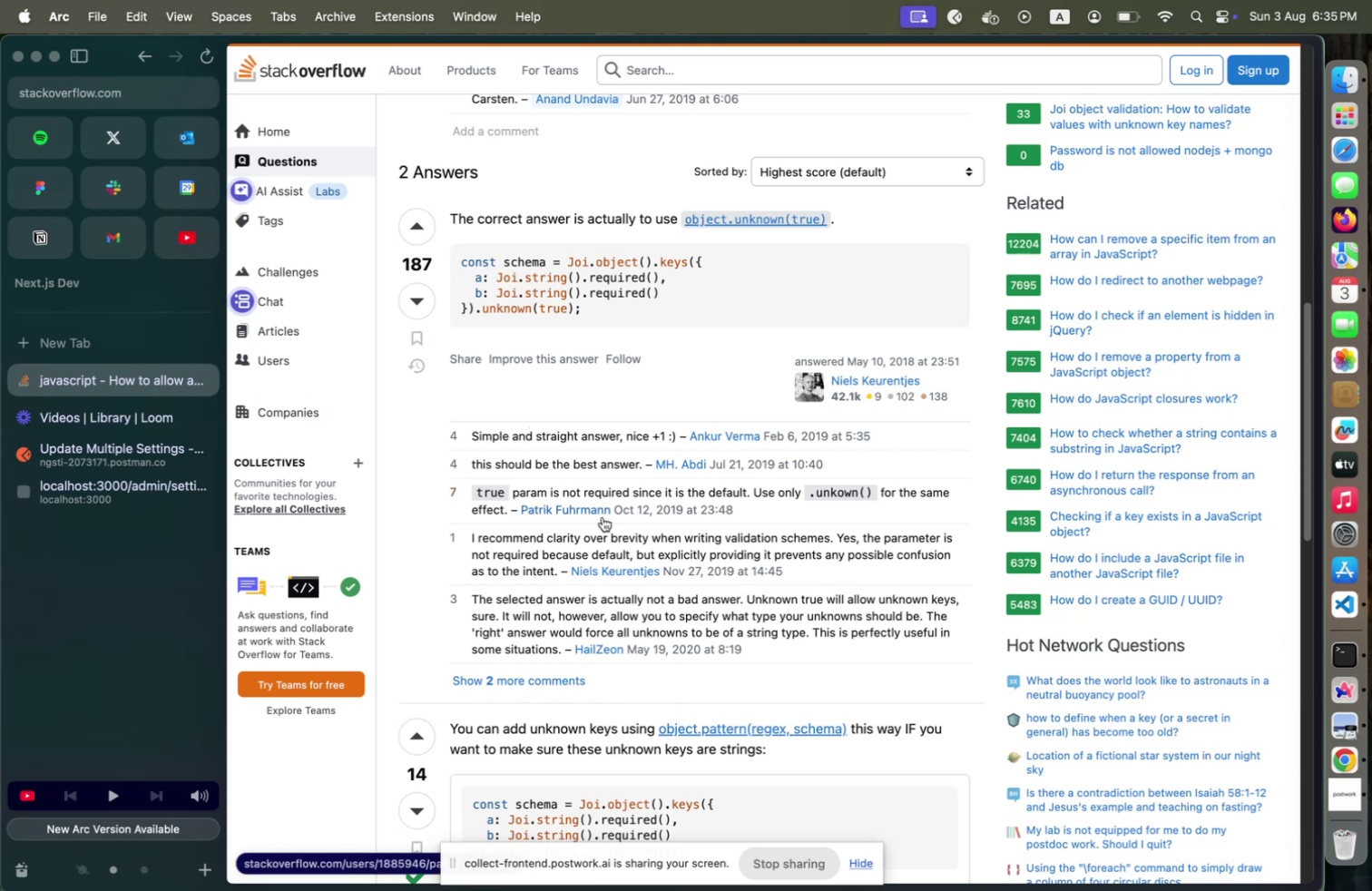 
scroll: coordinate [678, 588], scroll_direction: down, amount: 6.0
 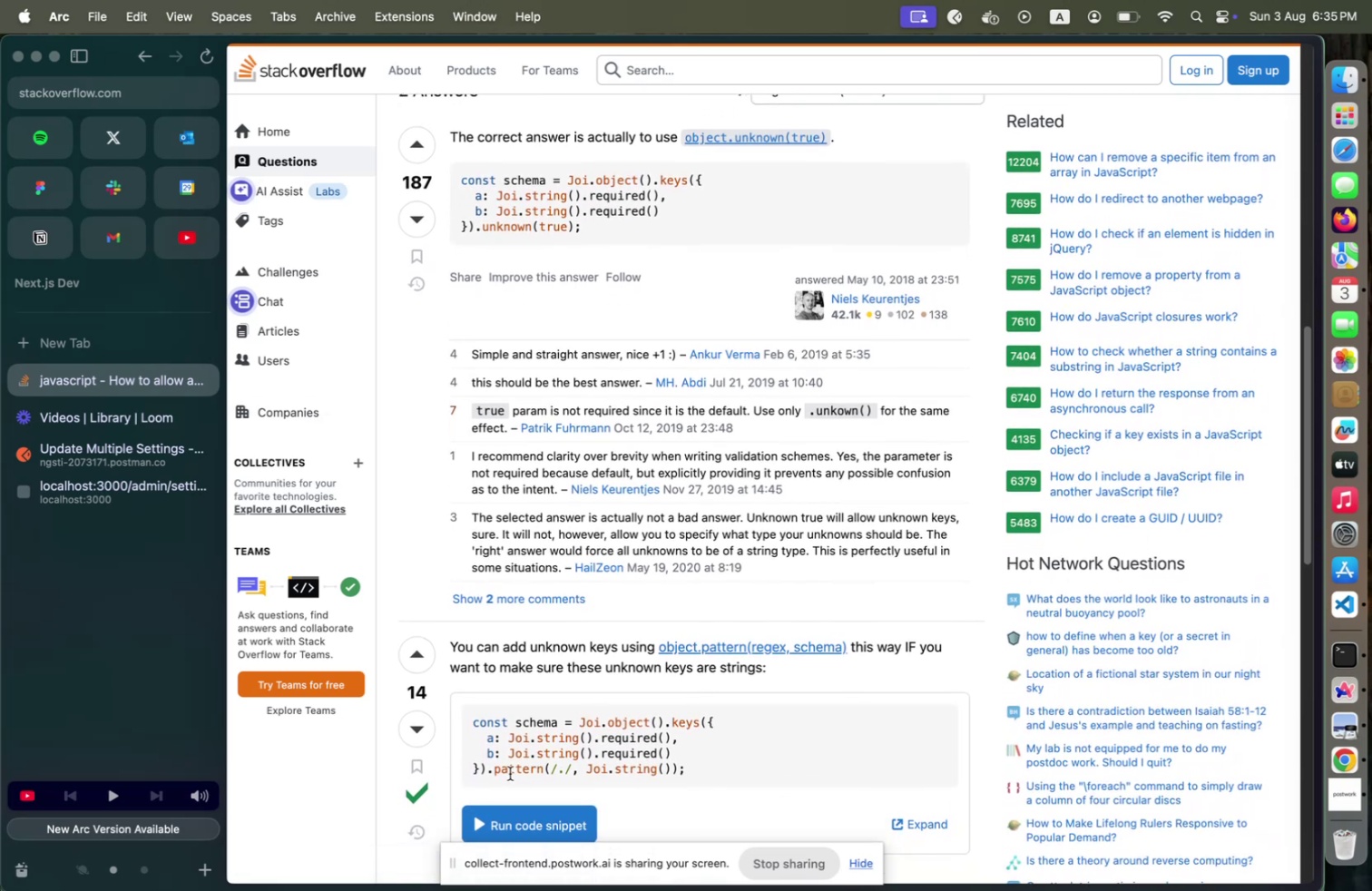 
wait(10.74)
 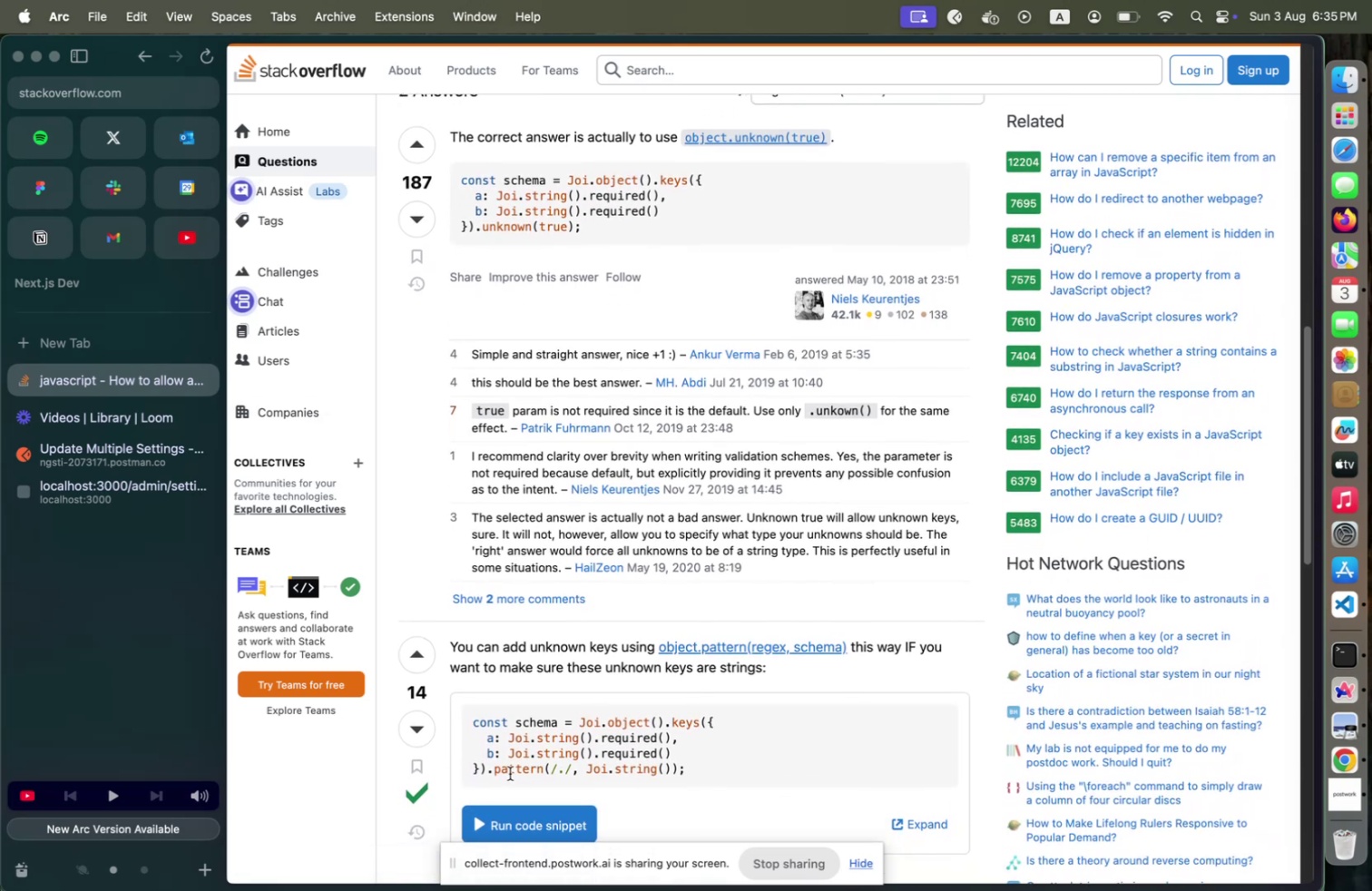 
left_click_drag(start_coordinate=[481, 769], to_coordinate=[490, 769])
 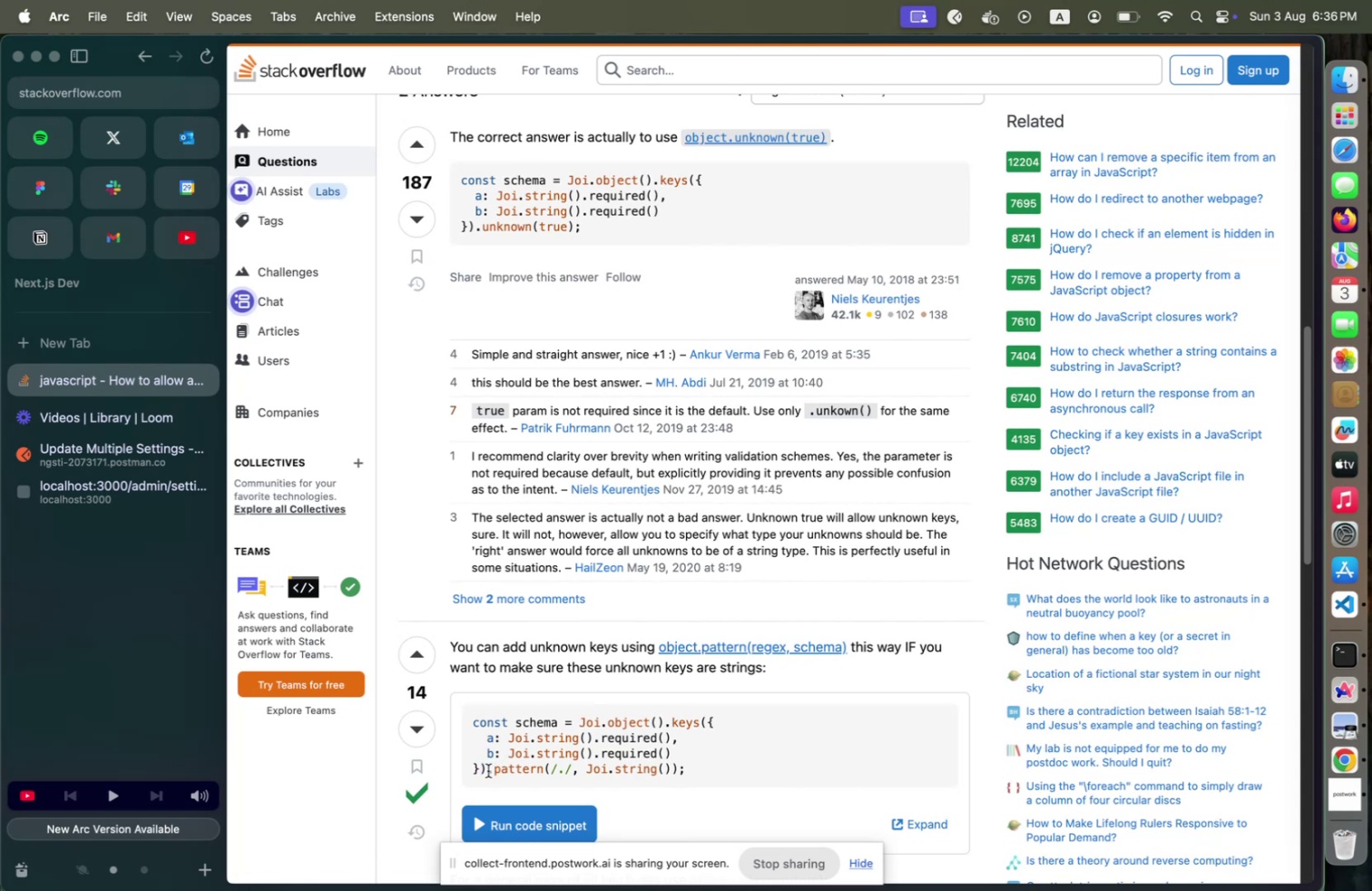 
left_click([488, 769])
 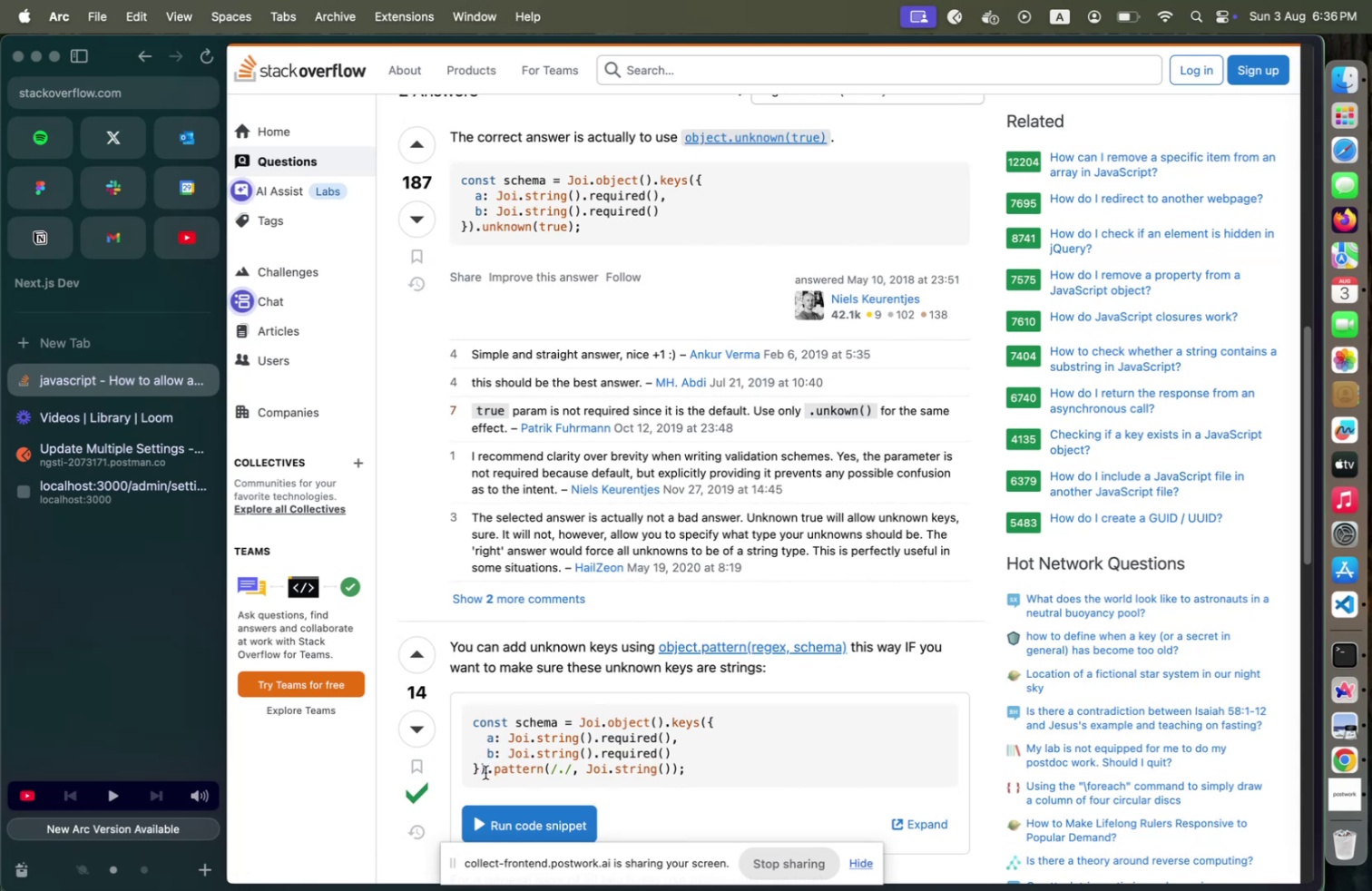 
left_click_drag(start_coordinate=[485, 771], to_coordinate=[679, 766])
 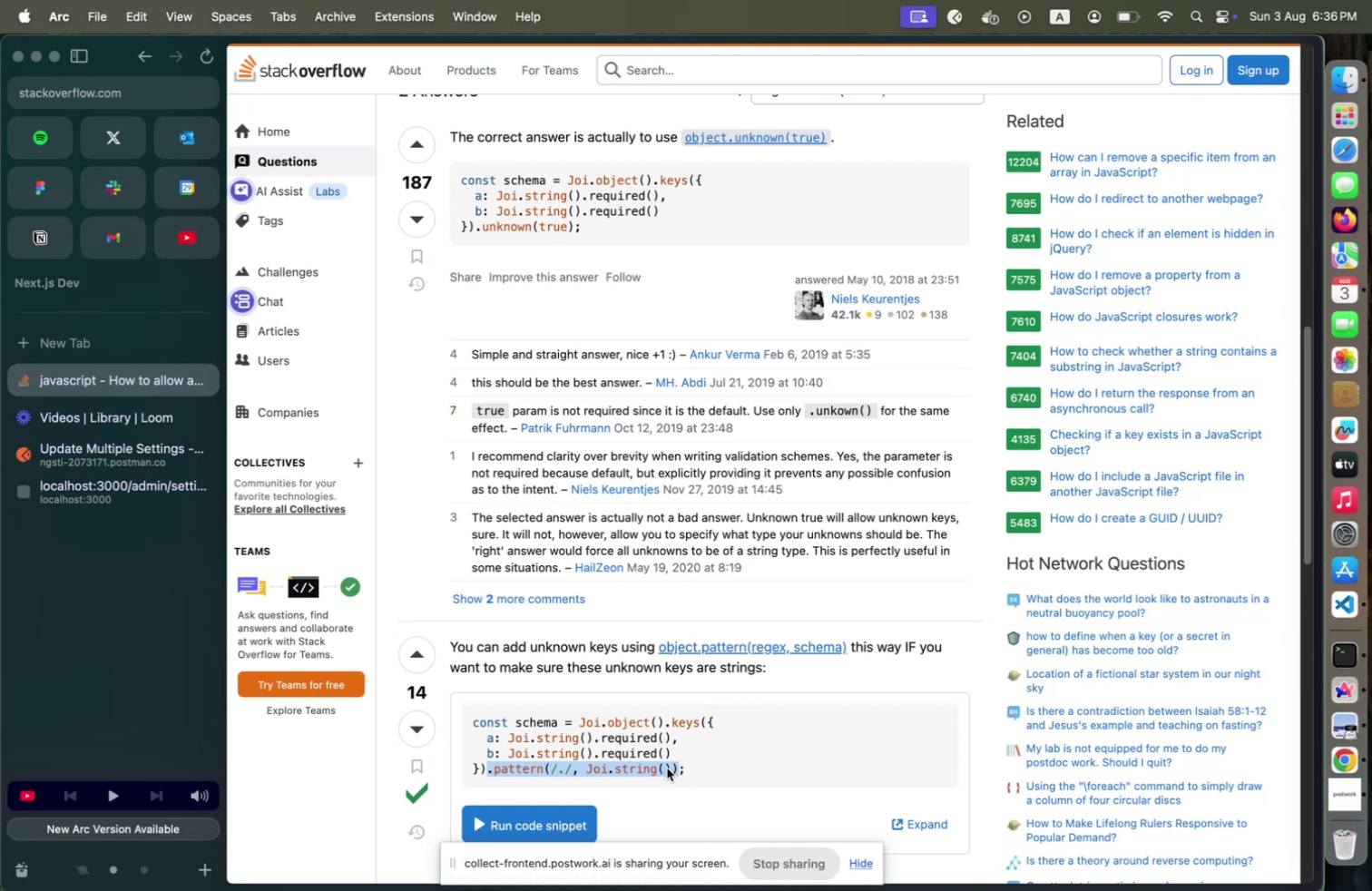 
right_click([667, 767])
 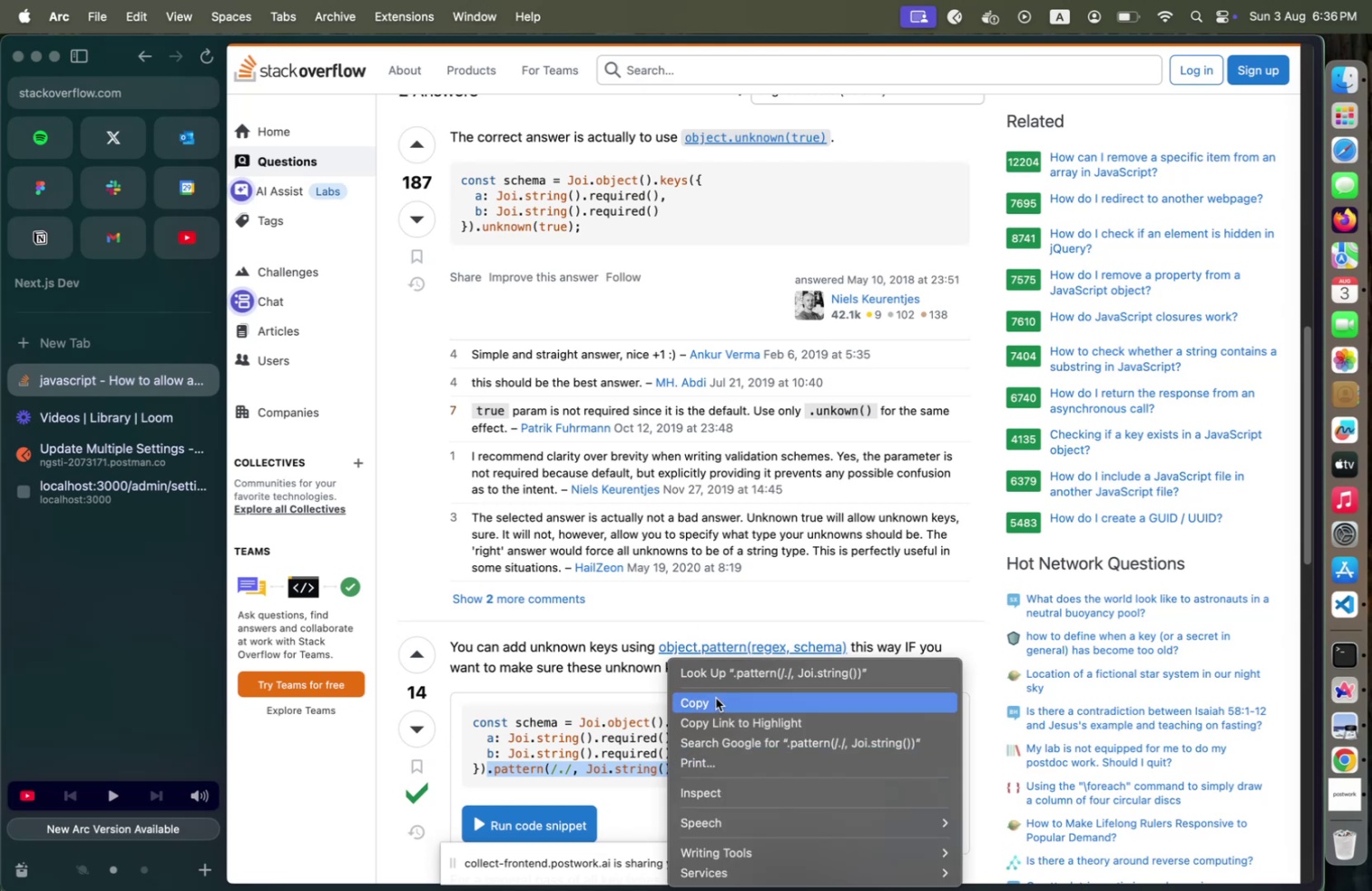 
left_click([716, 697])
 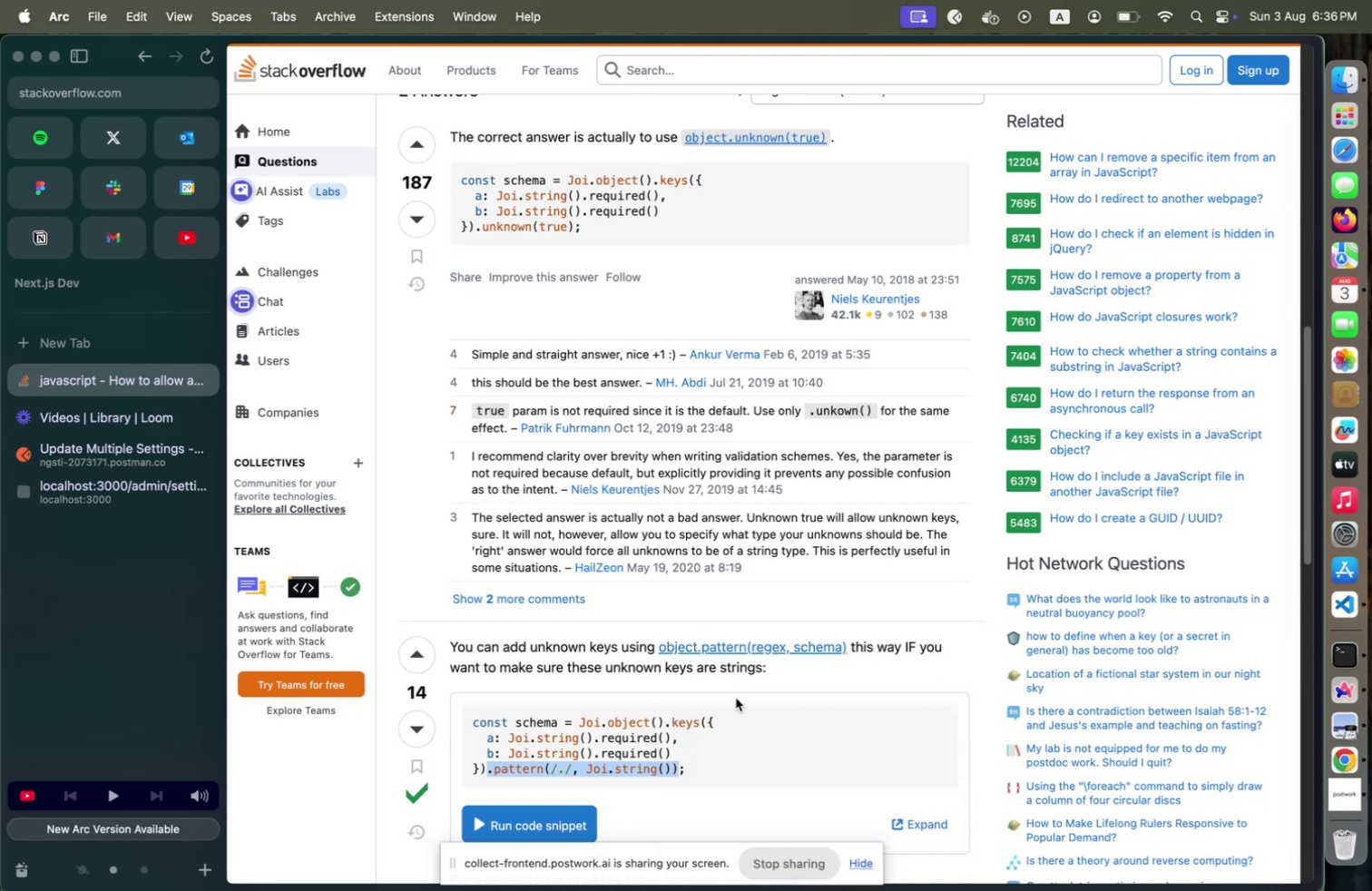 
key(Meta+CommandLeft)
 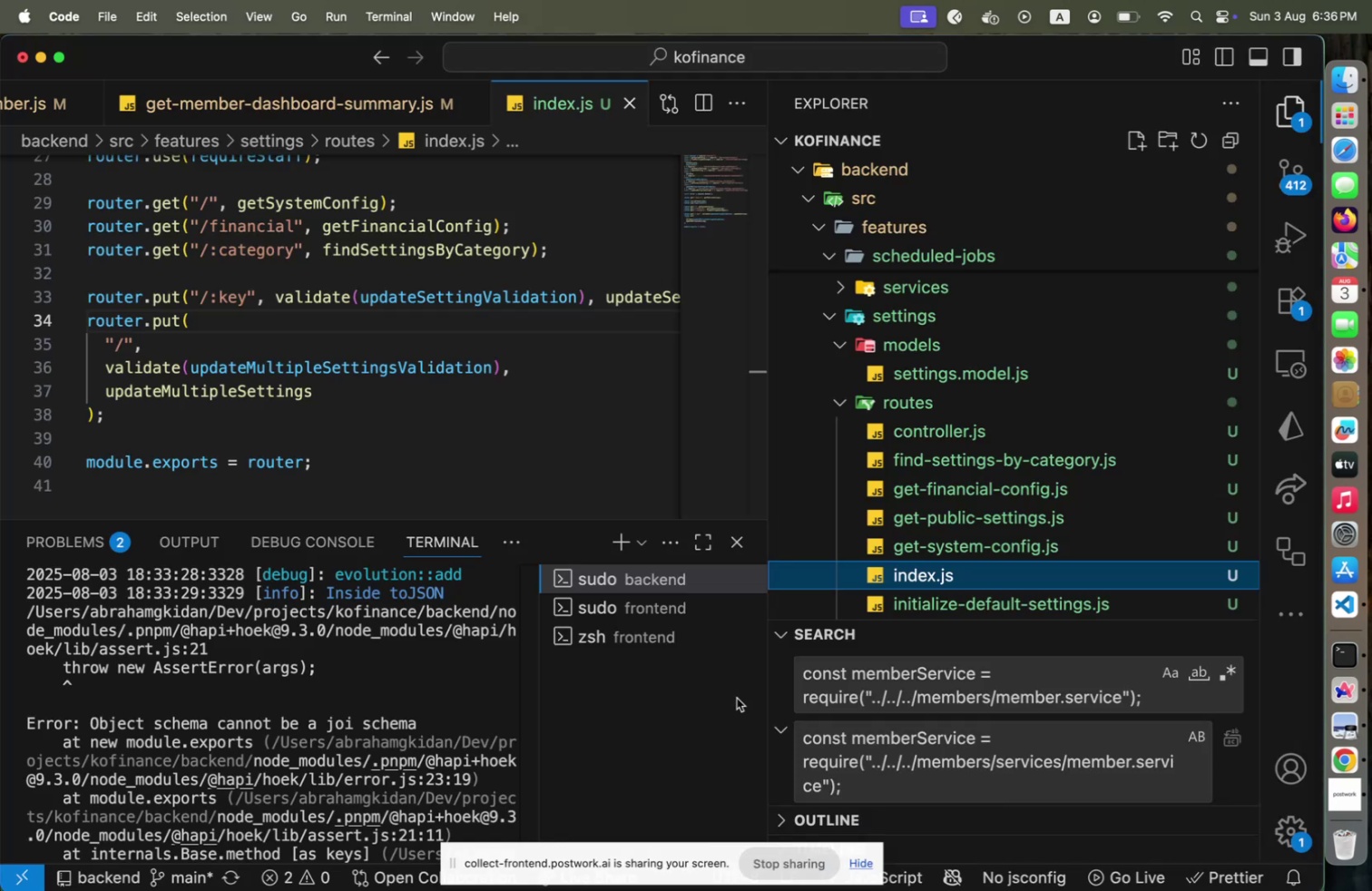 
key(Meta+Tab)
 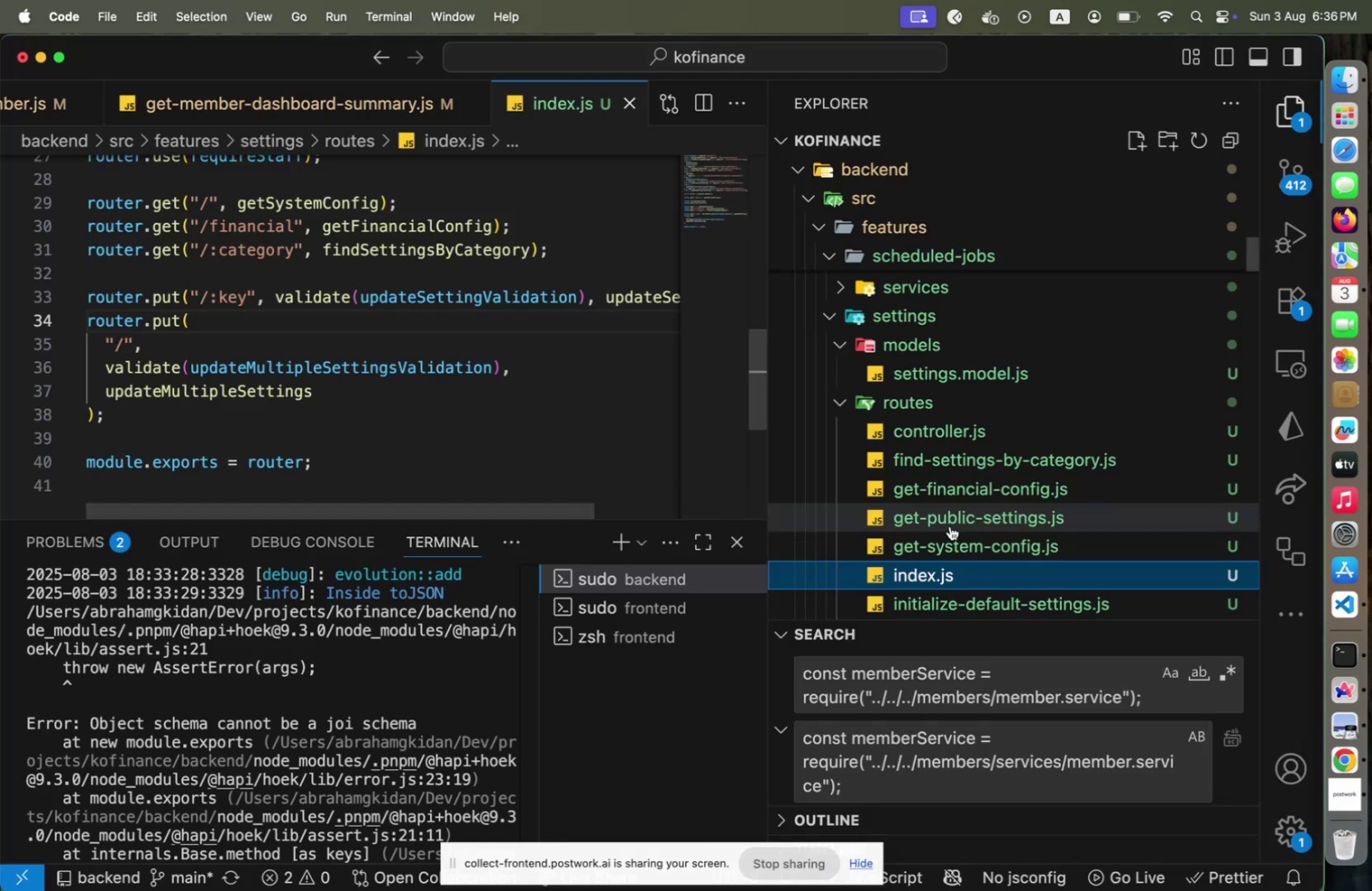 
scroll: coordinate [986, 520], scroll_direction: down, amount: 3.0
 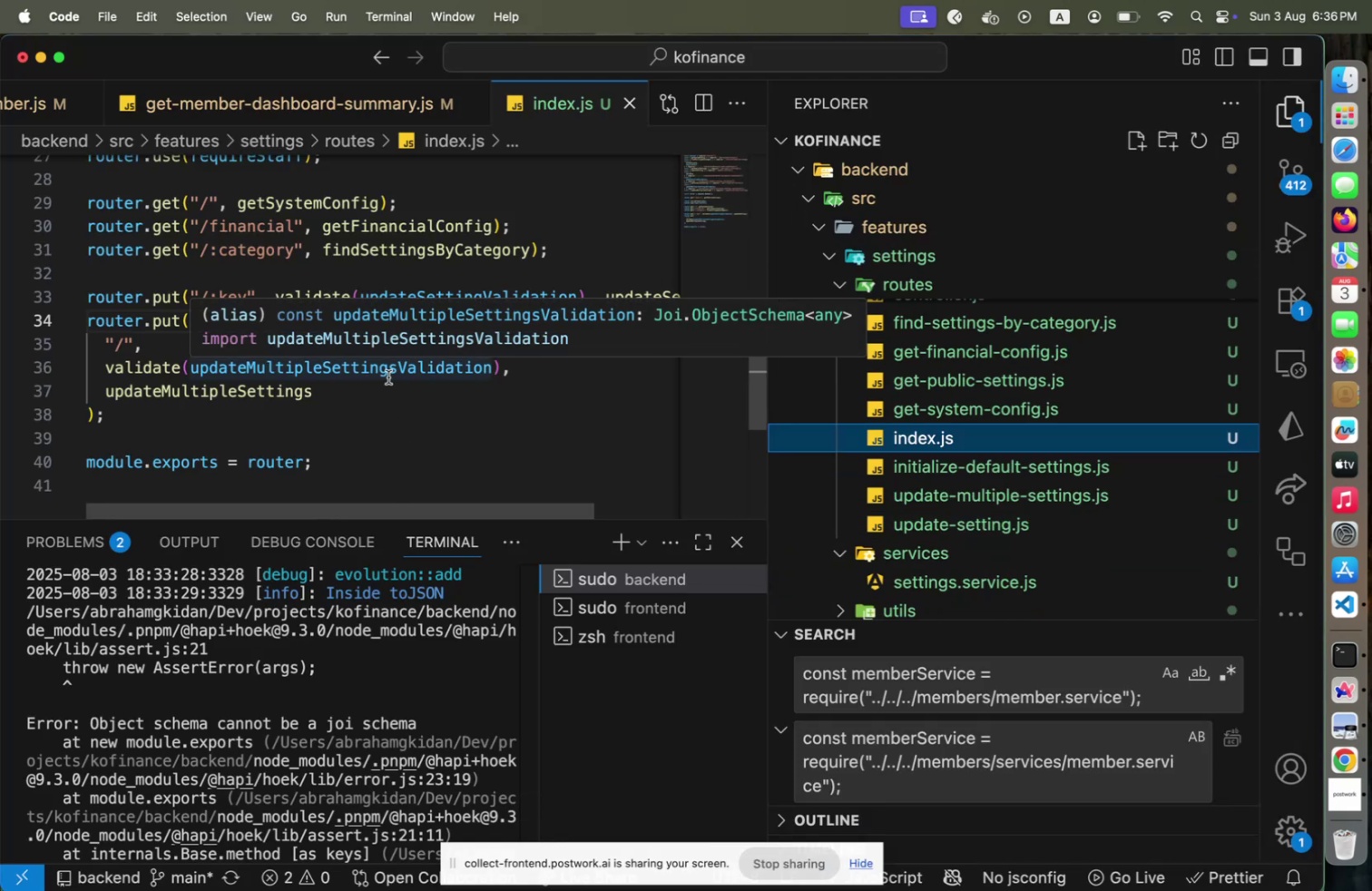 
wait(5.4)
 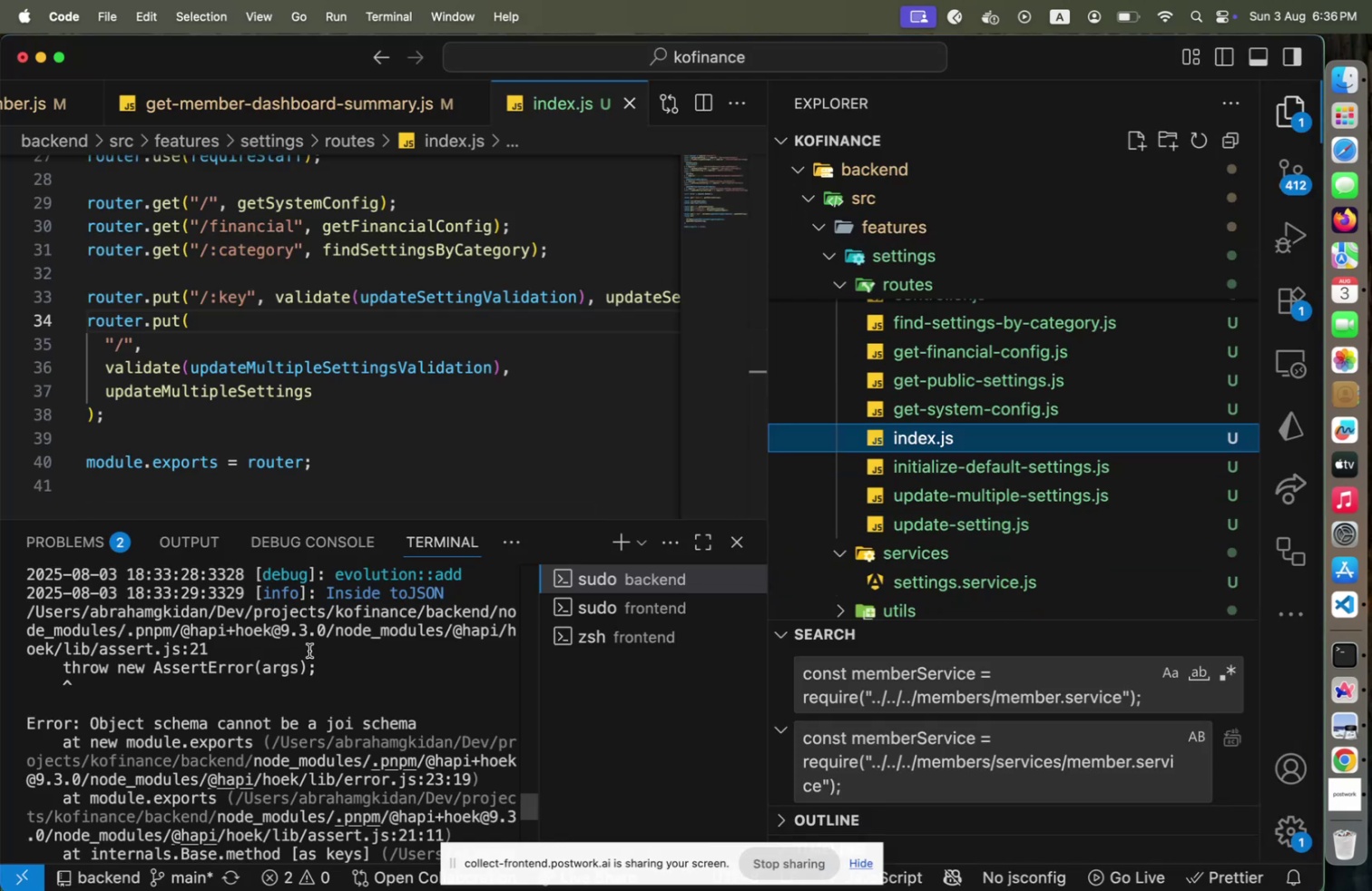 
scroll: coordinate [965, 536], scroll_direction: down, amount: 3.0
 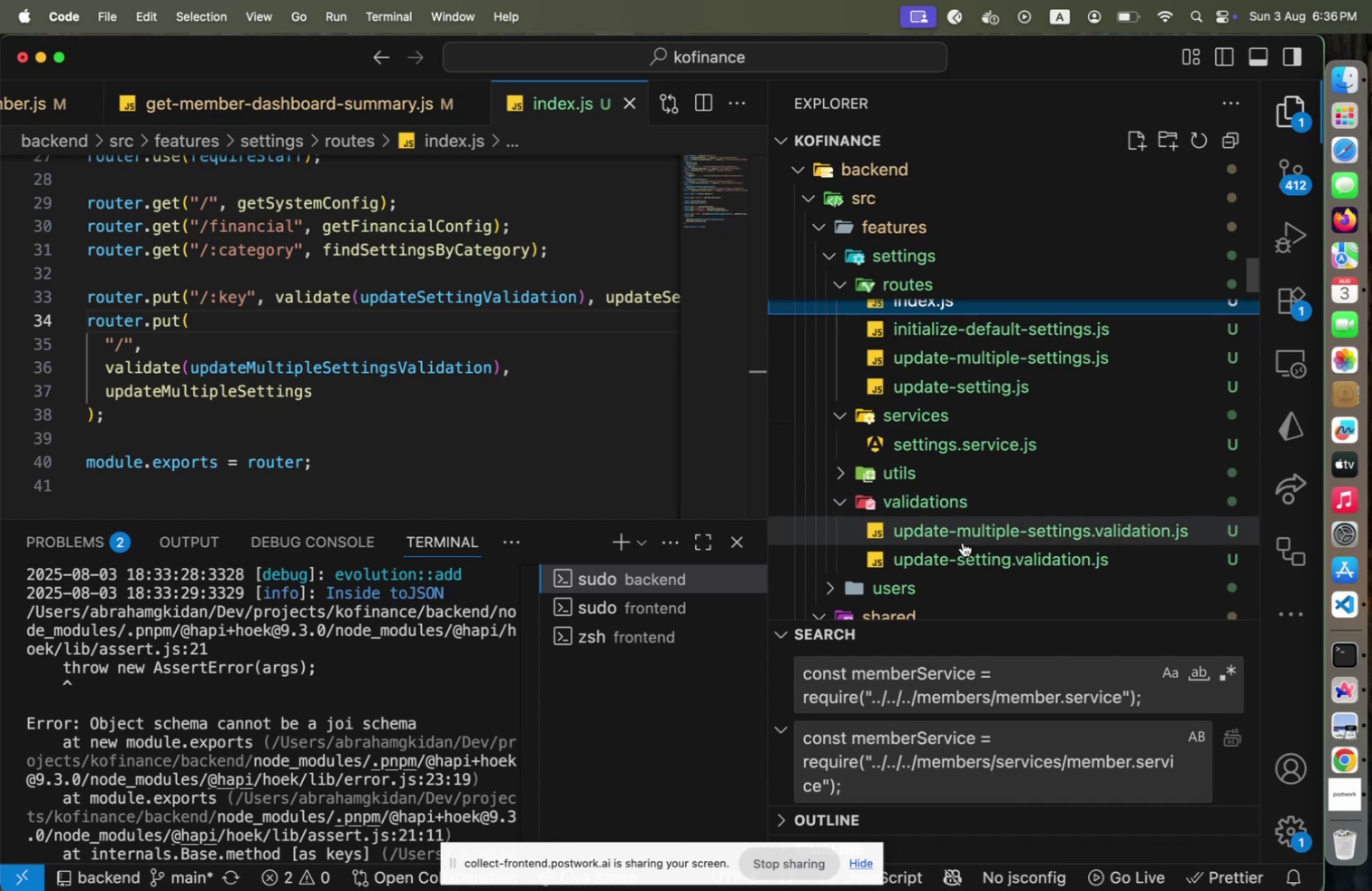 
left_click([963, 542])
 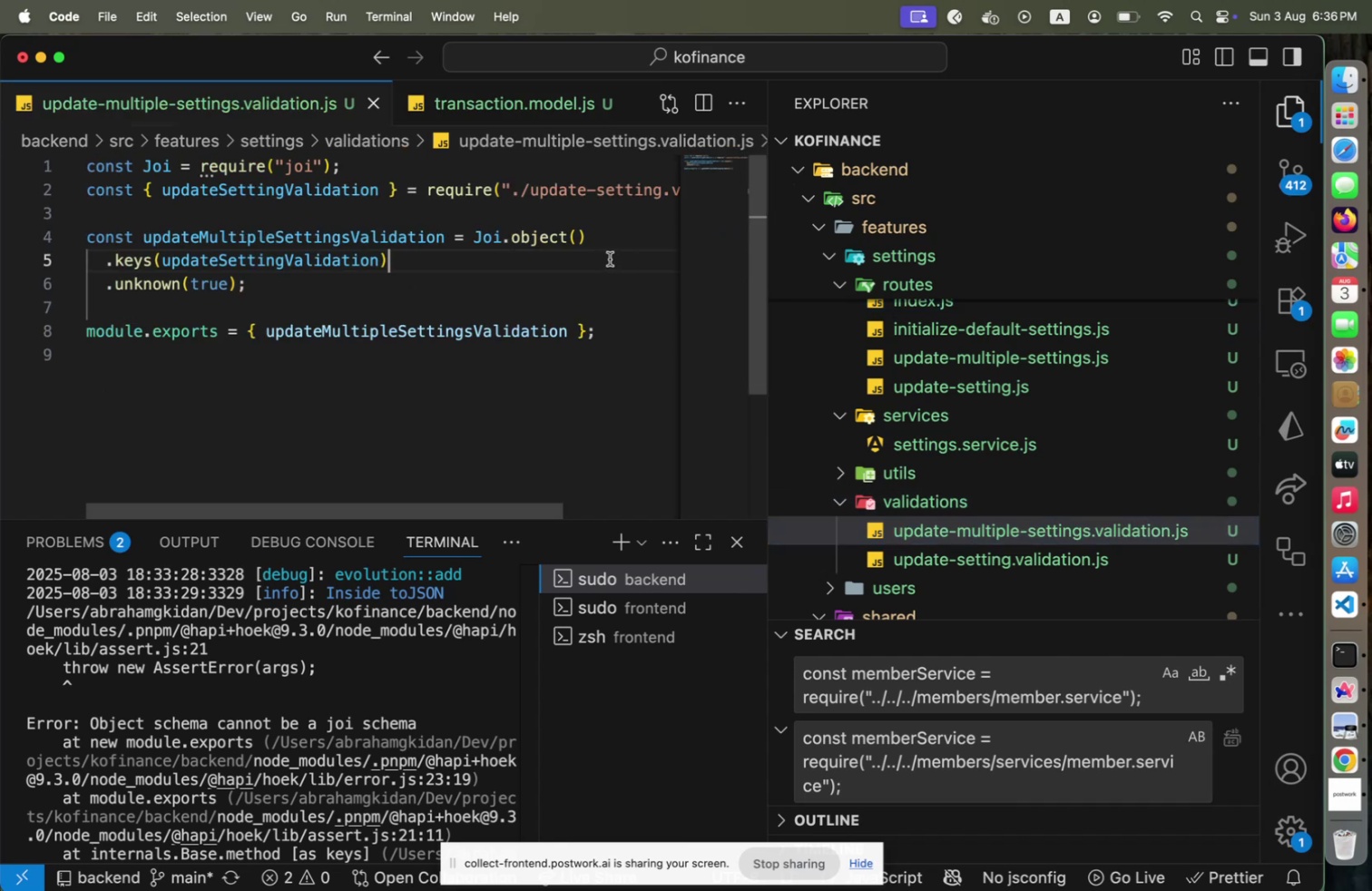 
left_click([610, 259])
 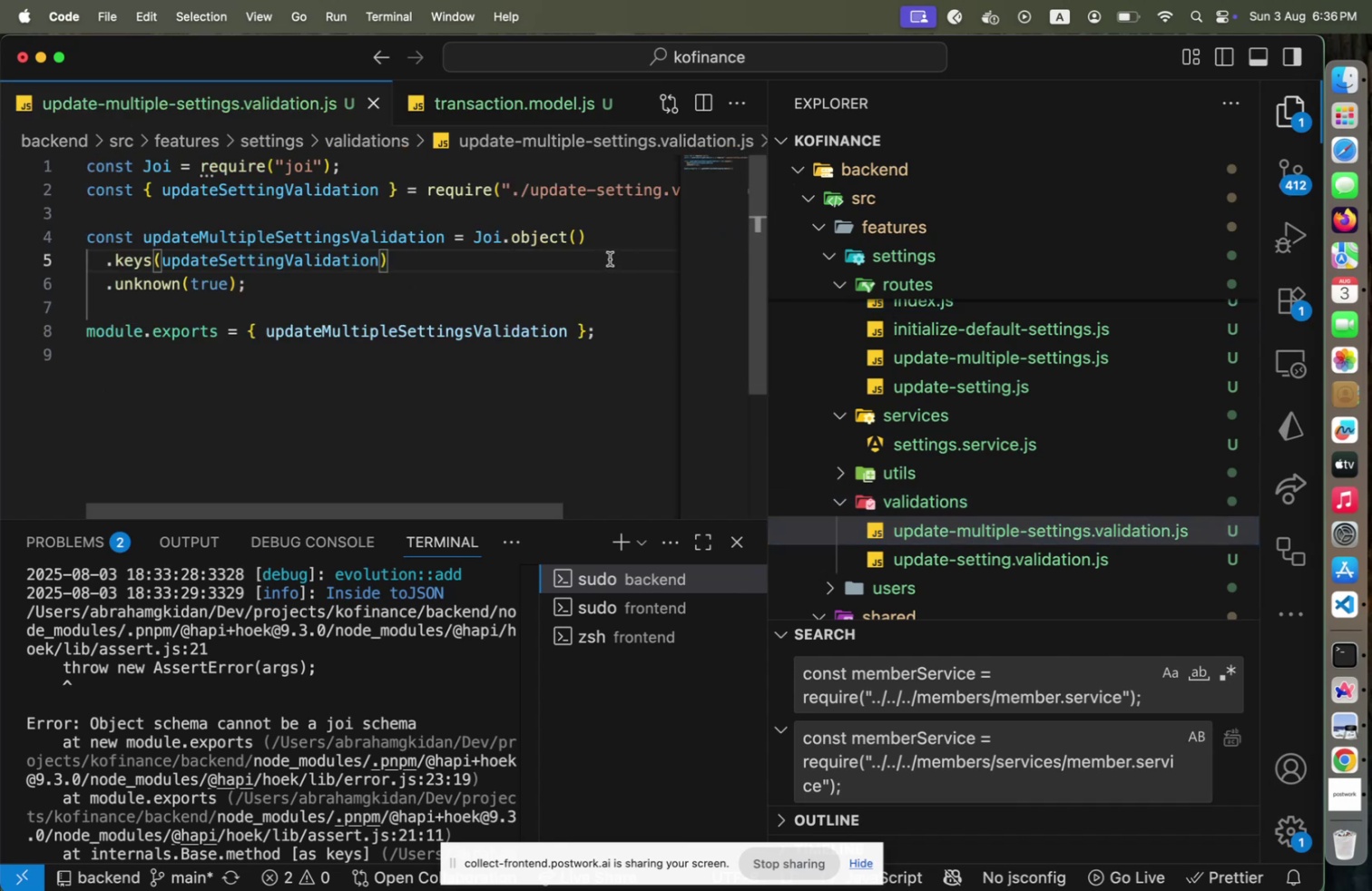 
key(ArrowUp)
 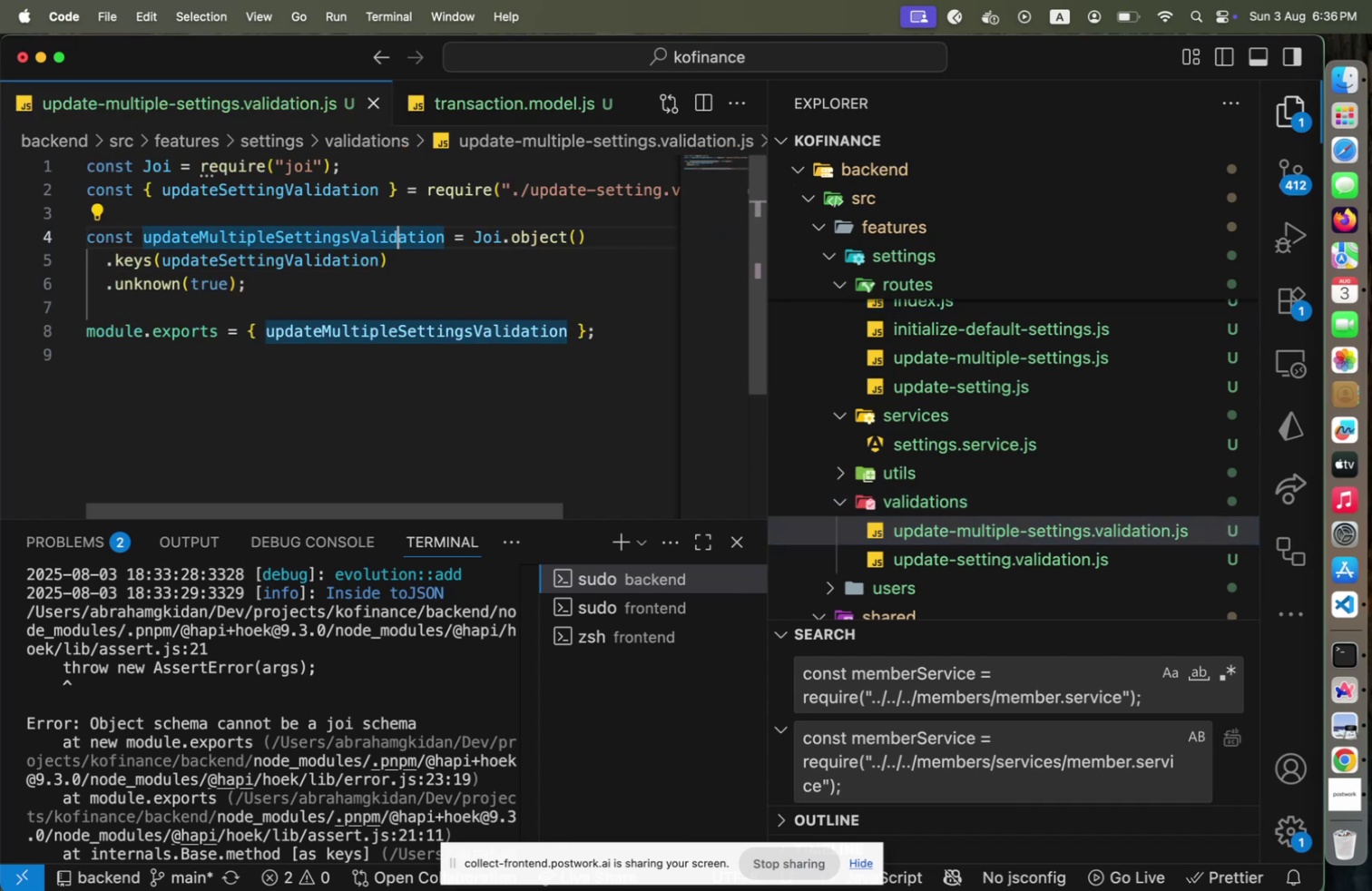 
hold_key(key=ArrowRight, duration=0.74)
 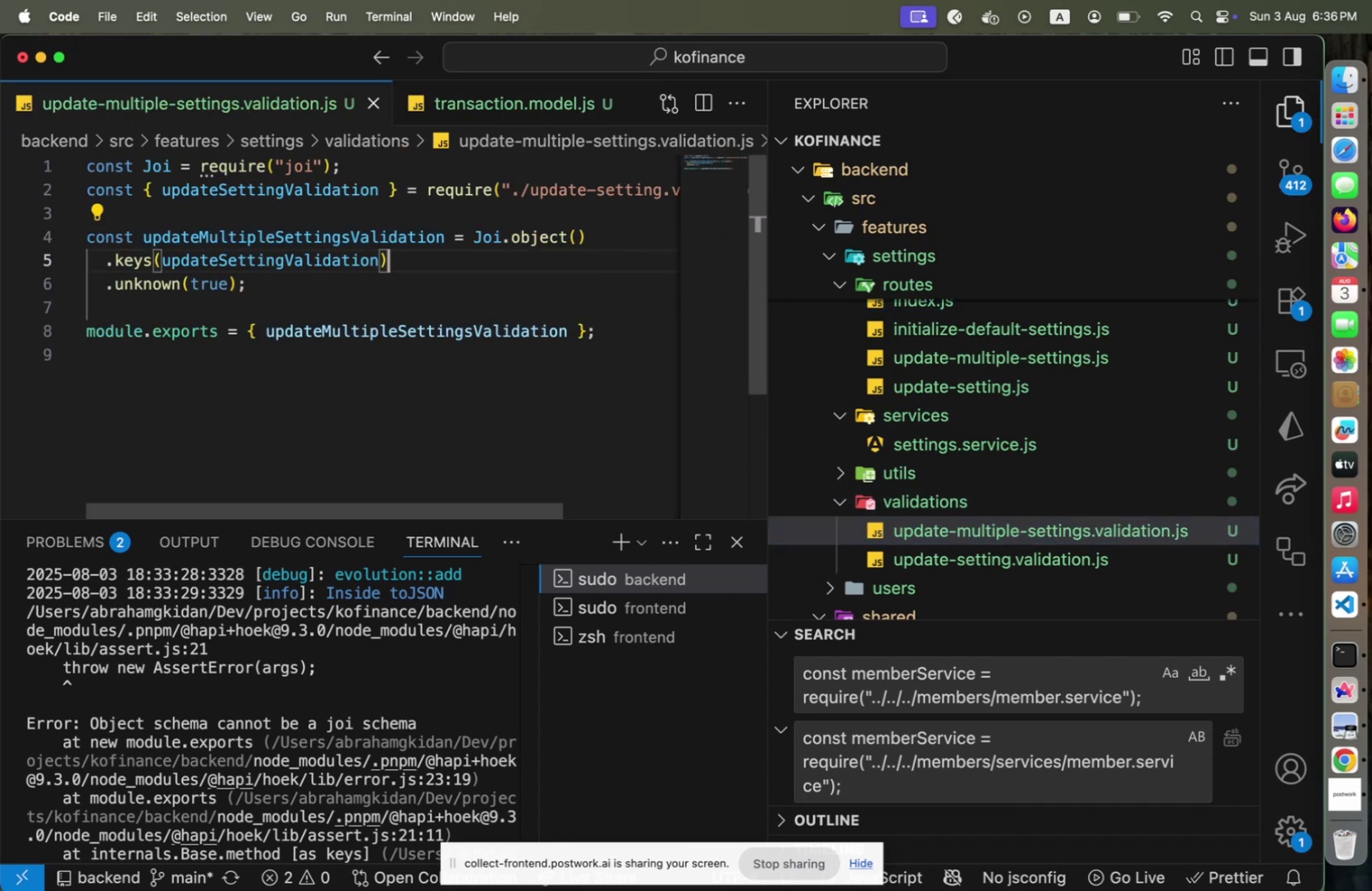 
key(ArrowDown)
 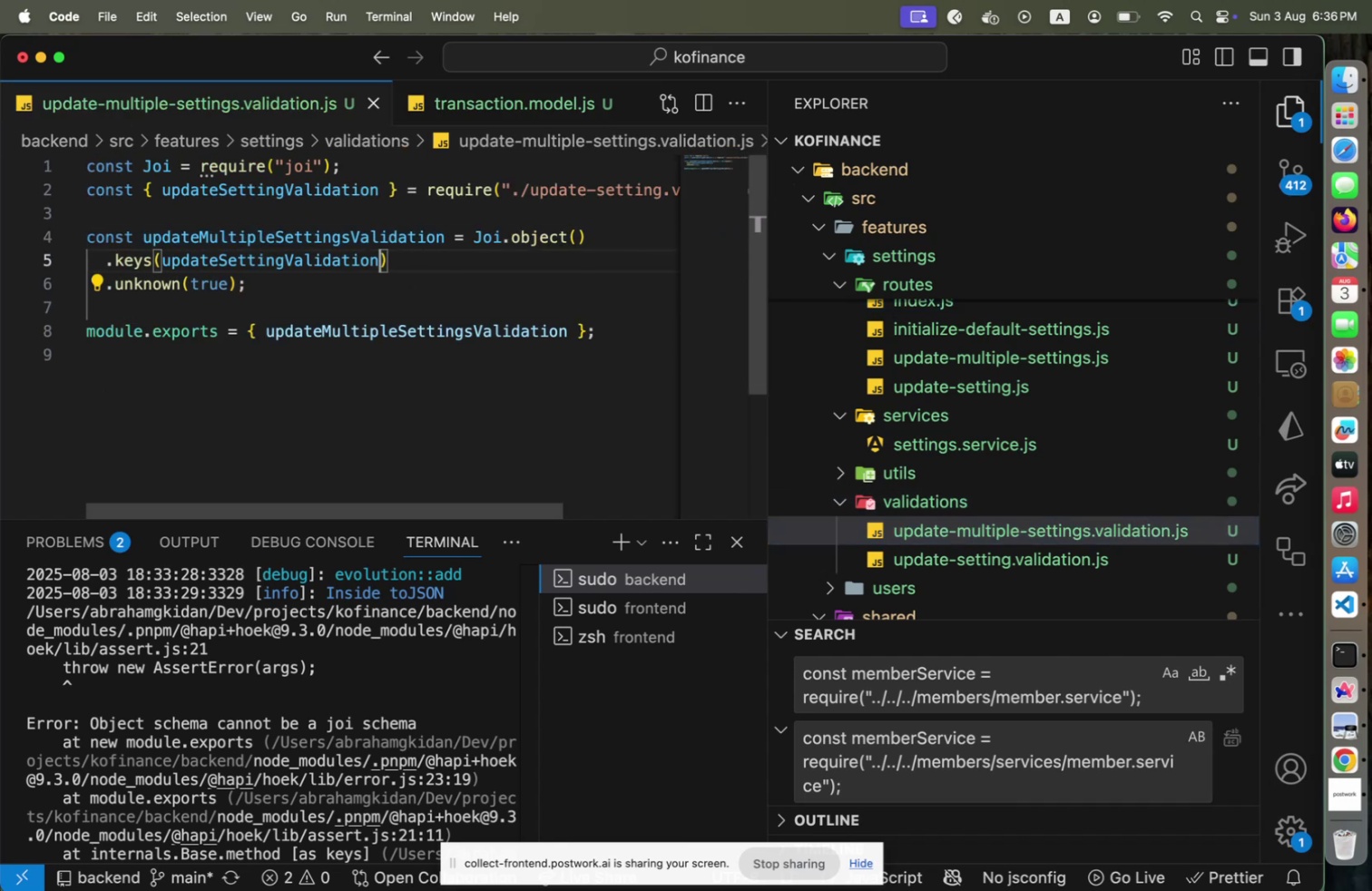 
key(ArrowLeft)
 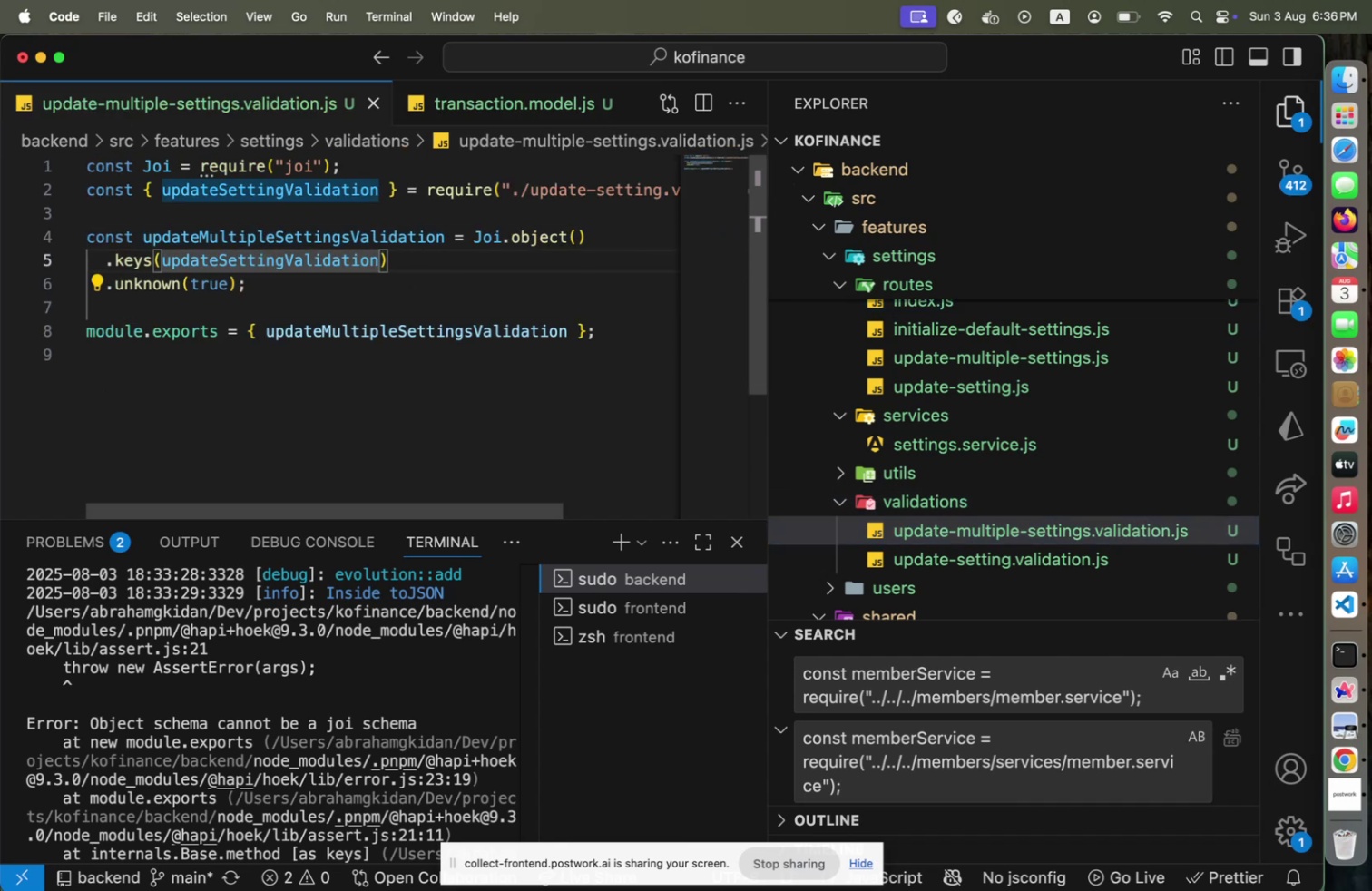 
key(ArrowRight)
 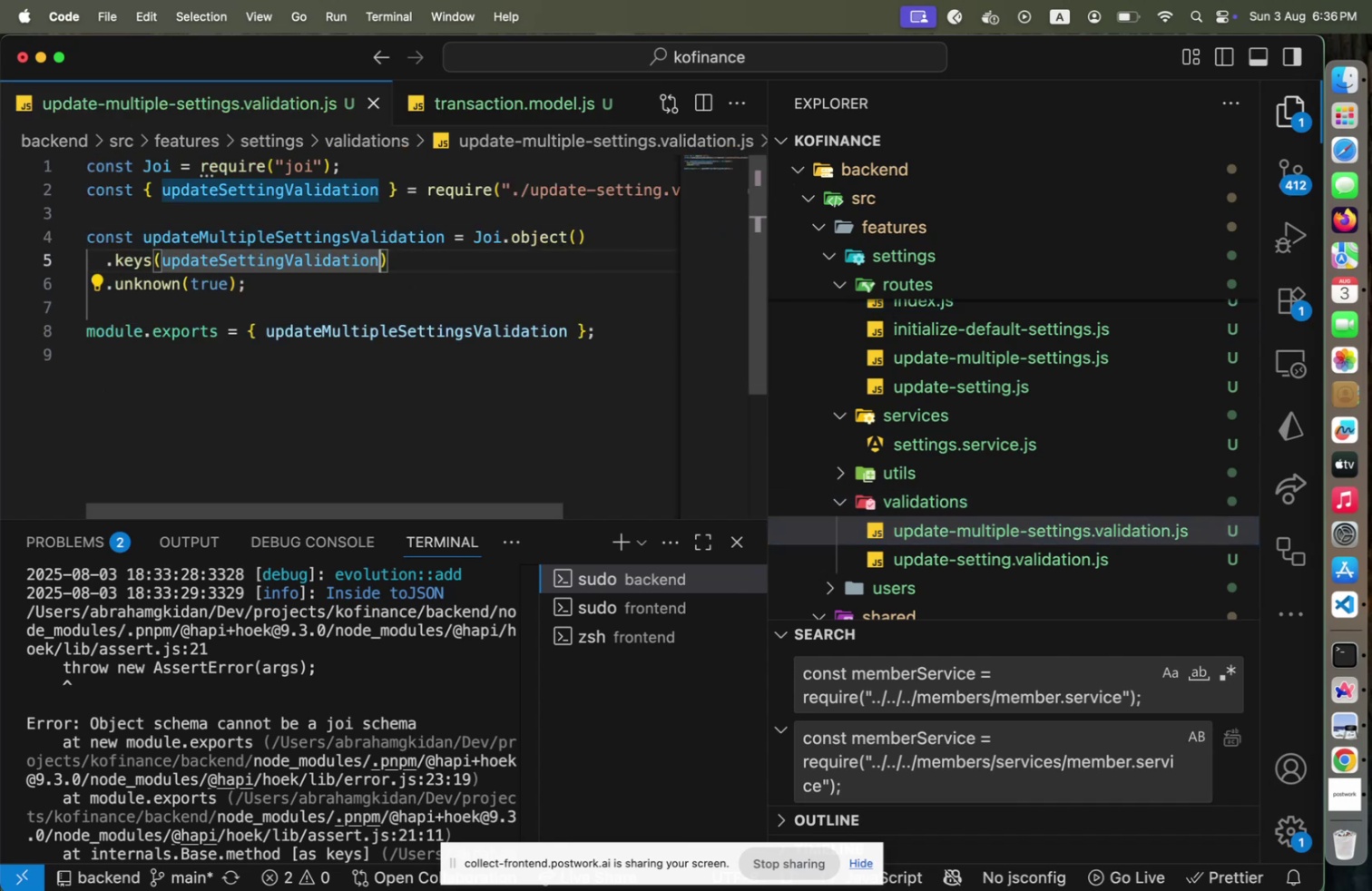 
key(ArrowLeft)
 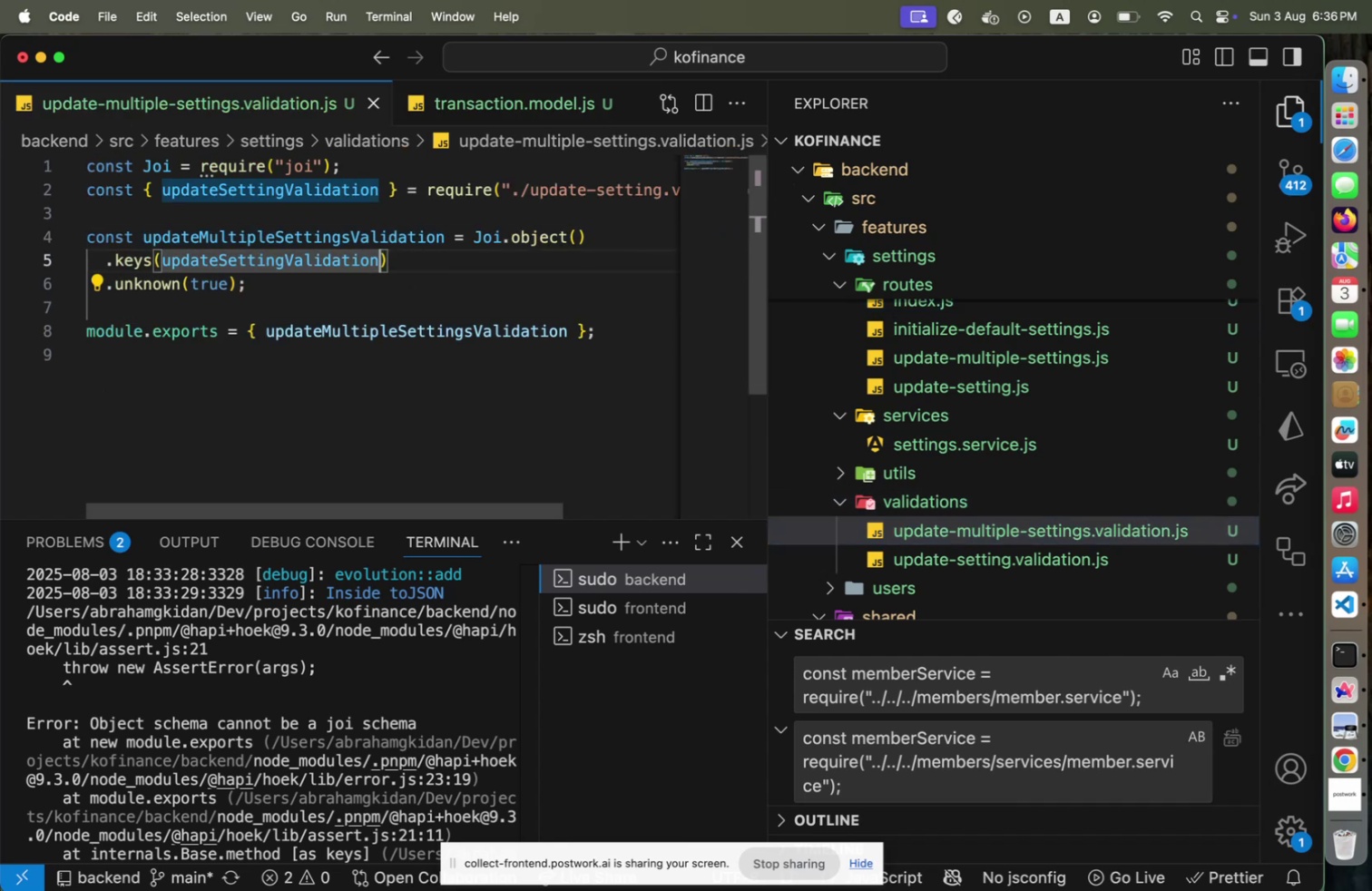 
key(Shift+Home)
 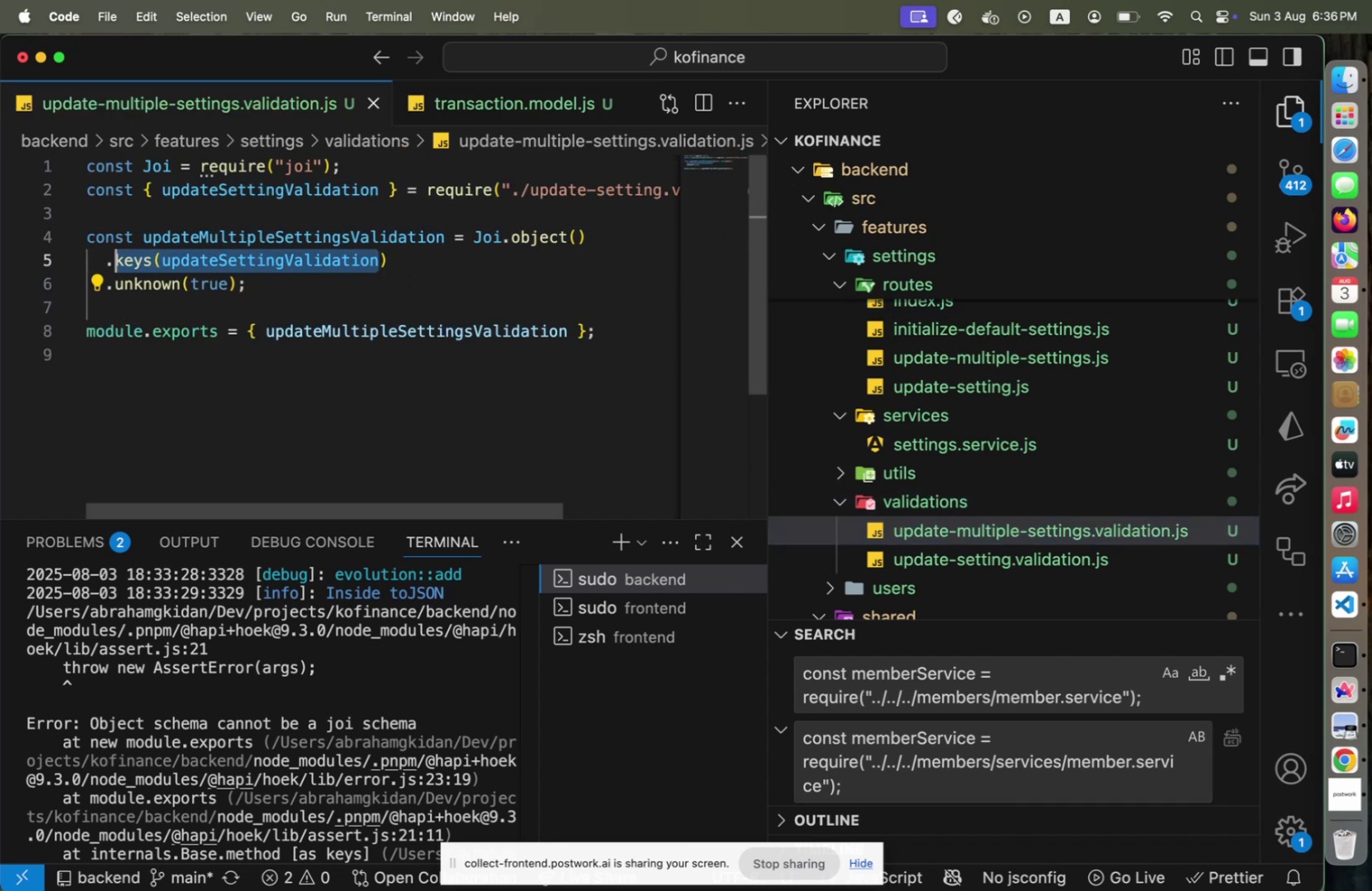 
hold_key(key=ArrowRight, duration=0.87)
 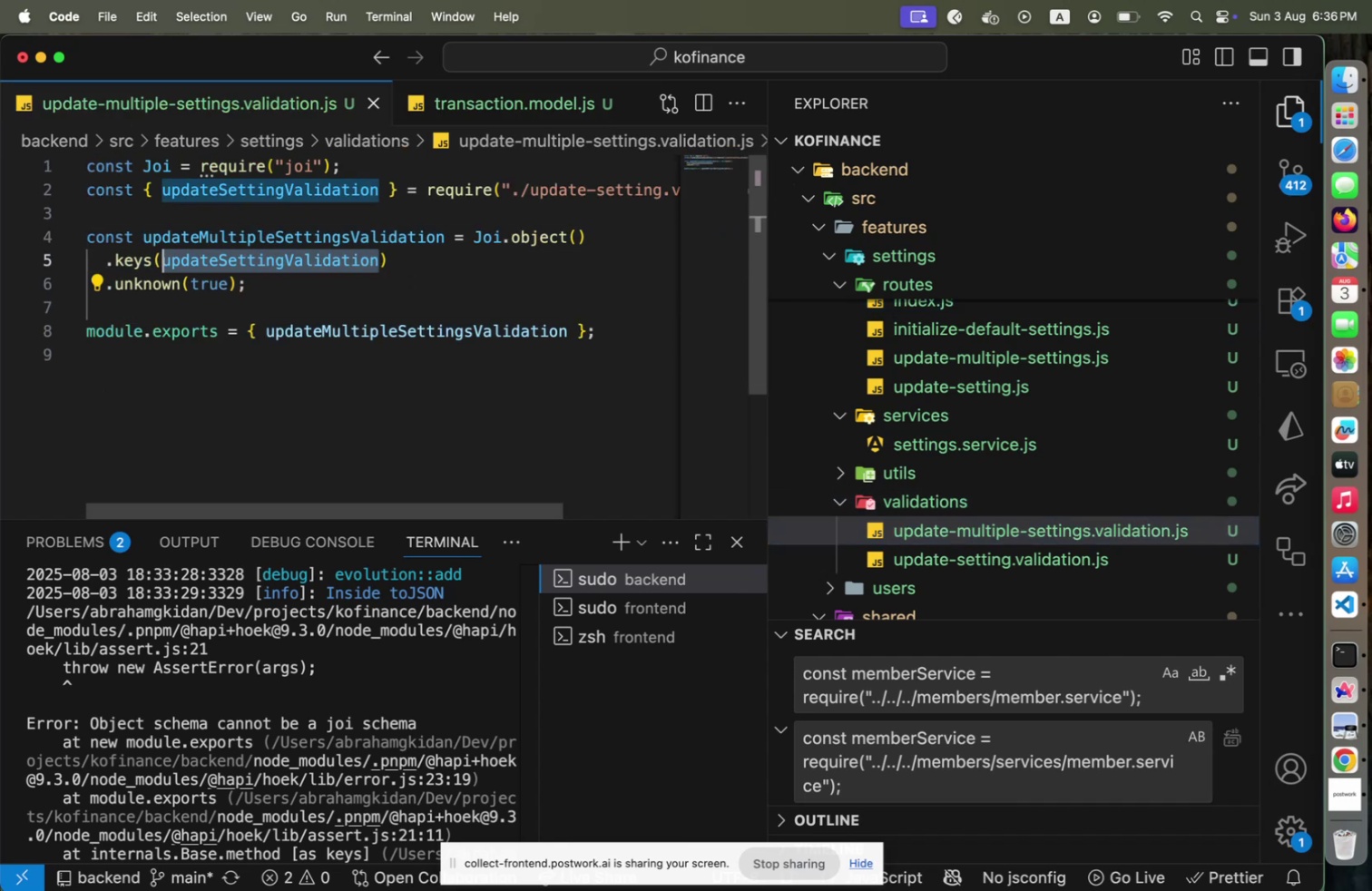 
key(ArrowRight)
 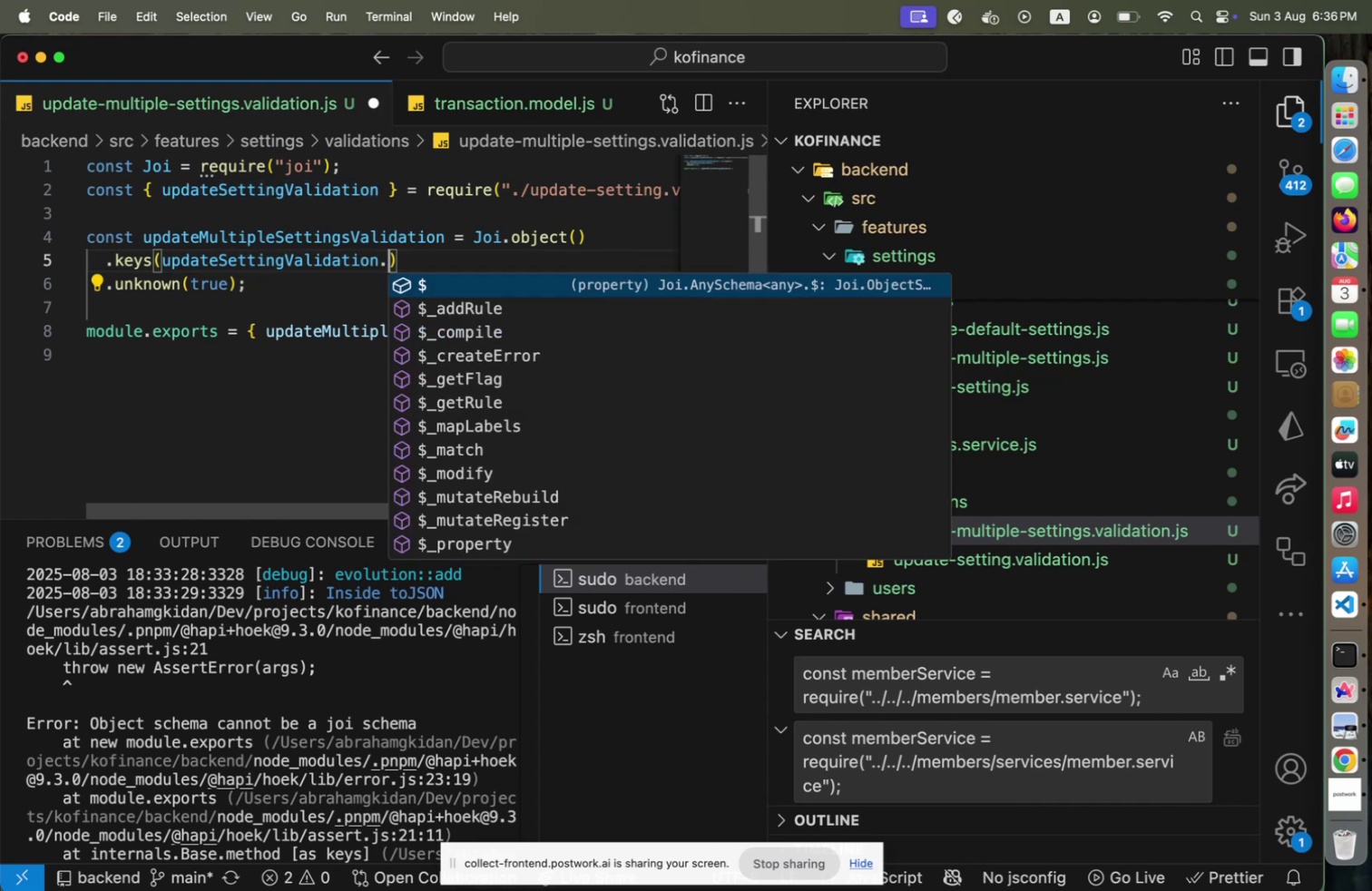 
key(Period)
 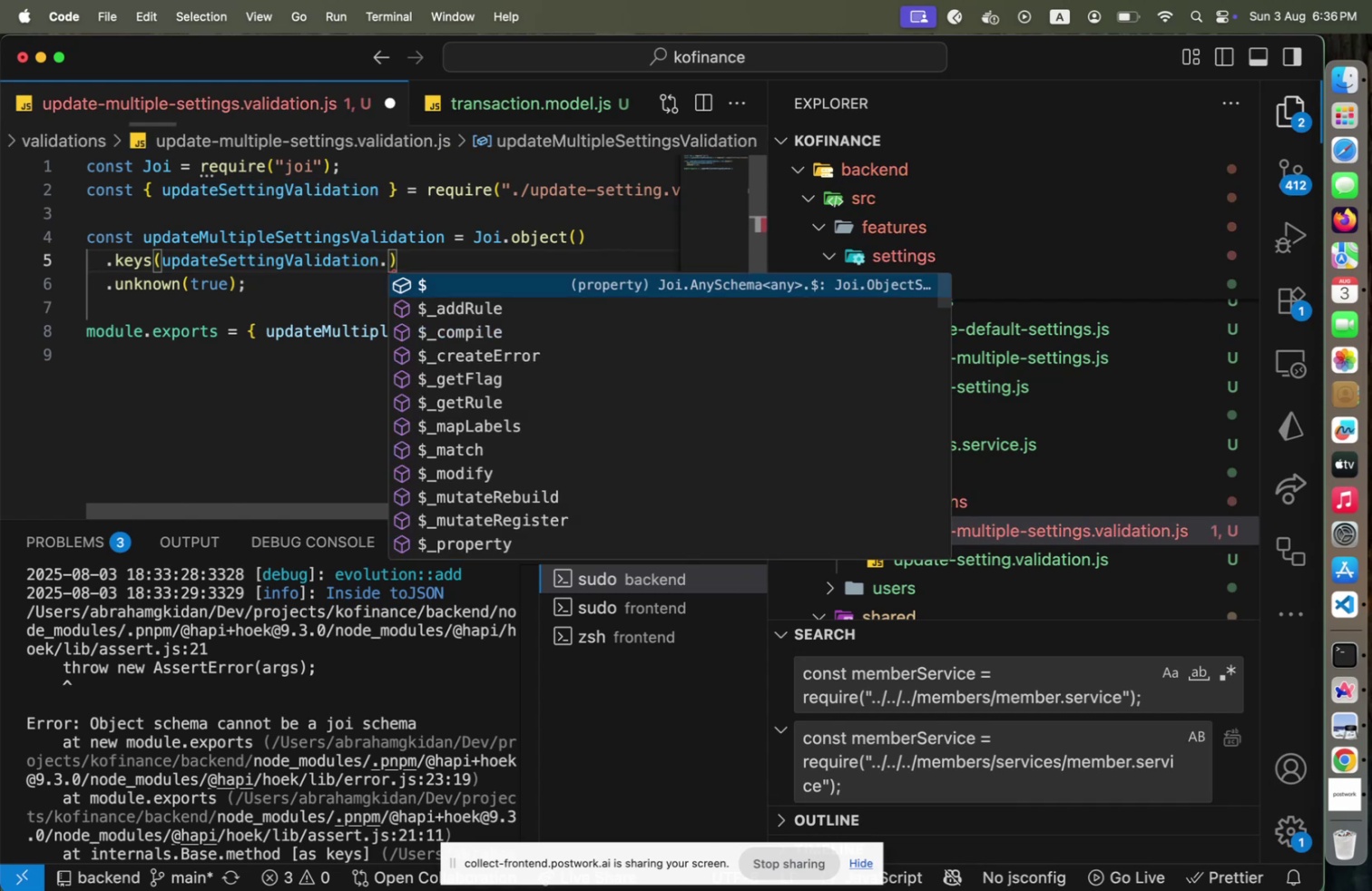 
key(S)
 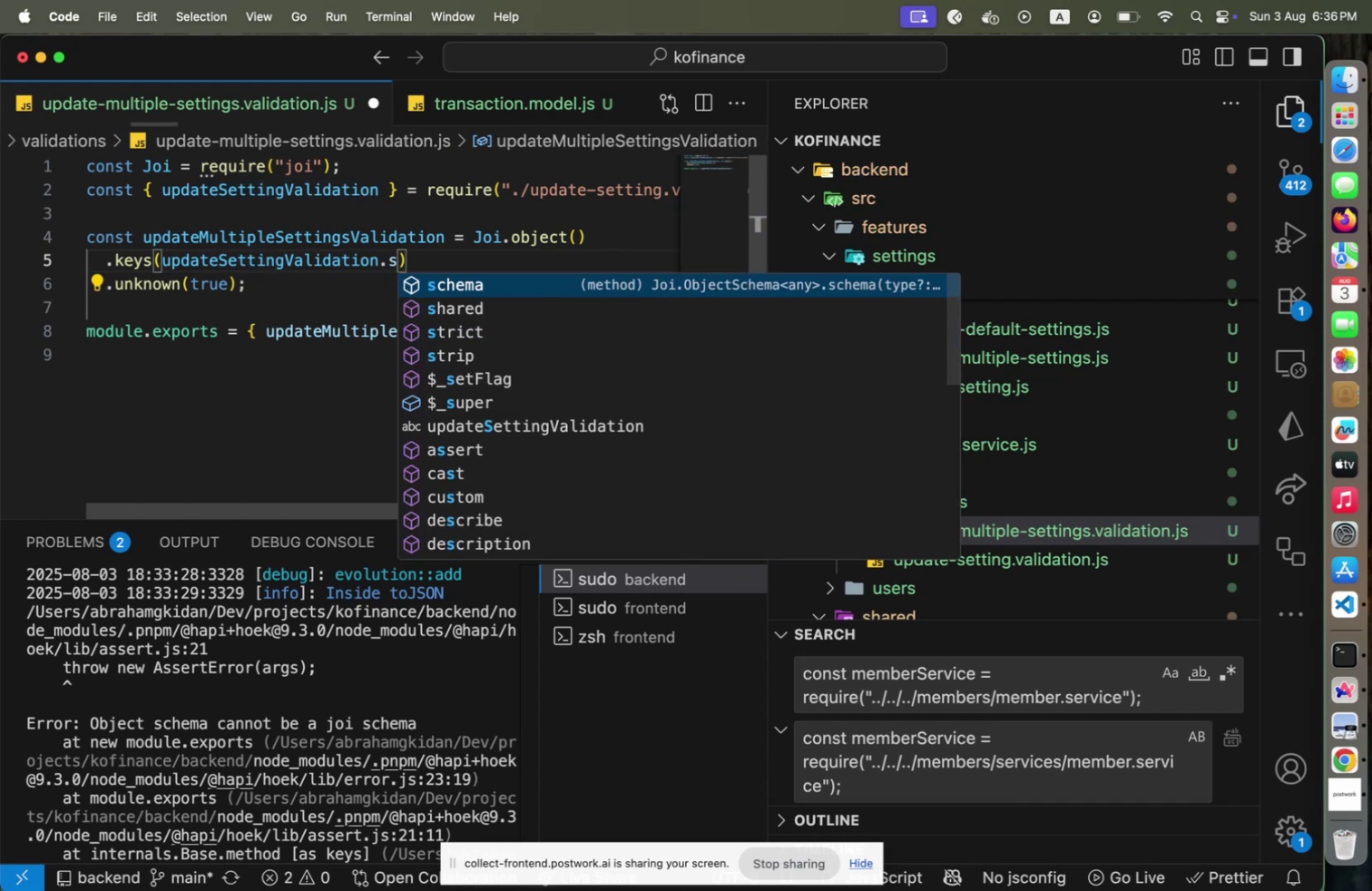 
key(Enter)
 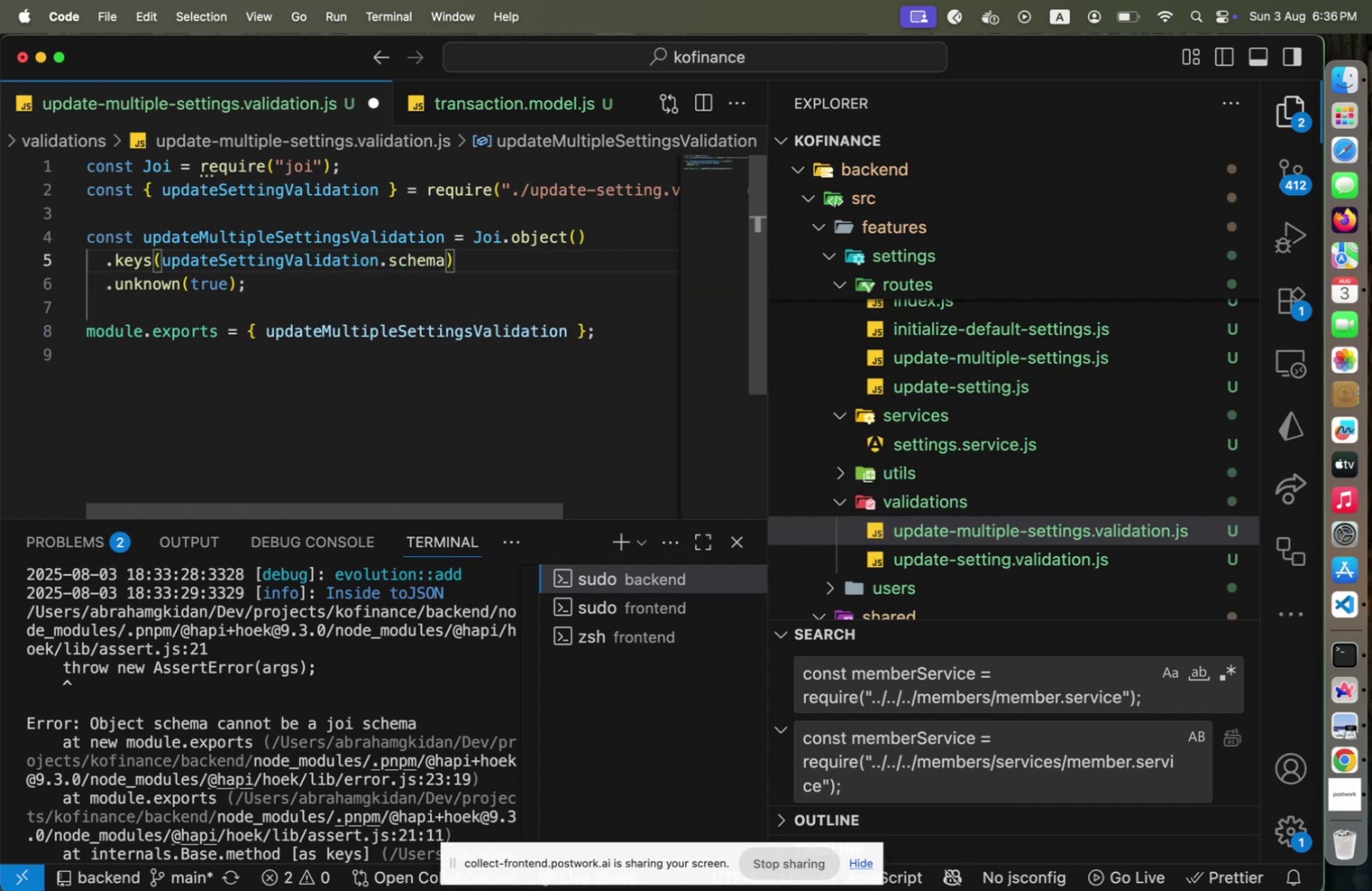 
key(ArrowRight)
 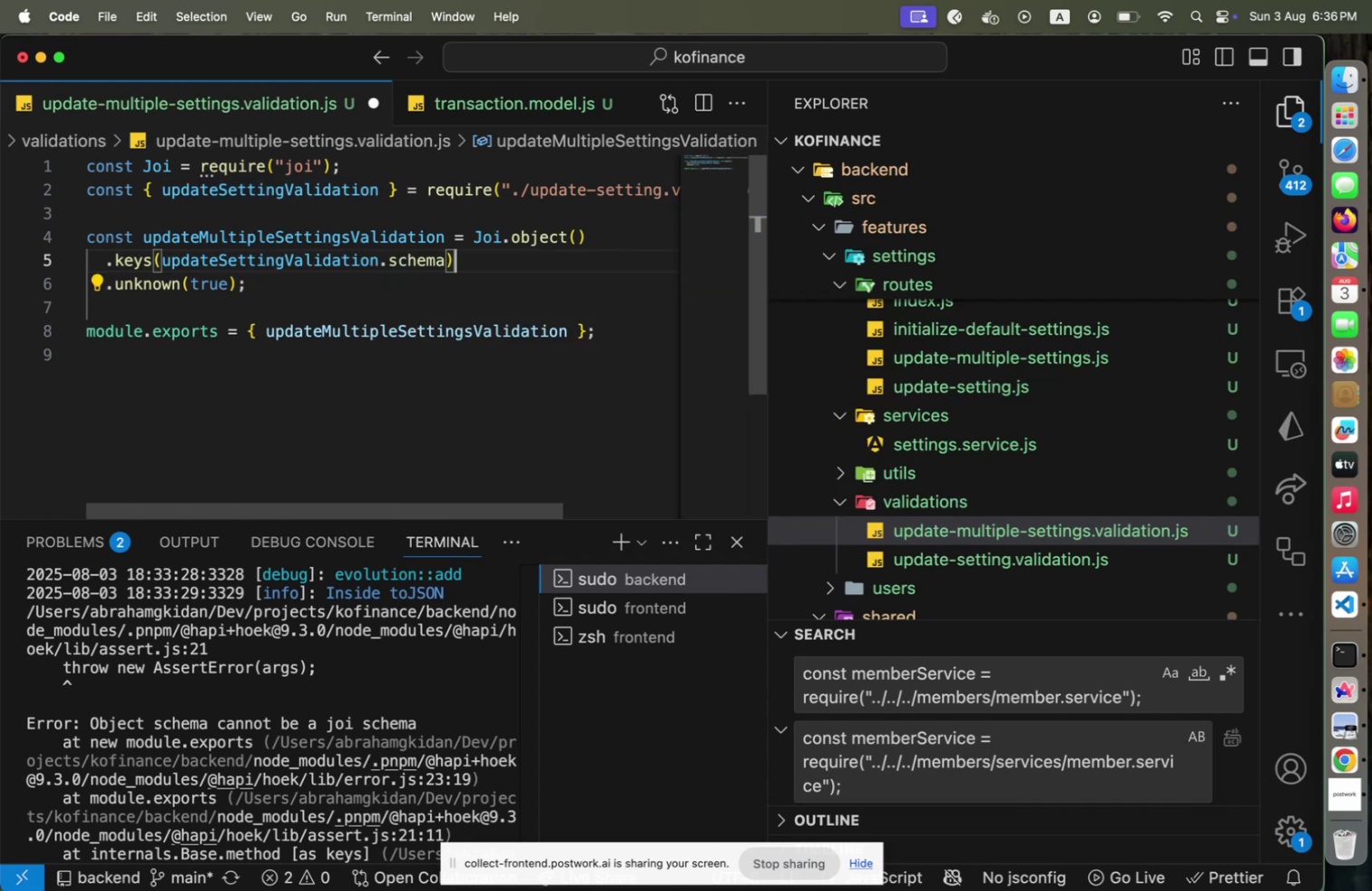 
key(Meta+CommandLeft)
 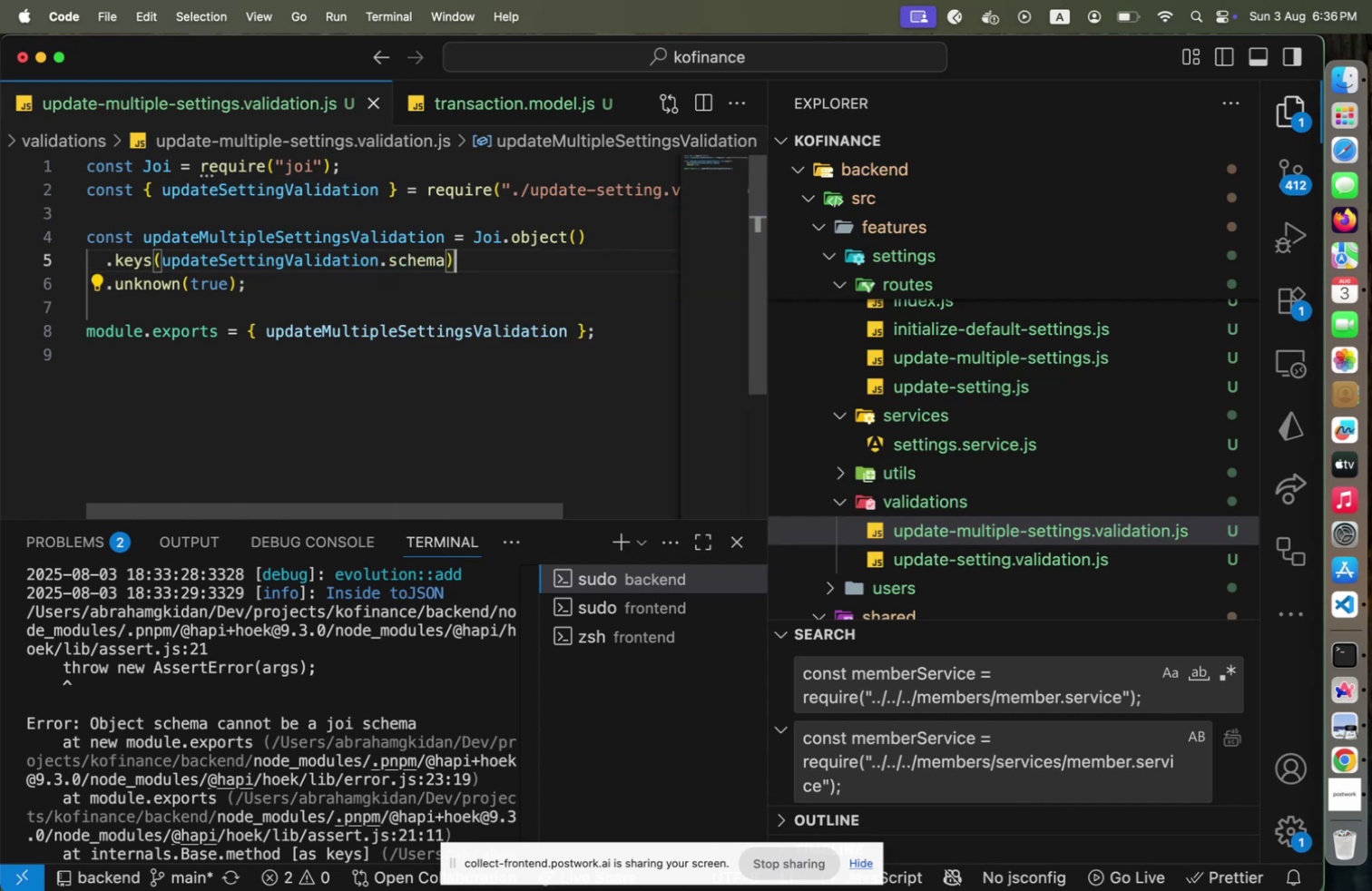 
key(Meta+S)
 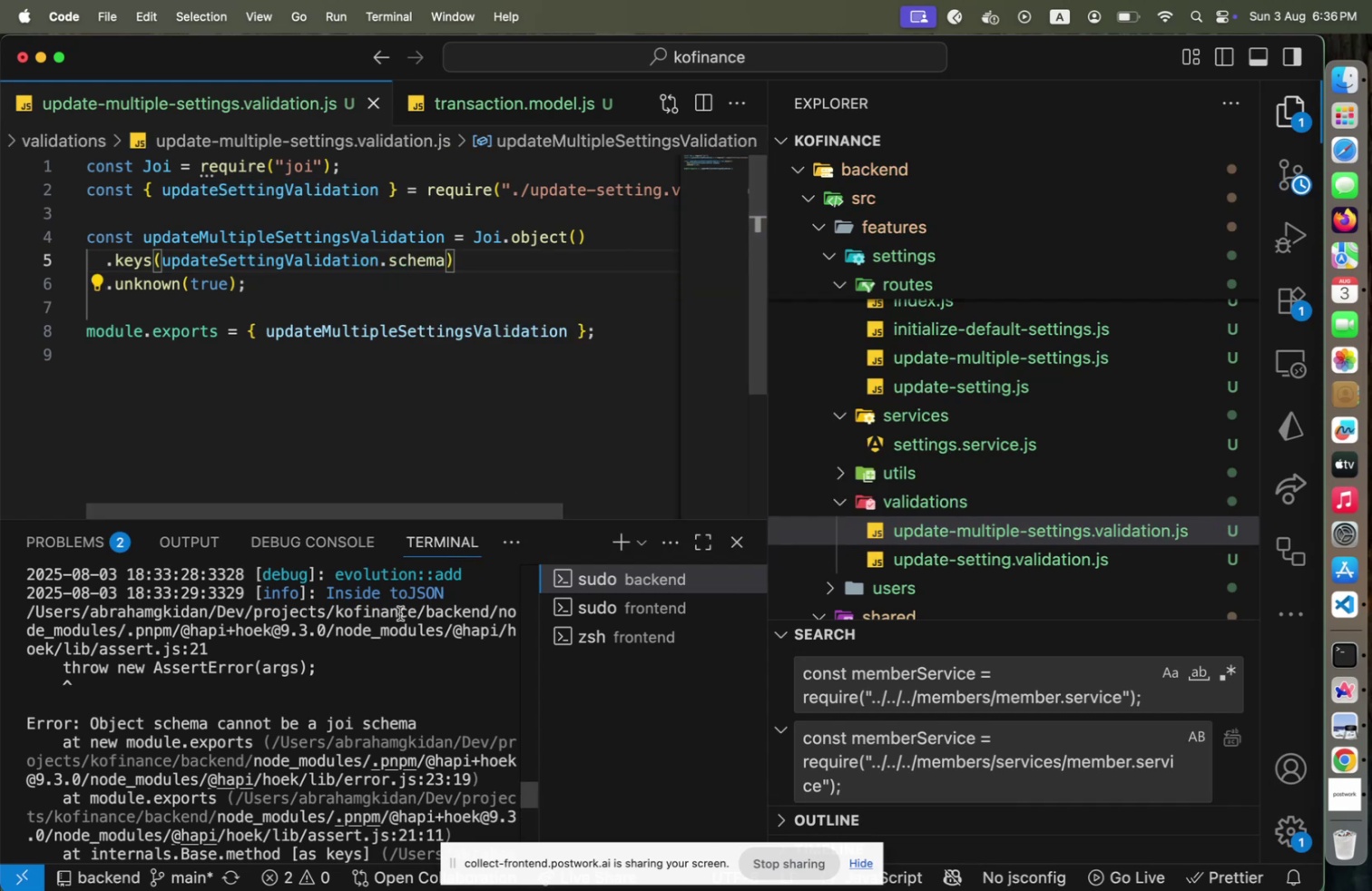 
scroll: coordinate [299, 589], scroll_direction: down, amount: 113.0
 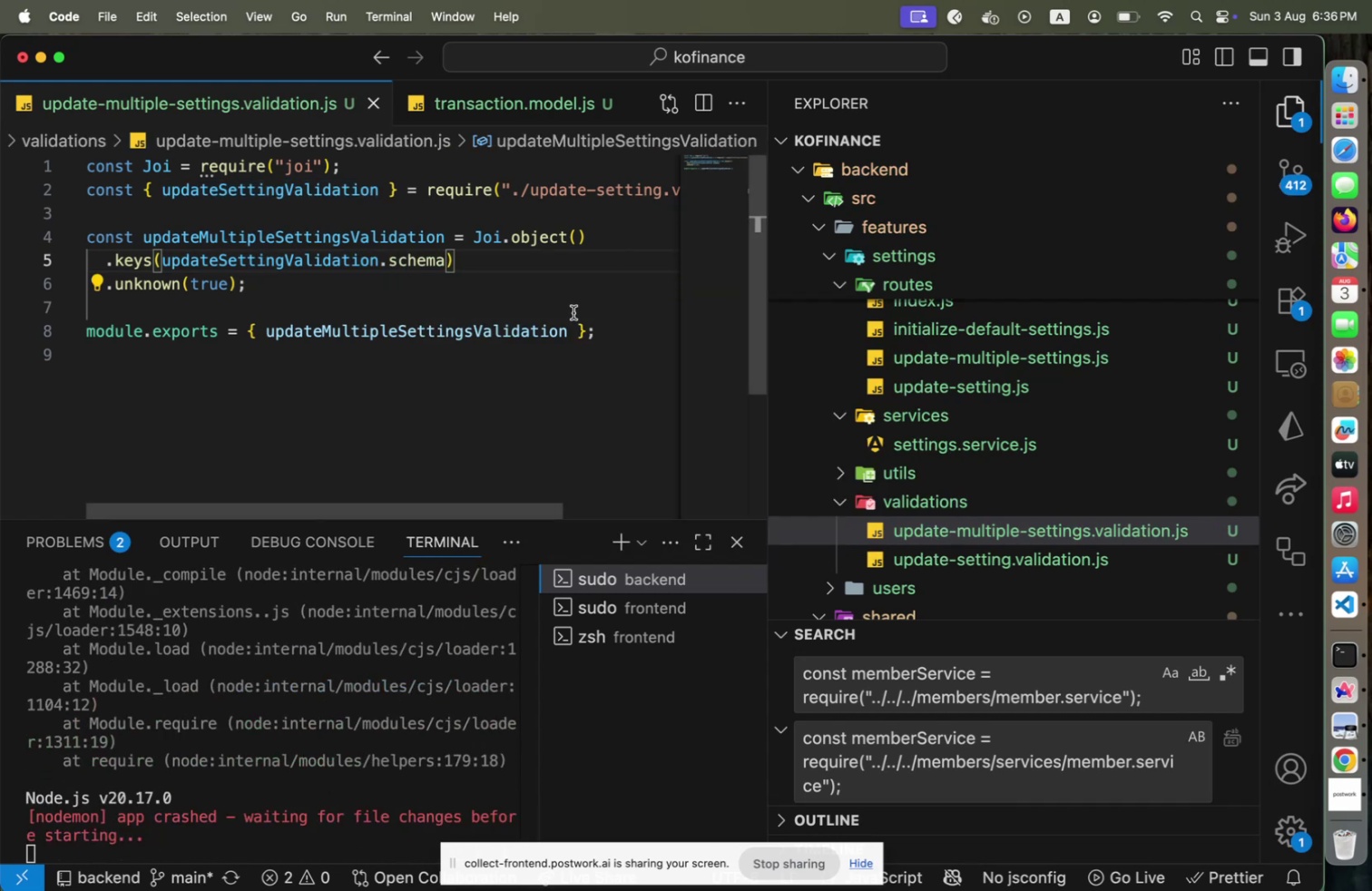 
hold_key(key=Backslash, duration=0.39)
 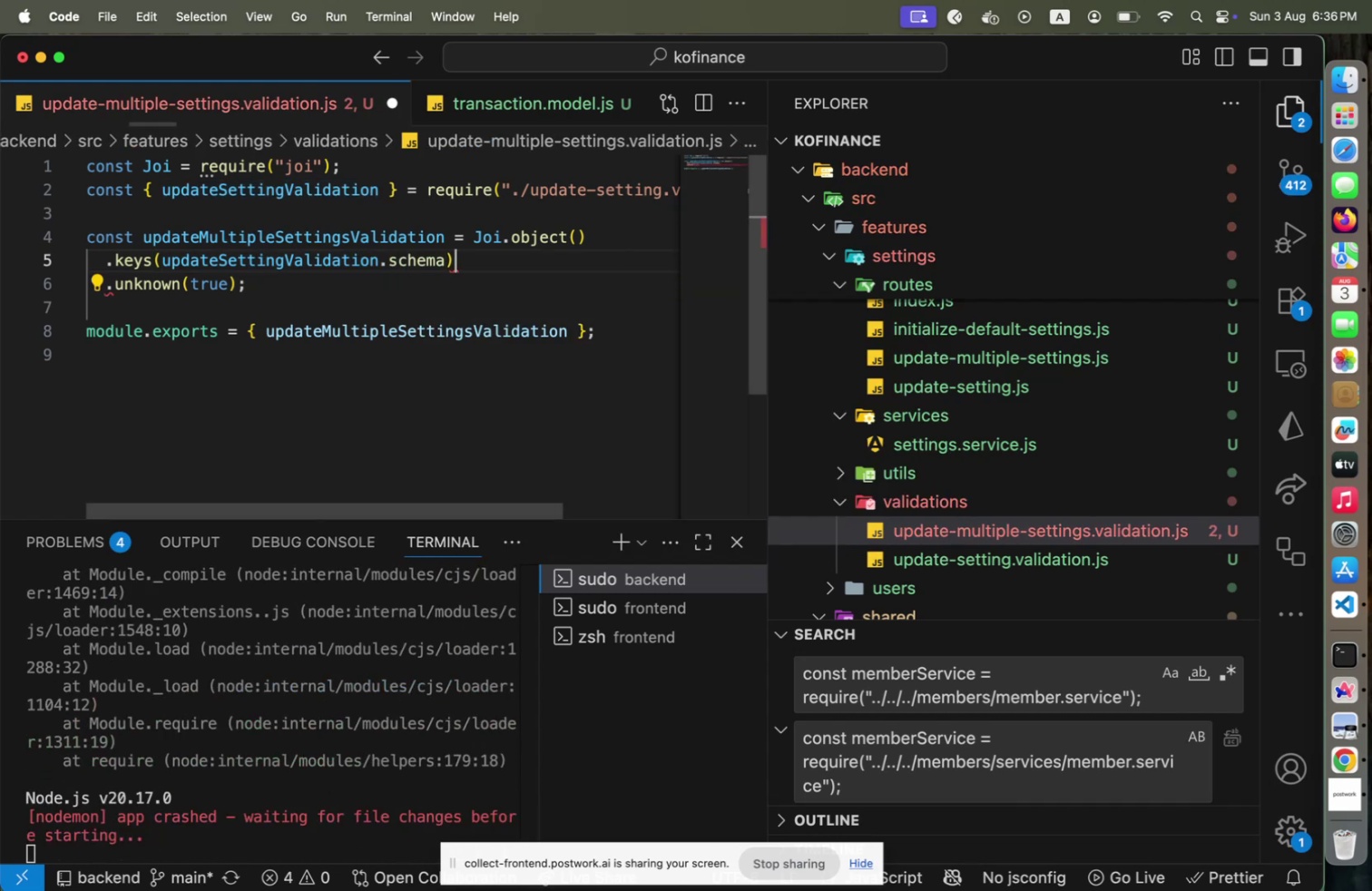 
key(Backspace)
 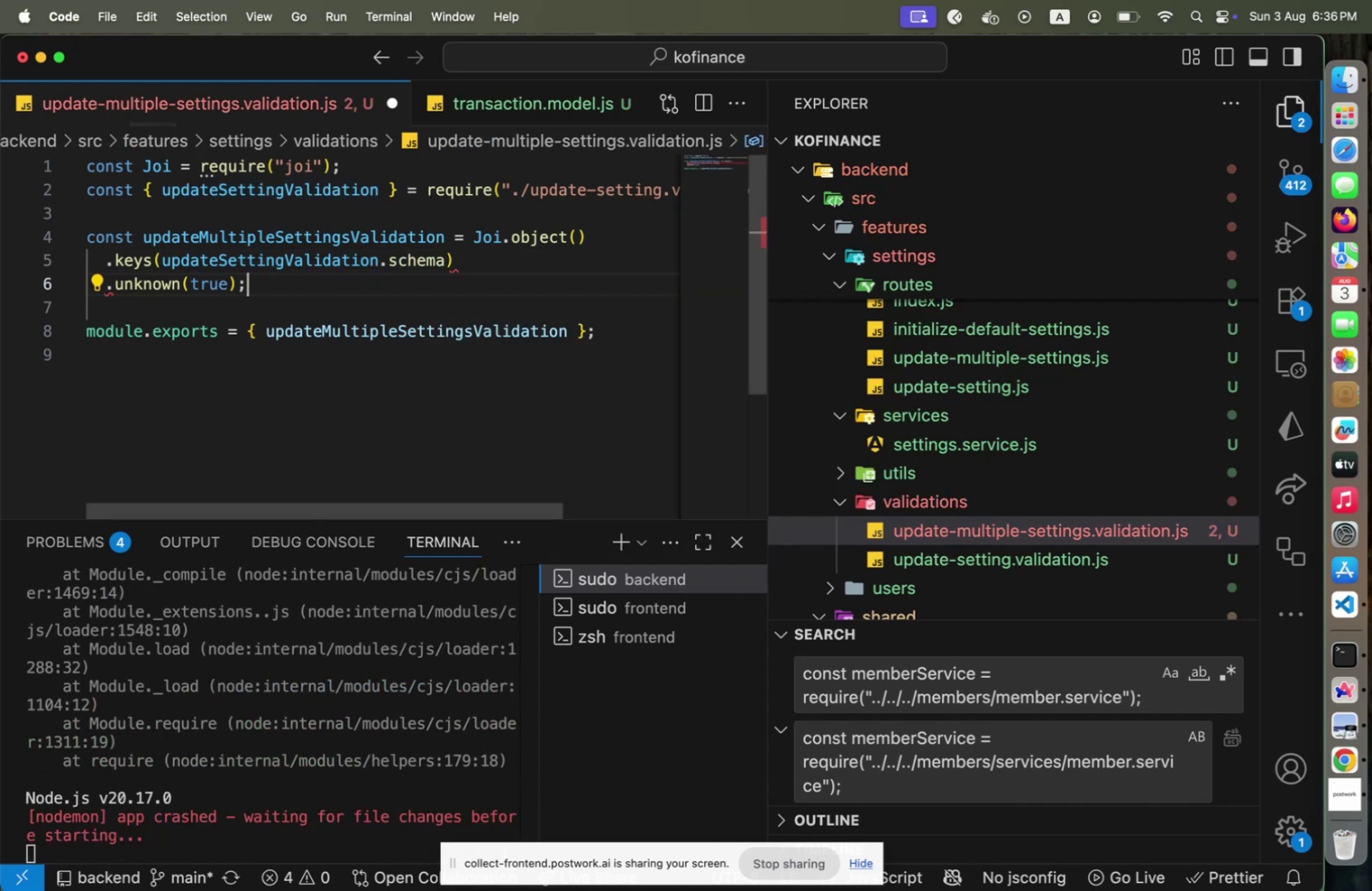 
key(ArrowDown)
 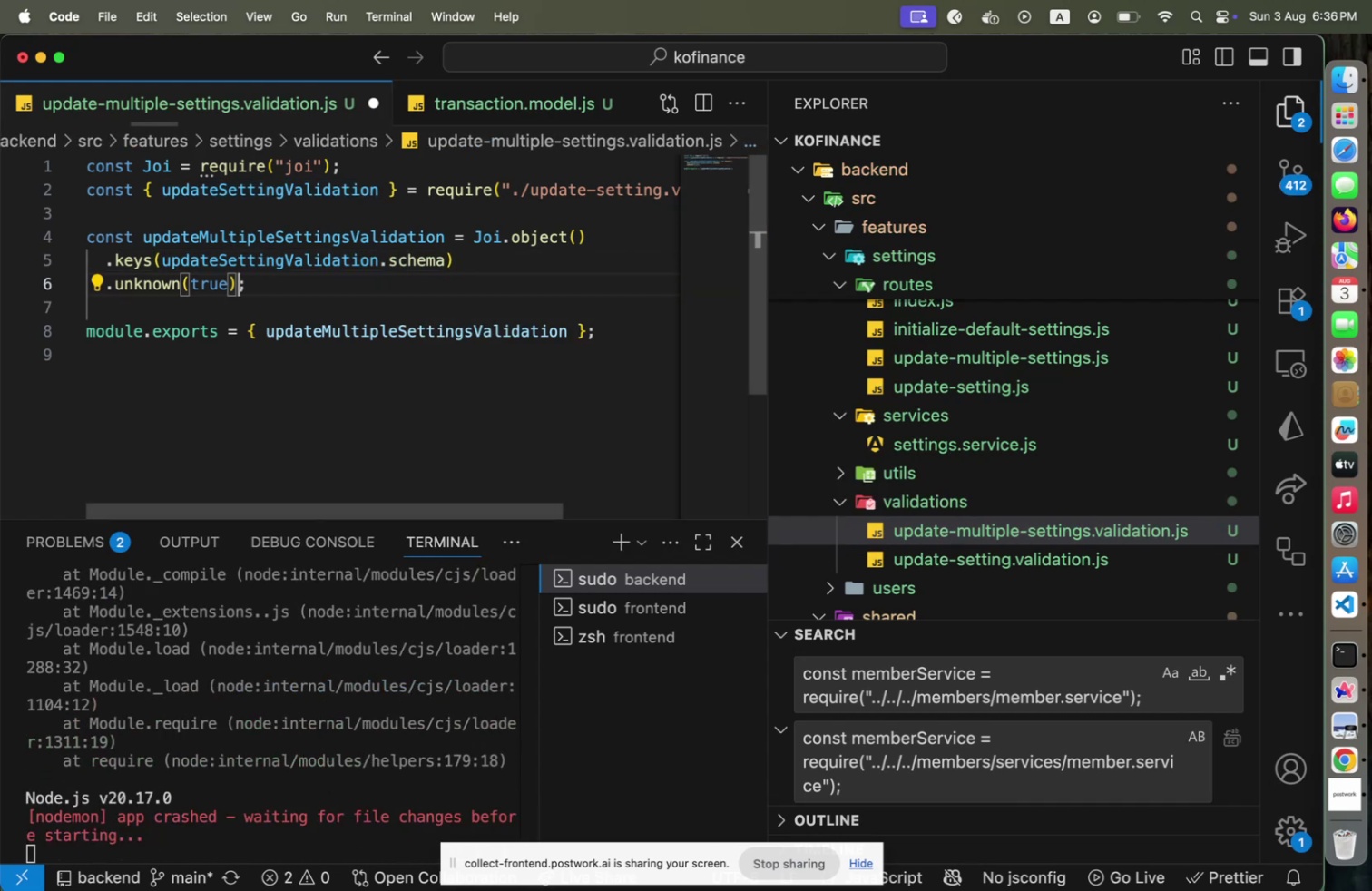 
key(ArrowLeft)
 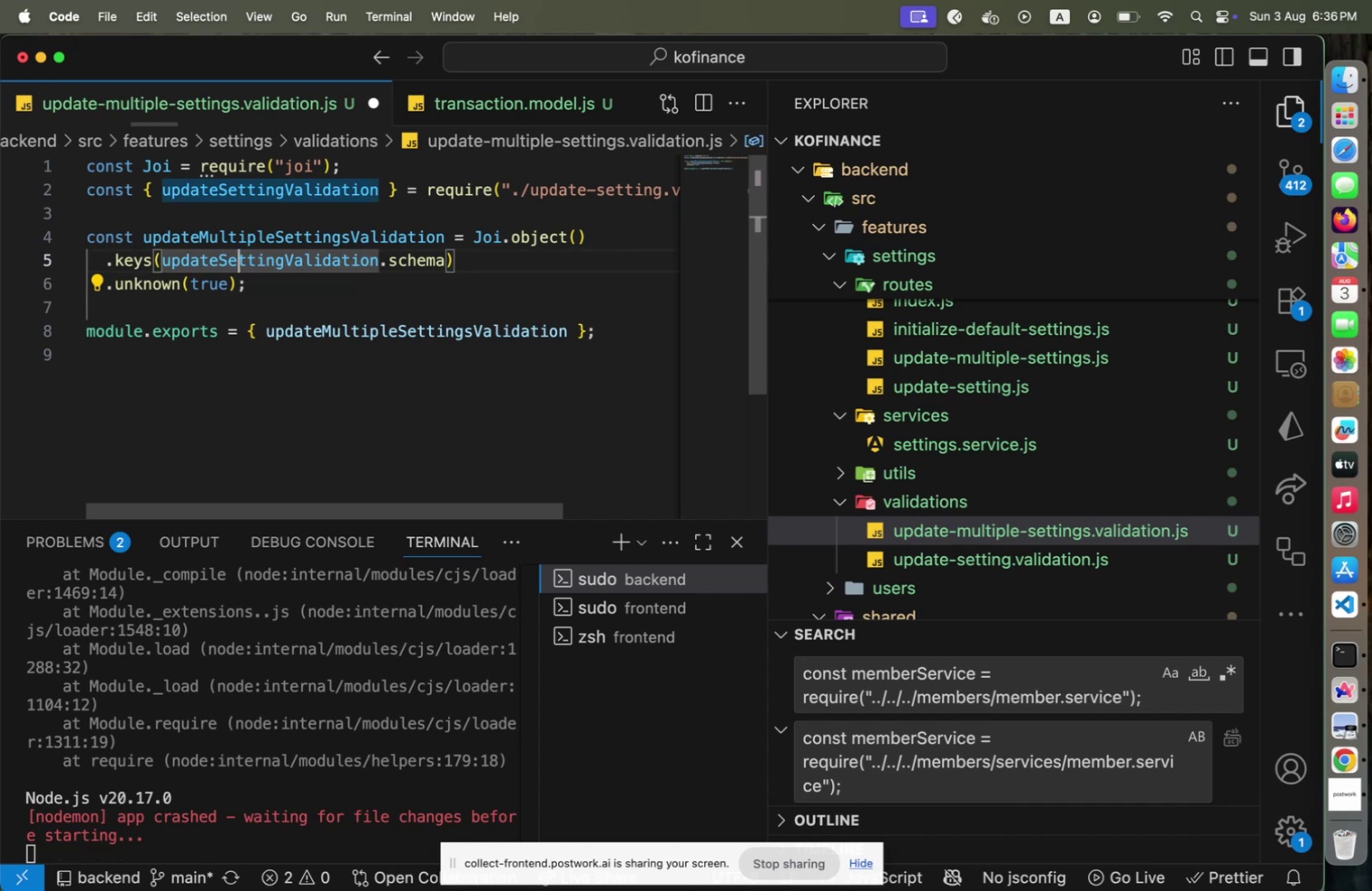 
key(ArrowUp)
 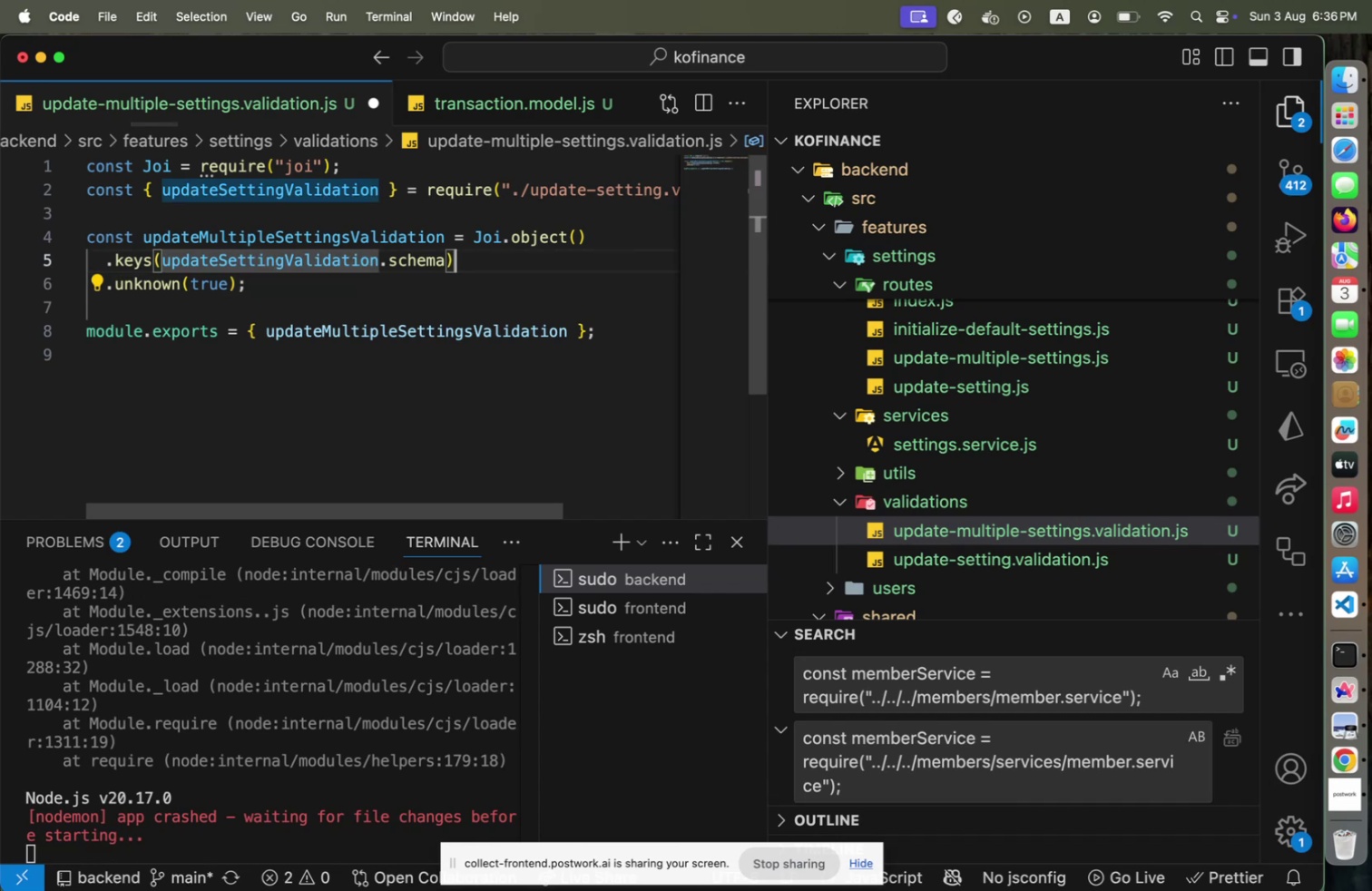 
key(End)
 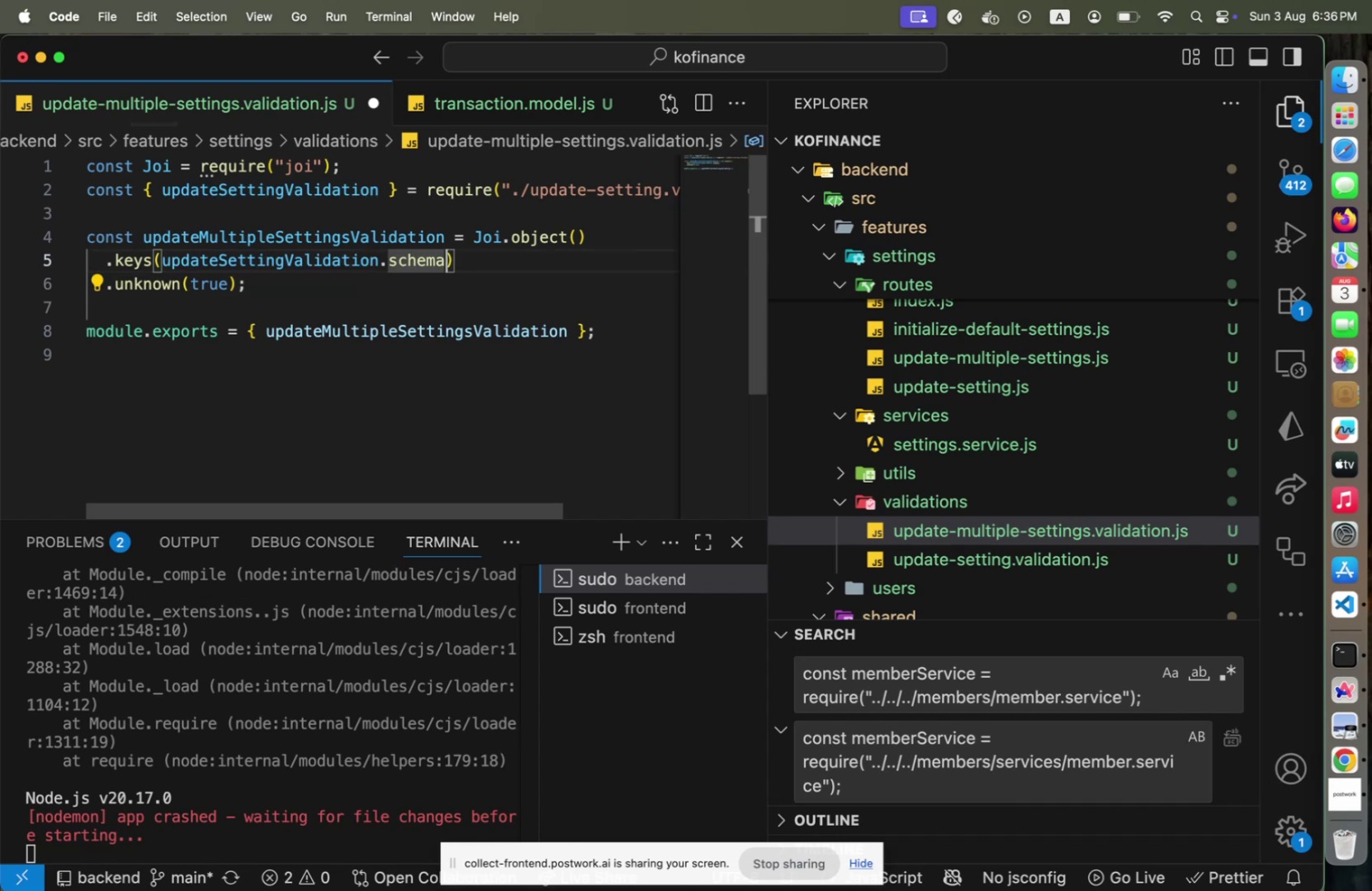 
key(ArrowLeft)
 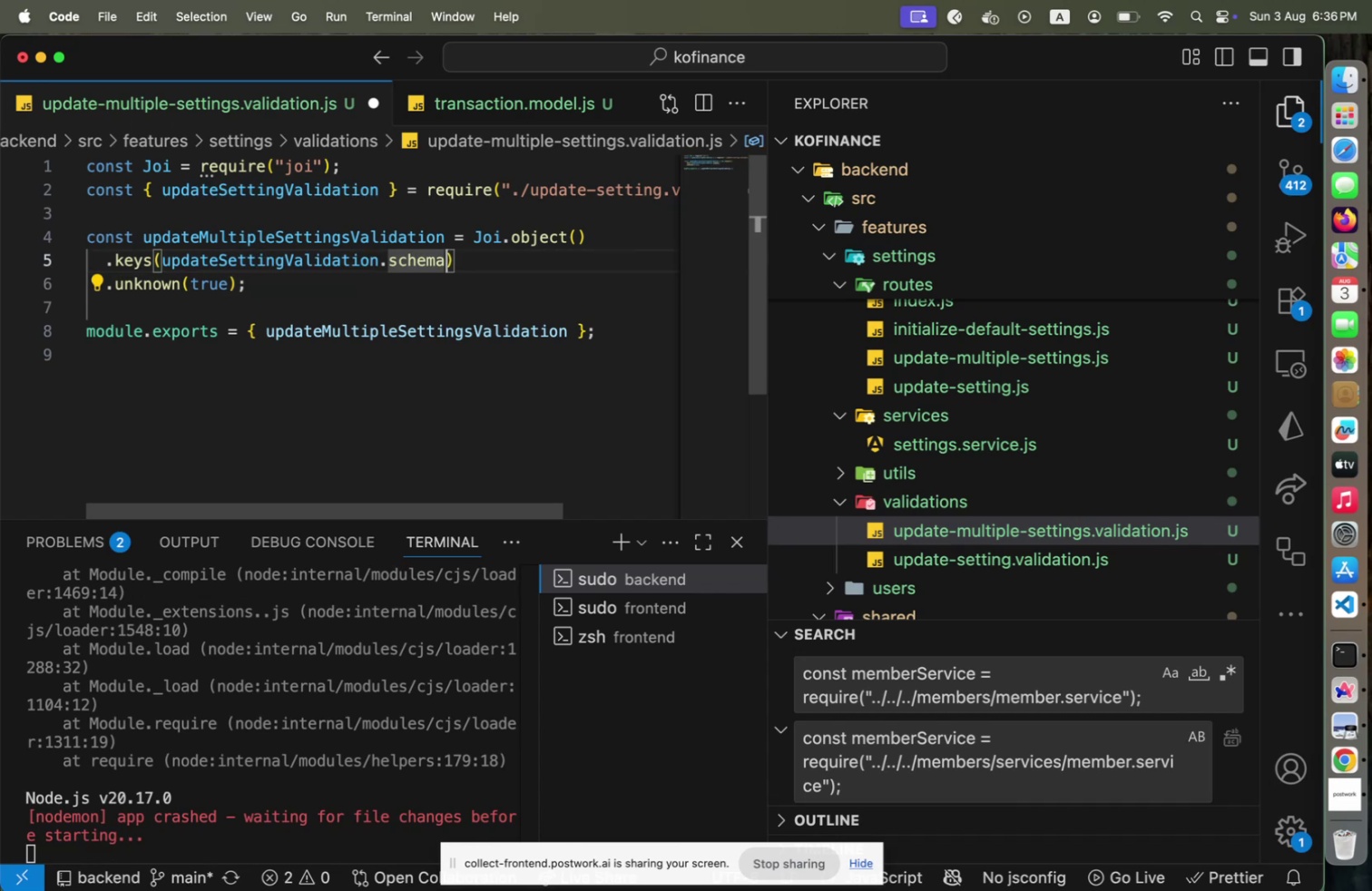 
hold_key(key=ArrowLeft, duration=0.79)
 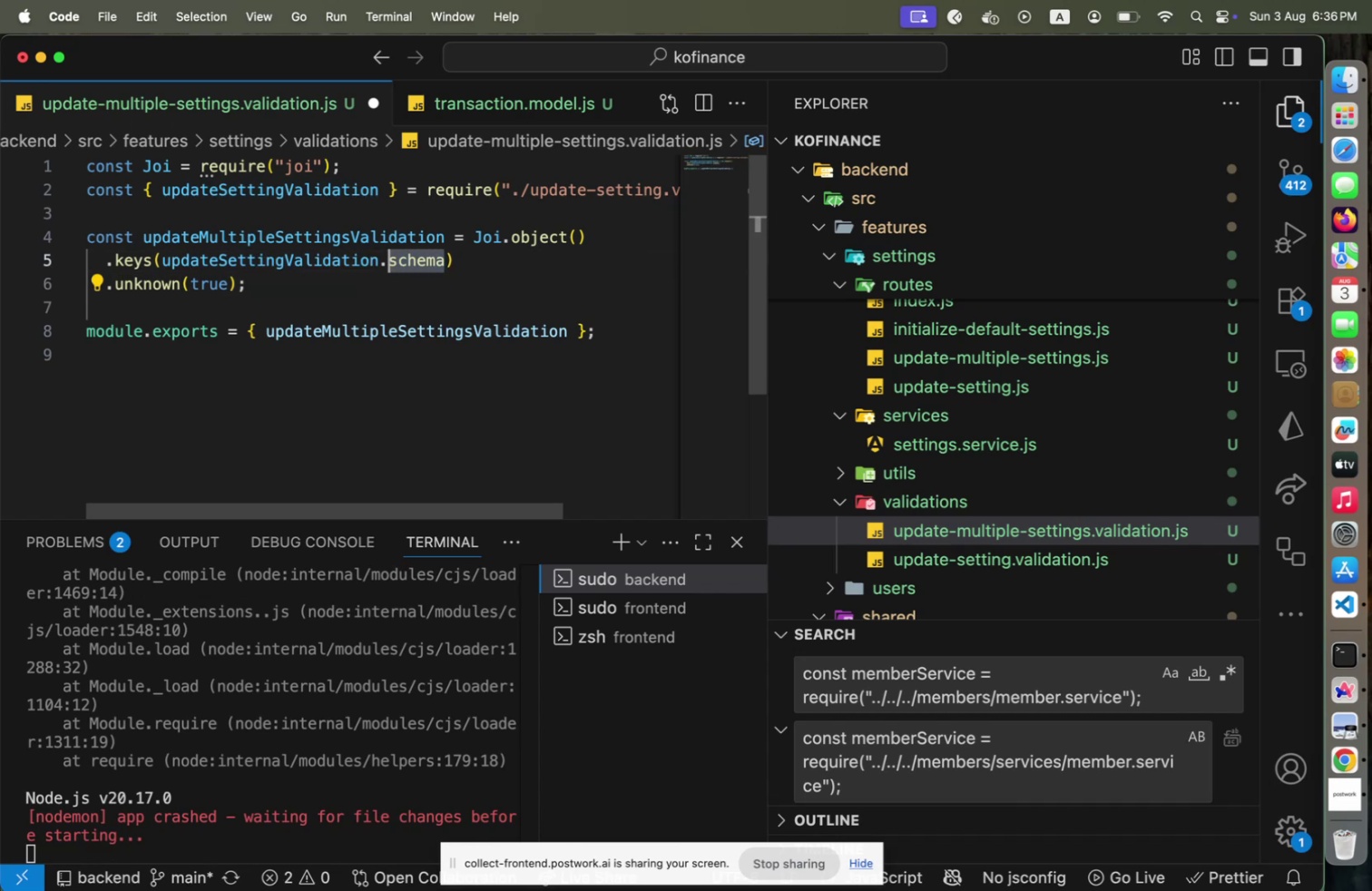 
key(Shift+ArrowLeft)
 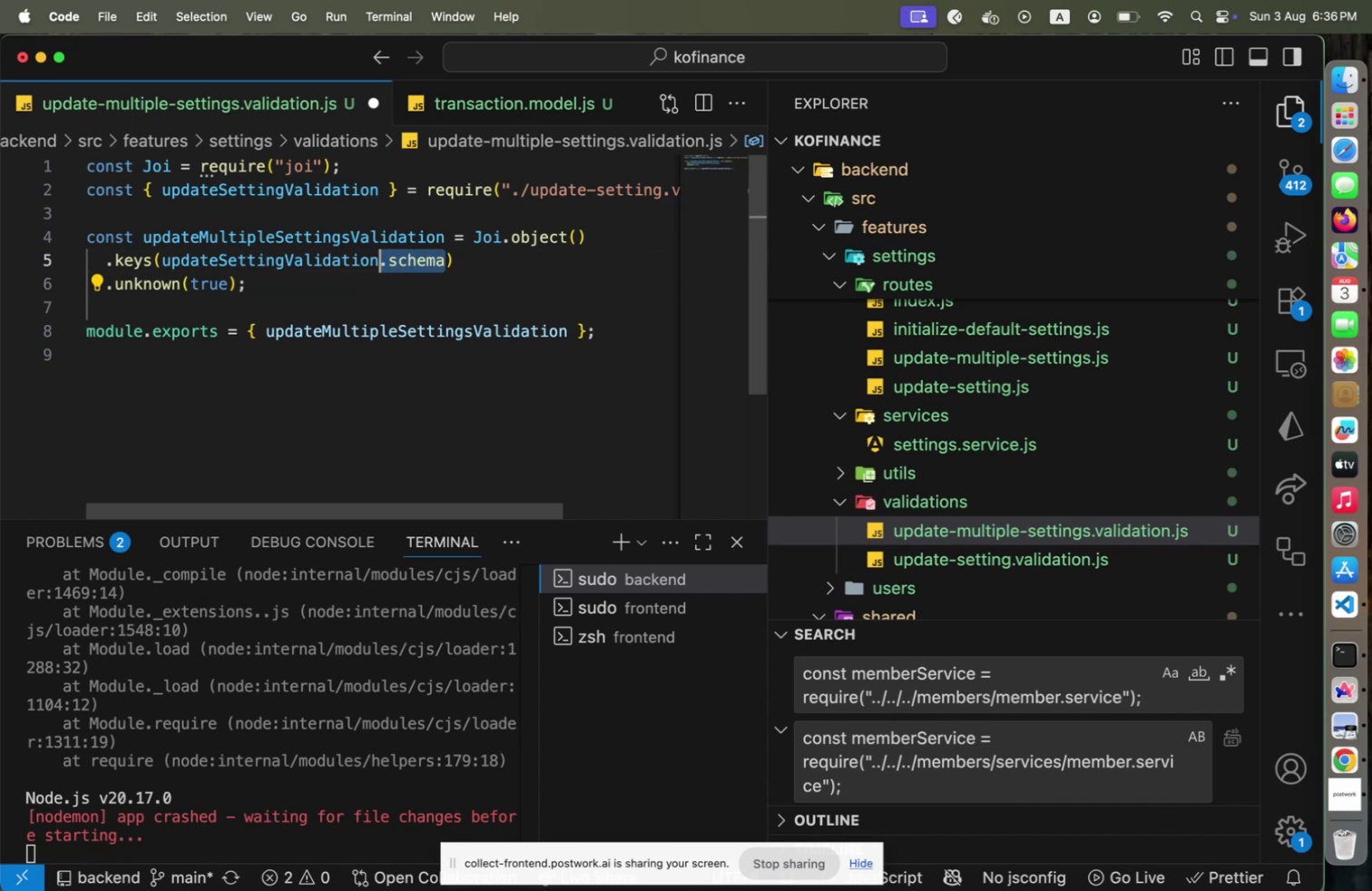 
key(Shift+ArrowLeft)
 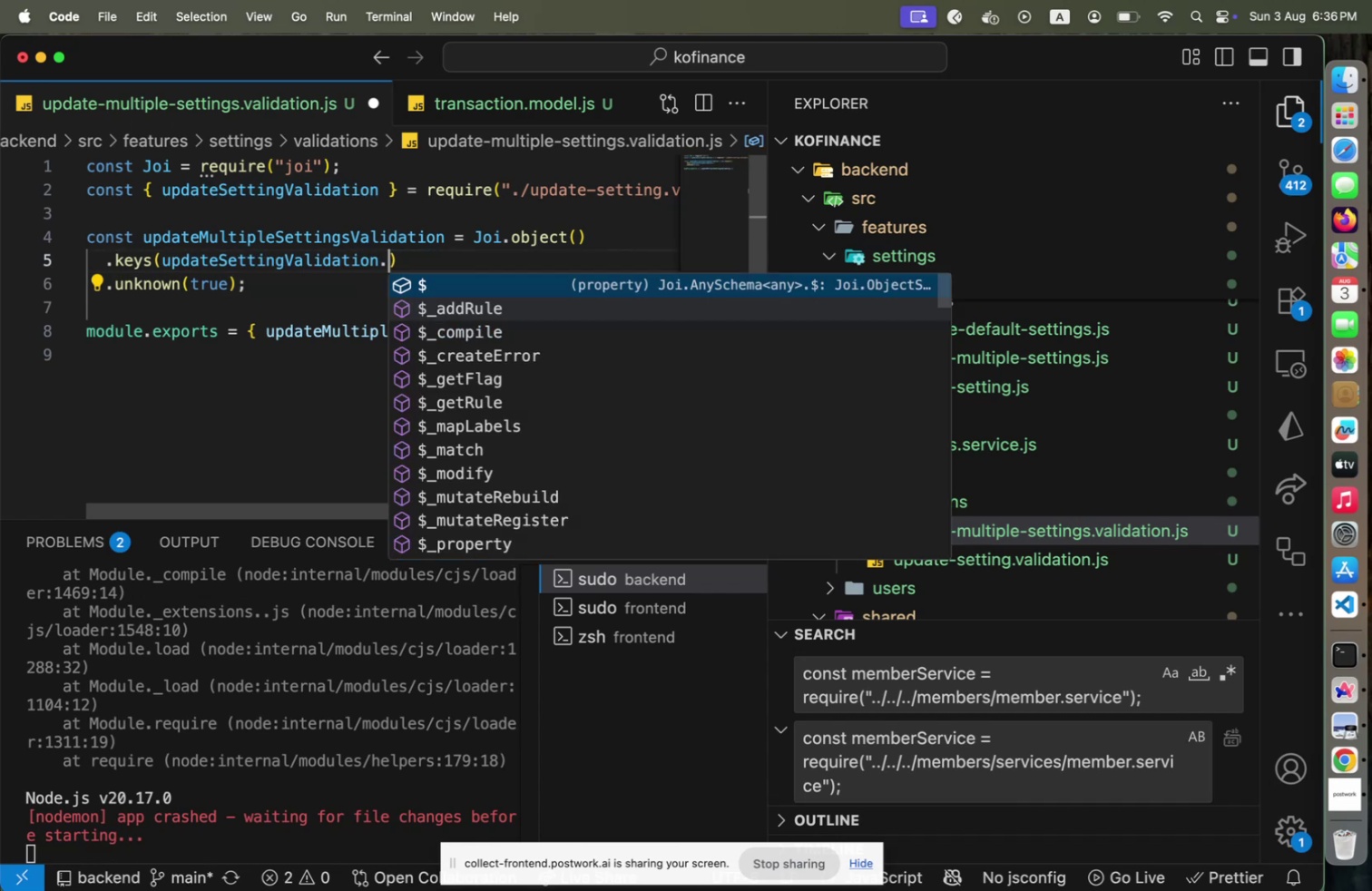 
key(Period)
 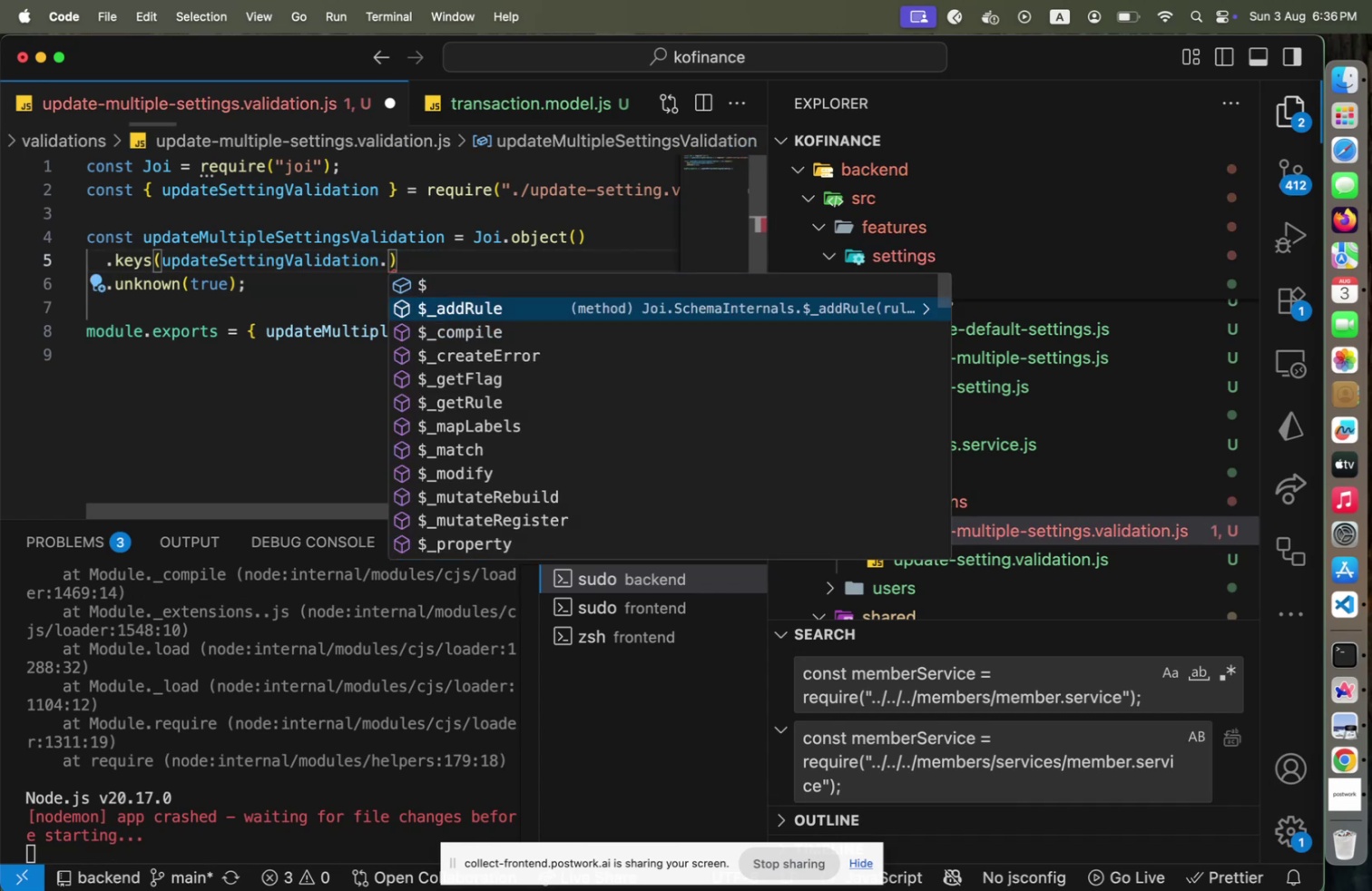 
hold_key(key=ArrowDown, duration=0.47)
 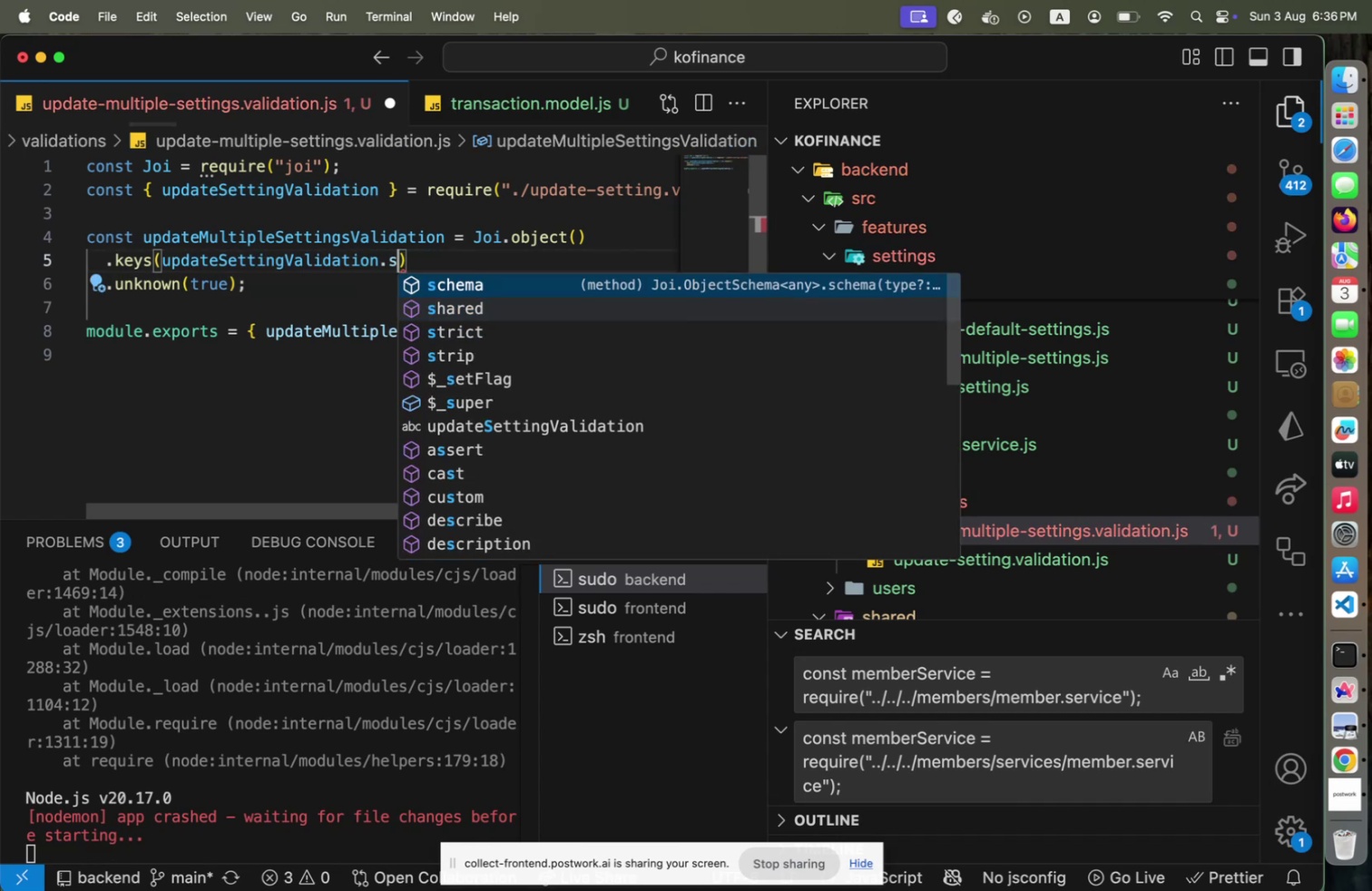 
key(S)
 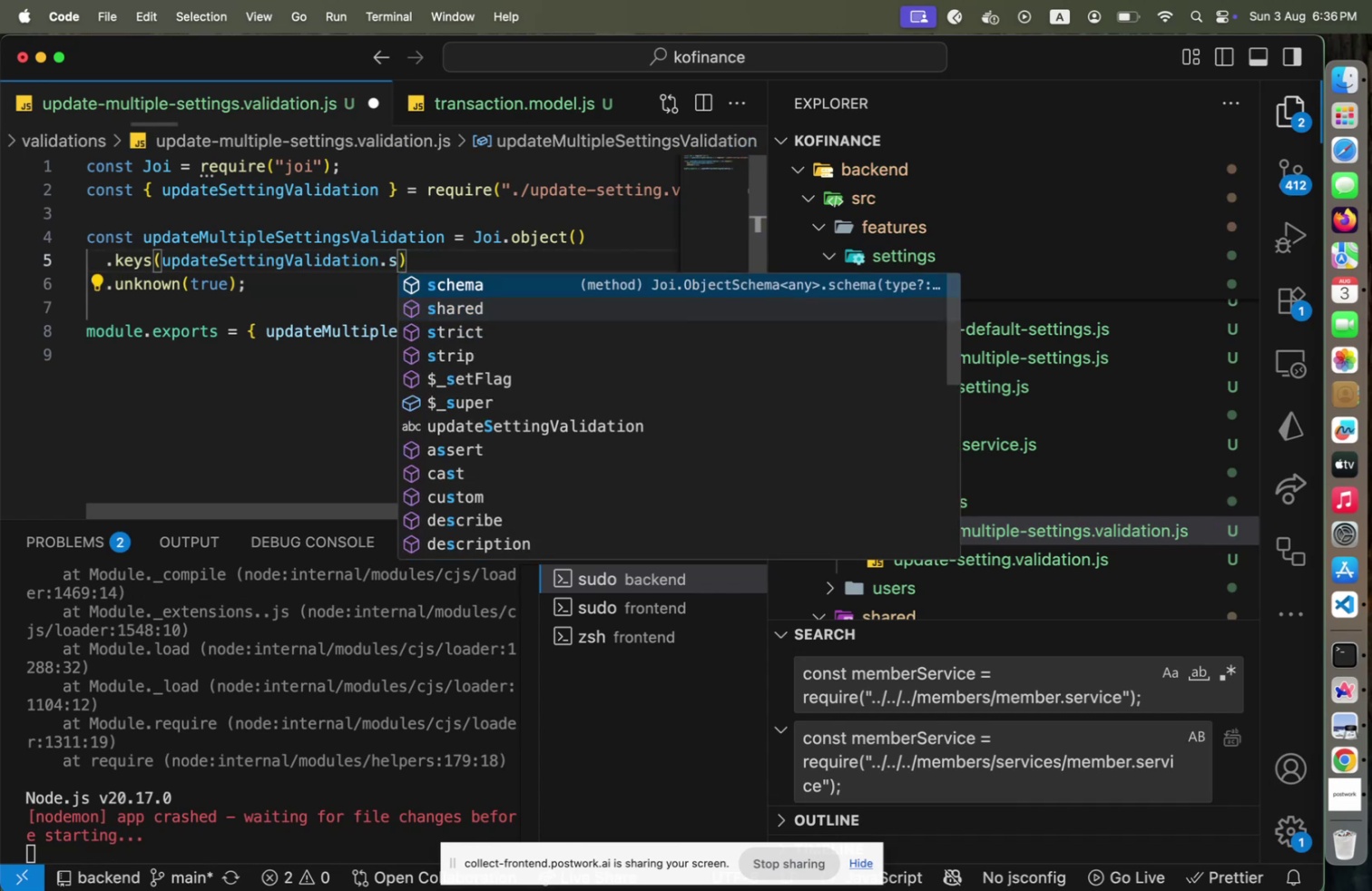 
key(ArrowDown)
 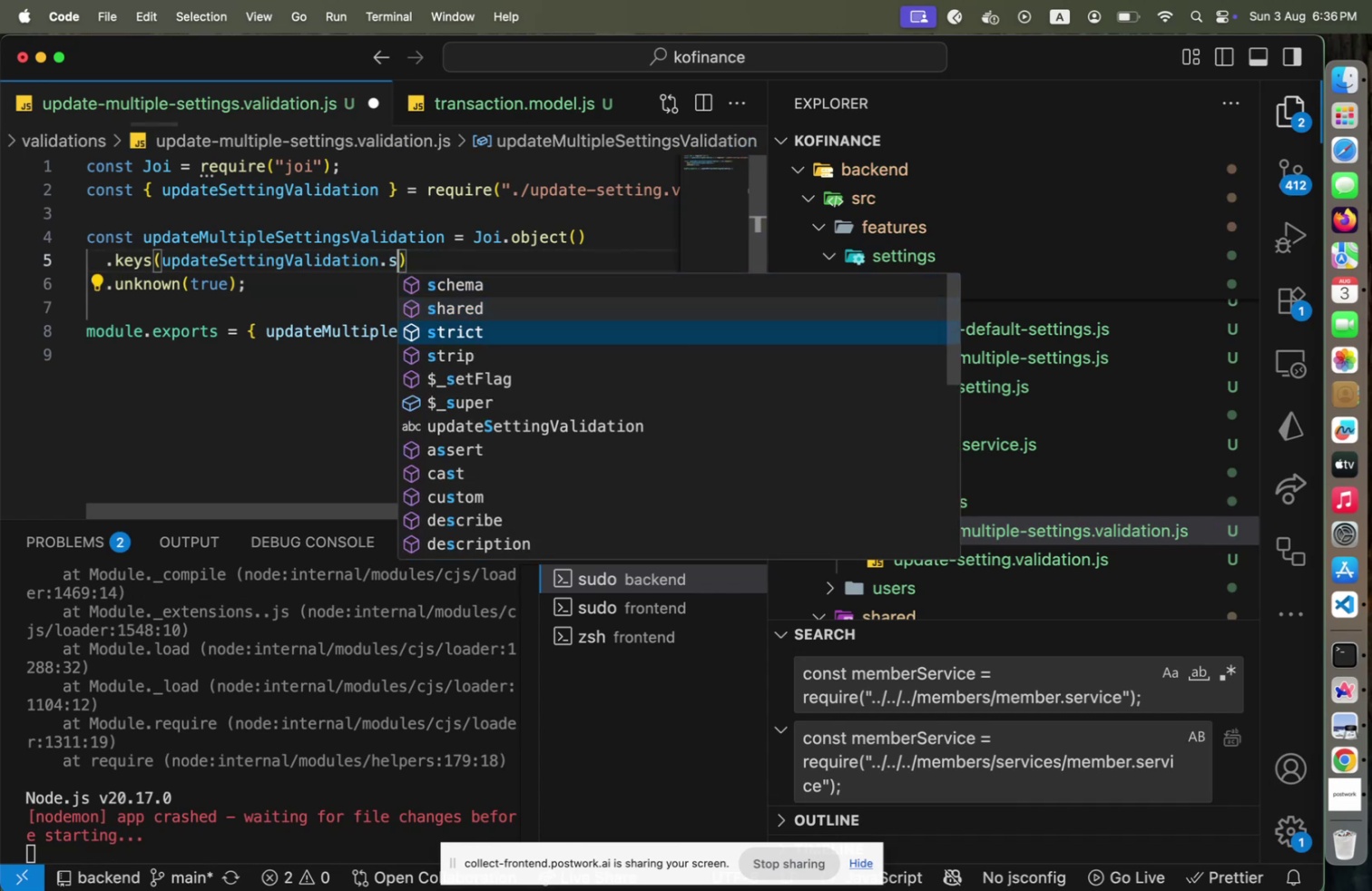 
hold_key(key=ArrowDown, duration=1.51)
 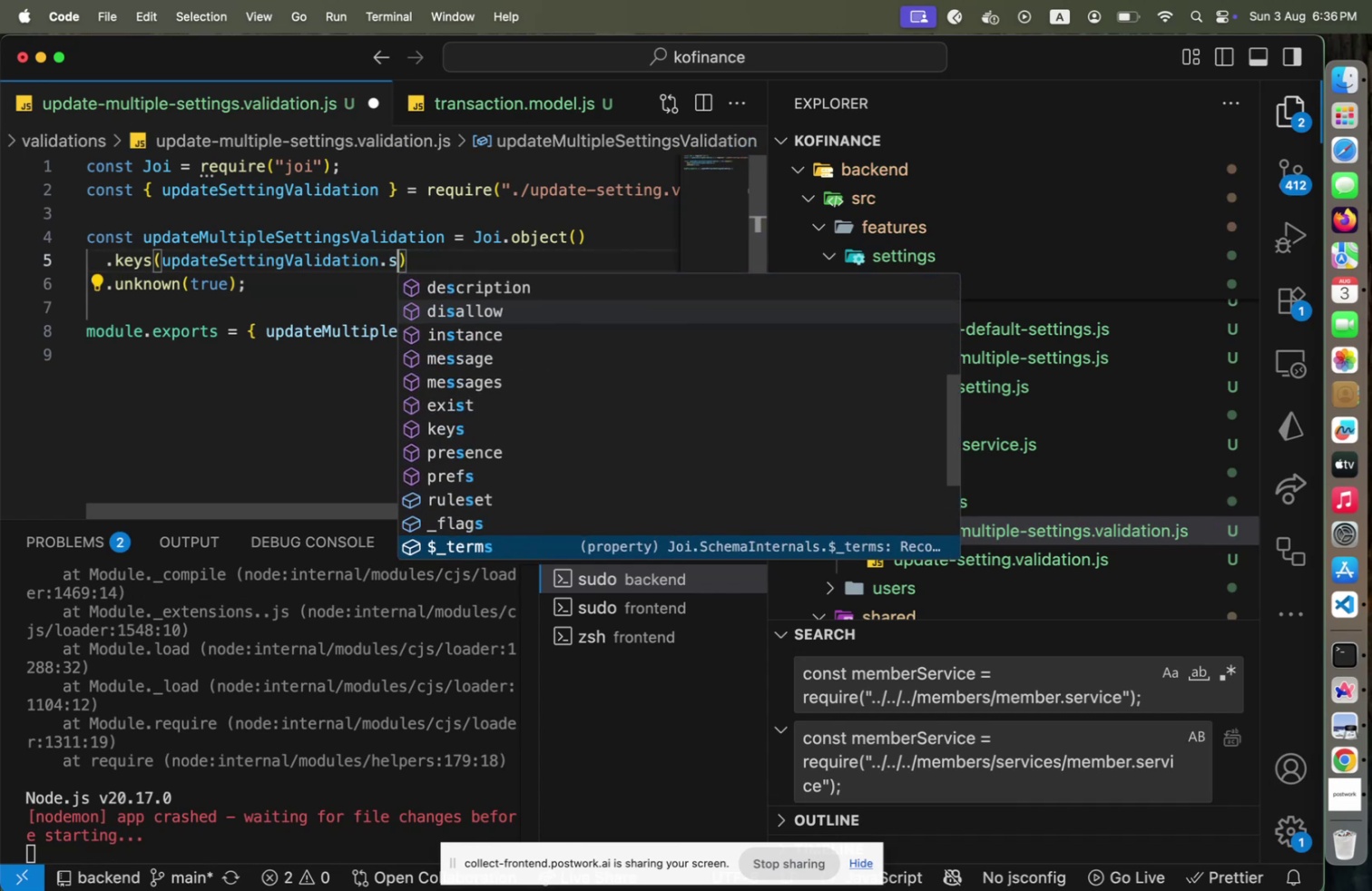 
hold_key(key=ArrowDown, duration=0.59)
 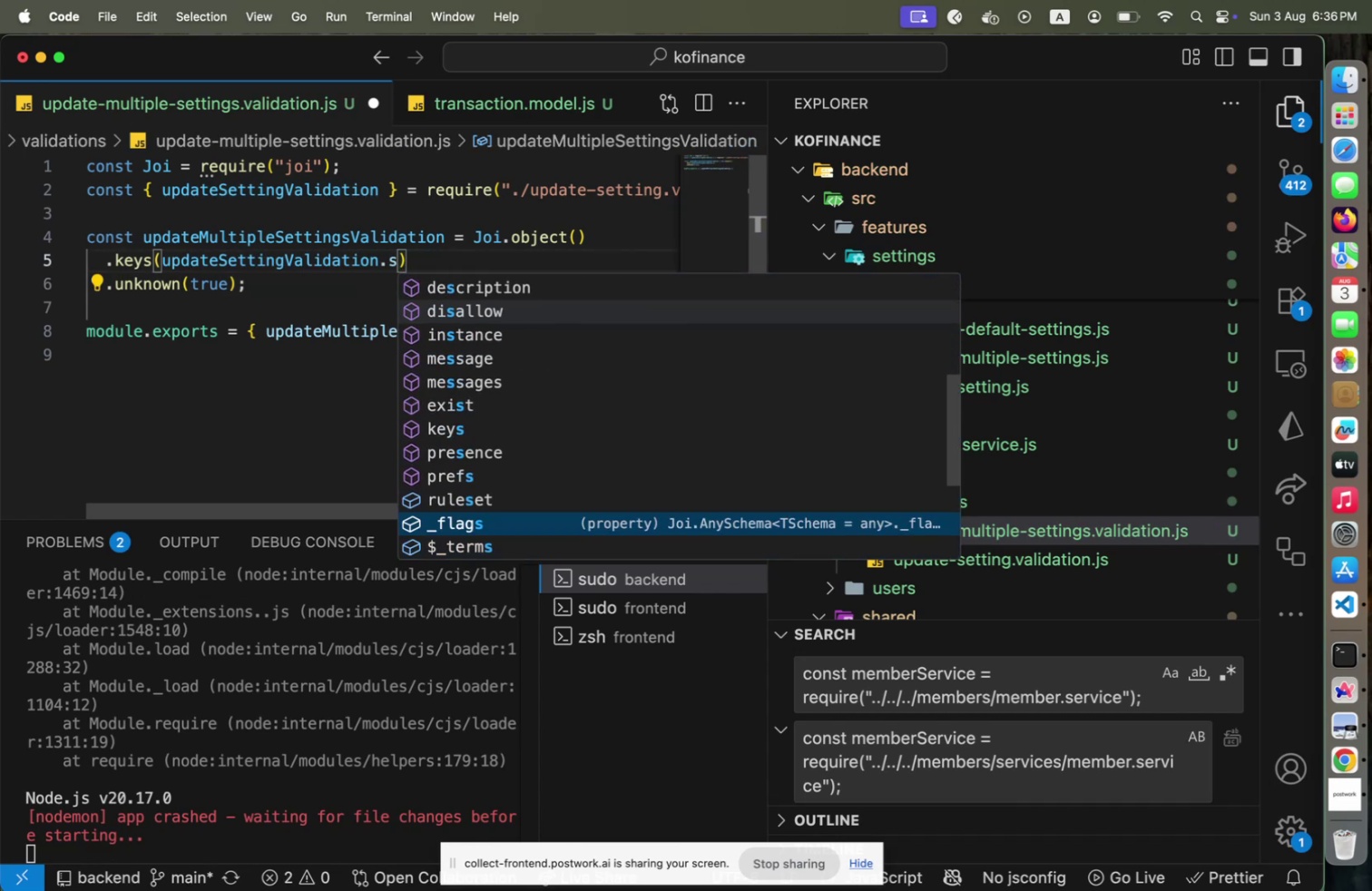 
hold_key(key=ArrowUp, duration=0.77)
 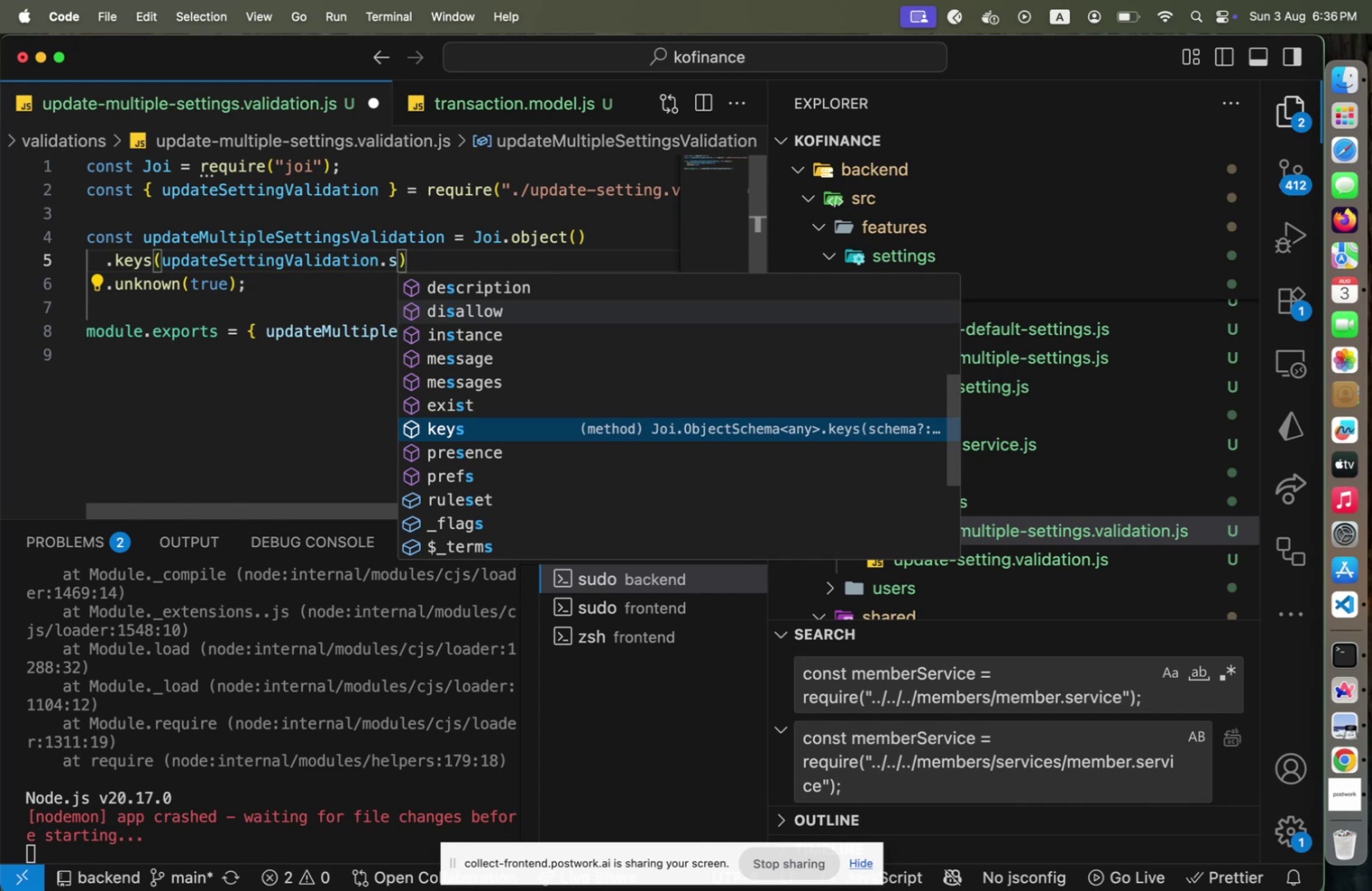 
key(Enter)
 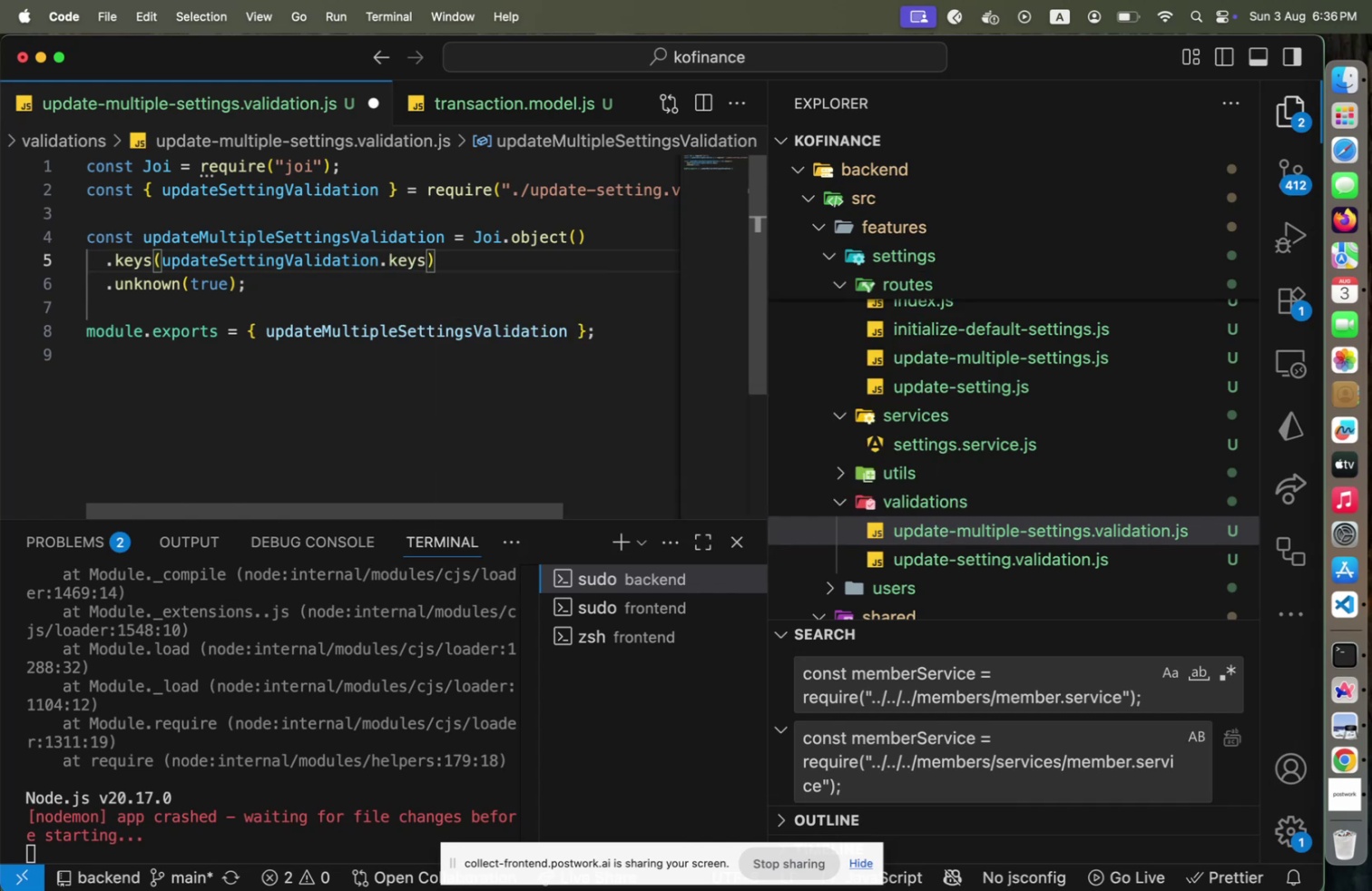 
type(())
 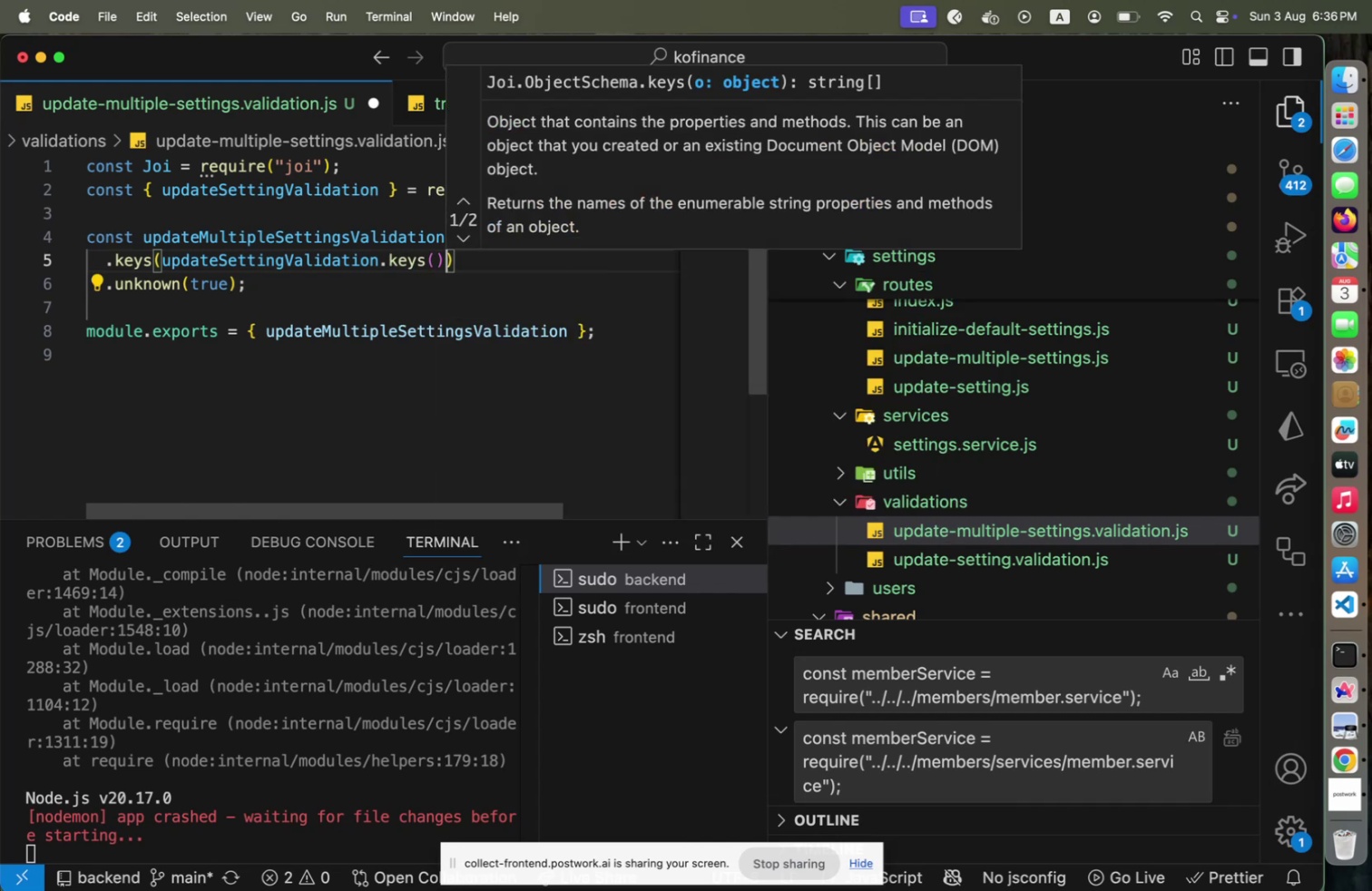 
key(Meta+CommandLeft)
 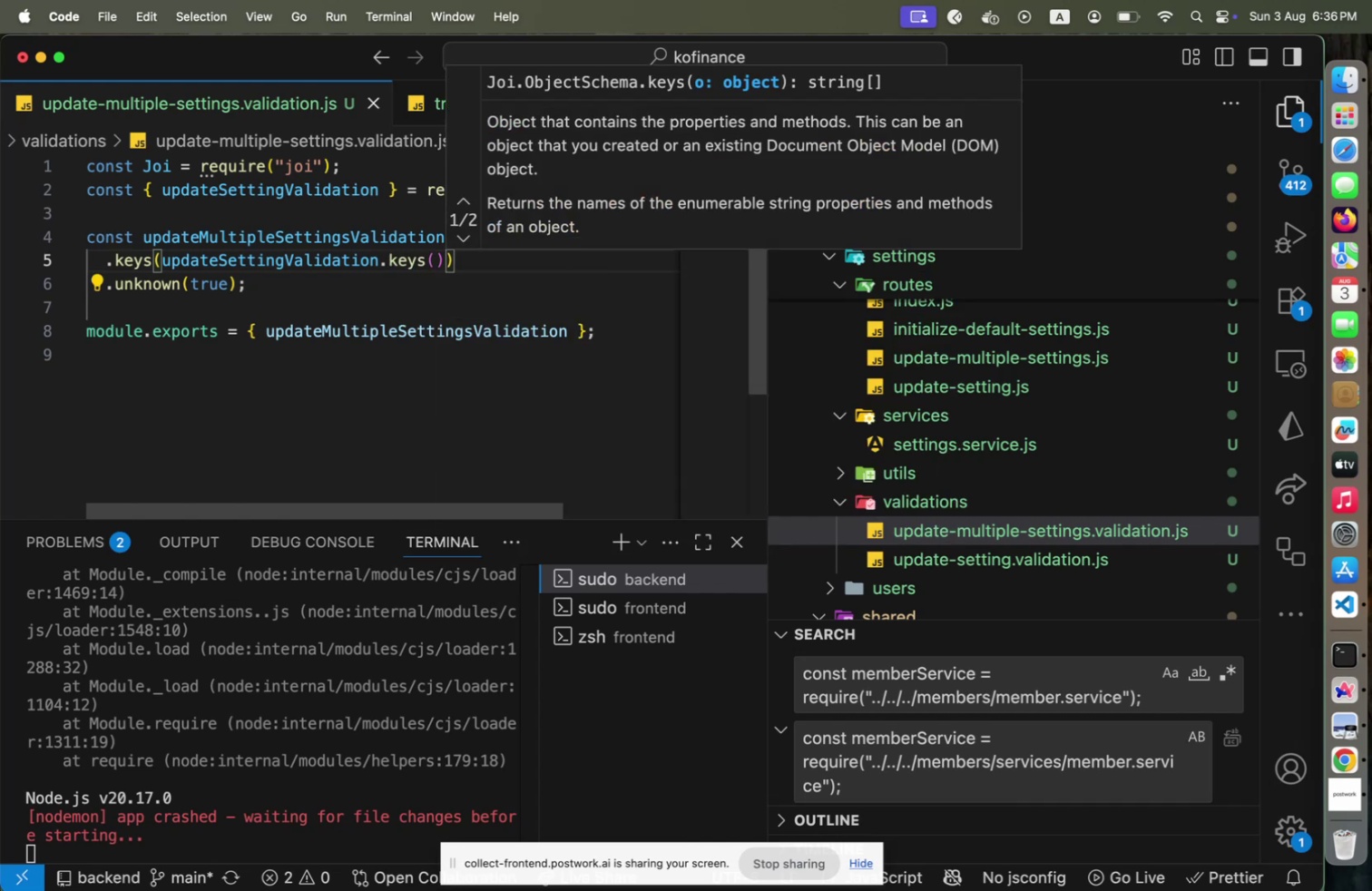 
key(Meta+S)
 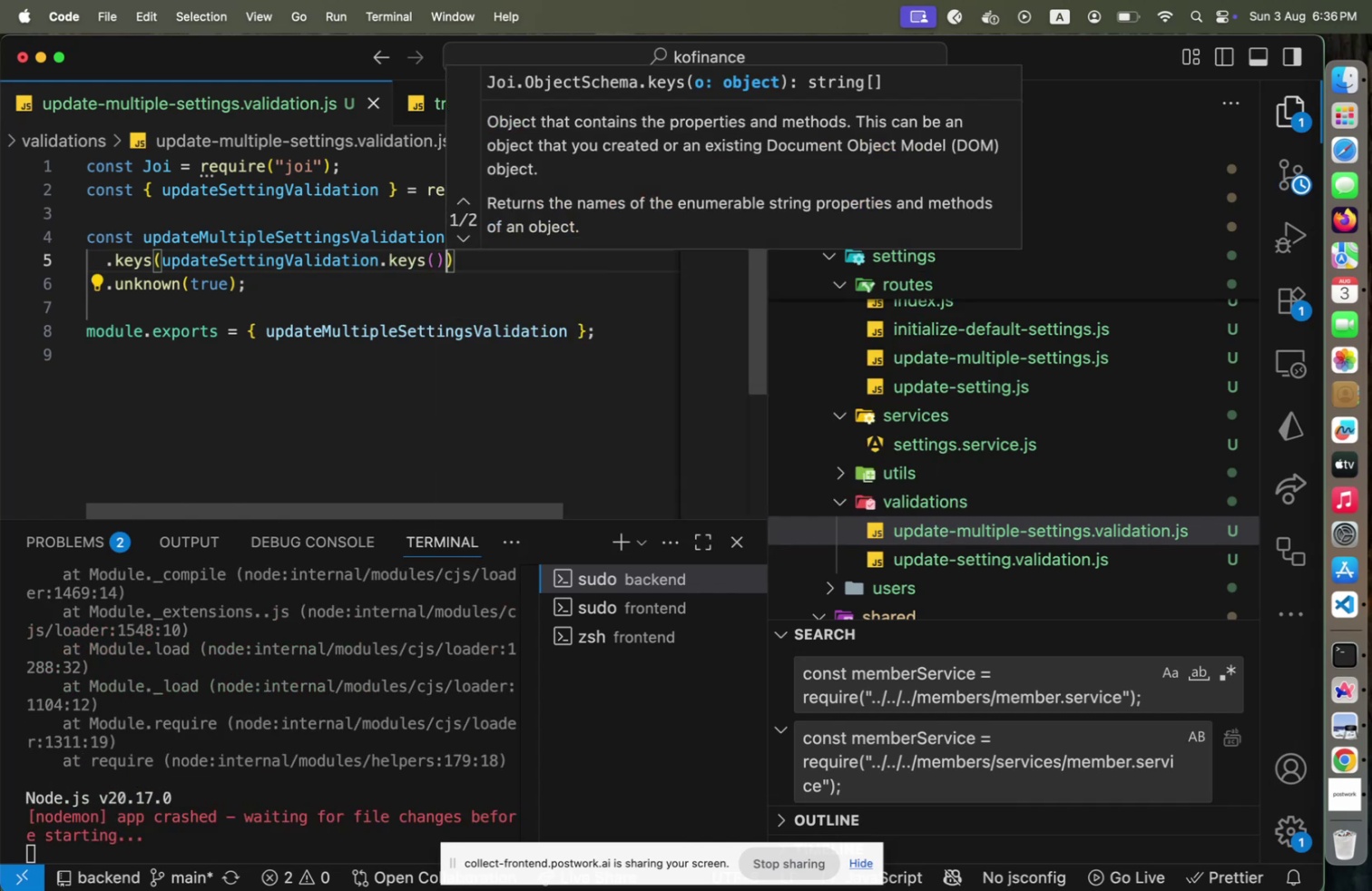 
key(Backspace)
 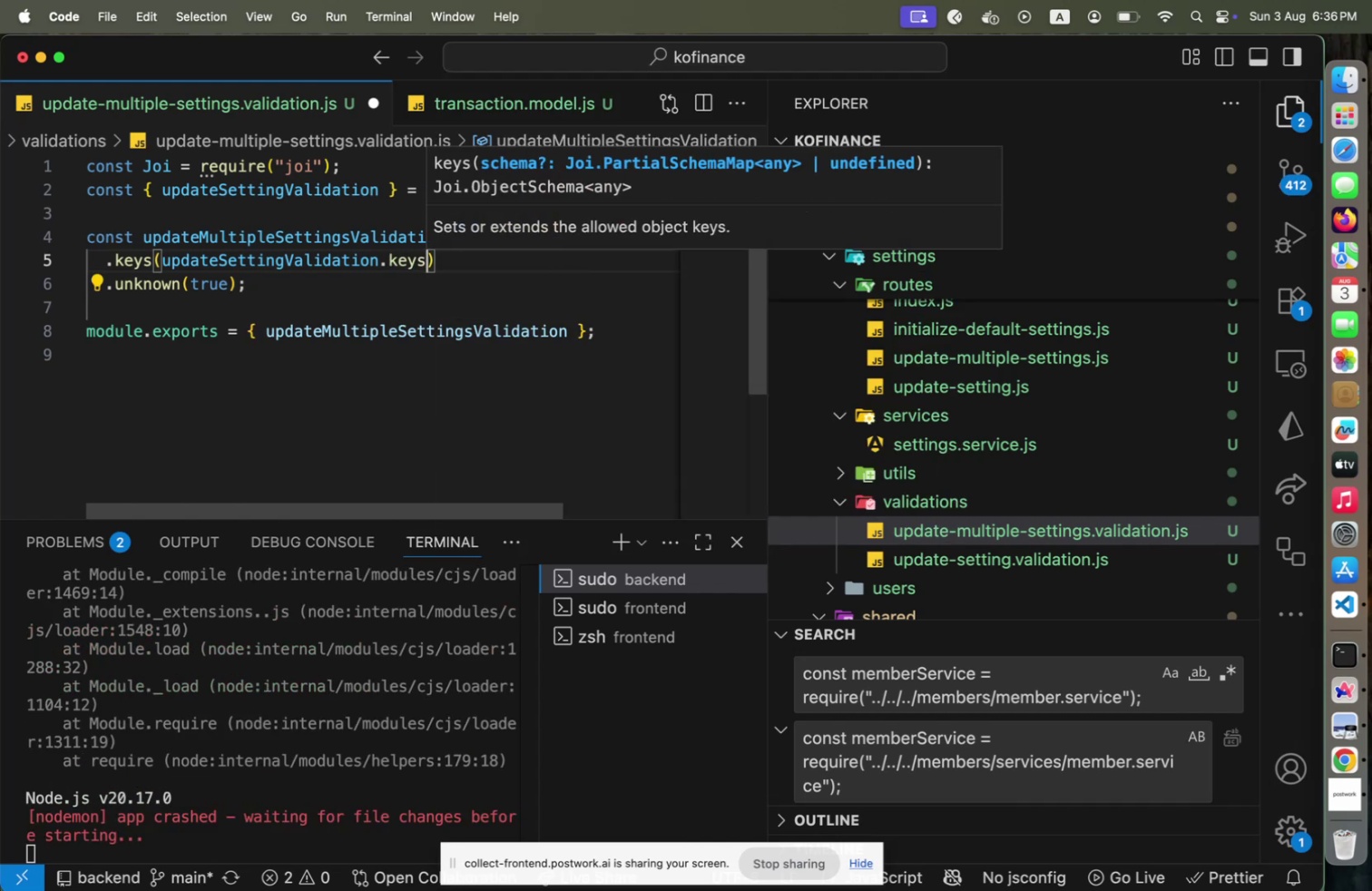 
key(Backspace)
 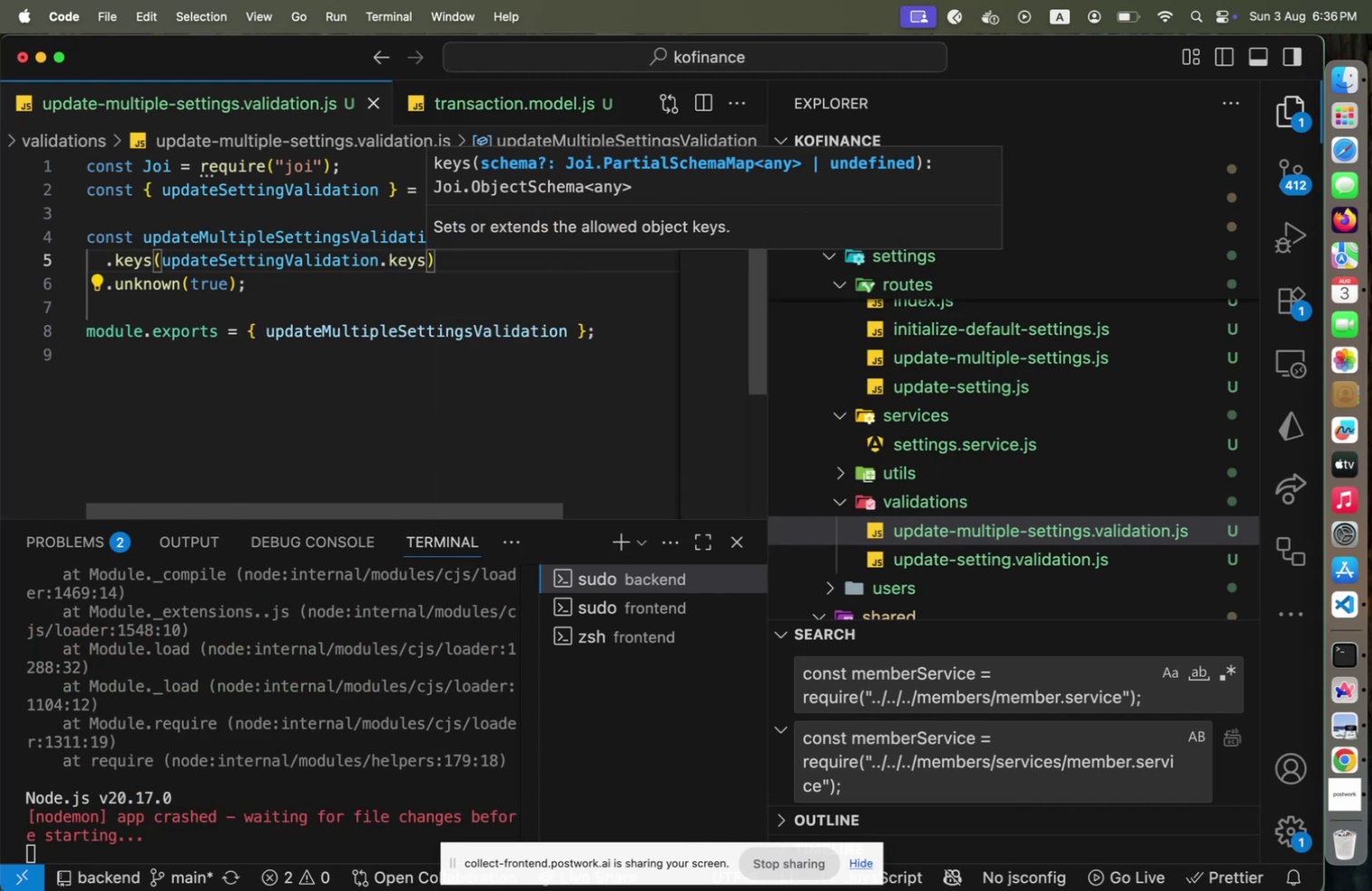 
key(Meta+CommandLeft)
 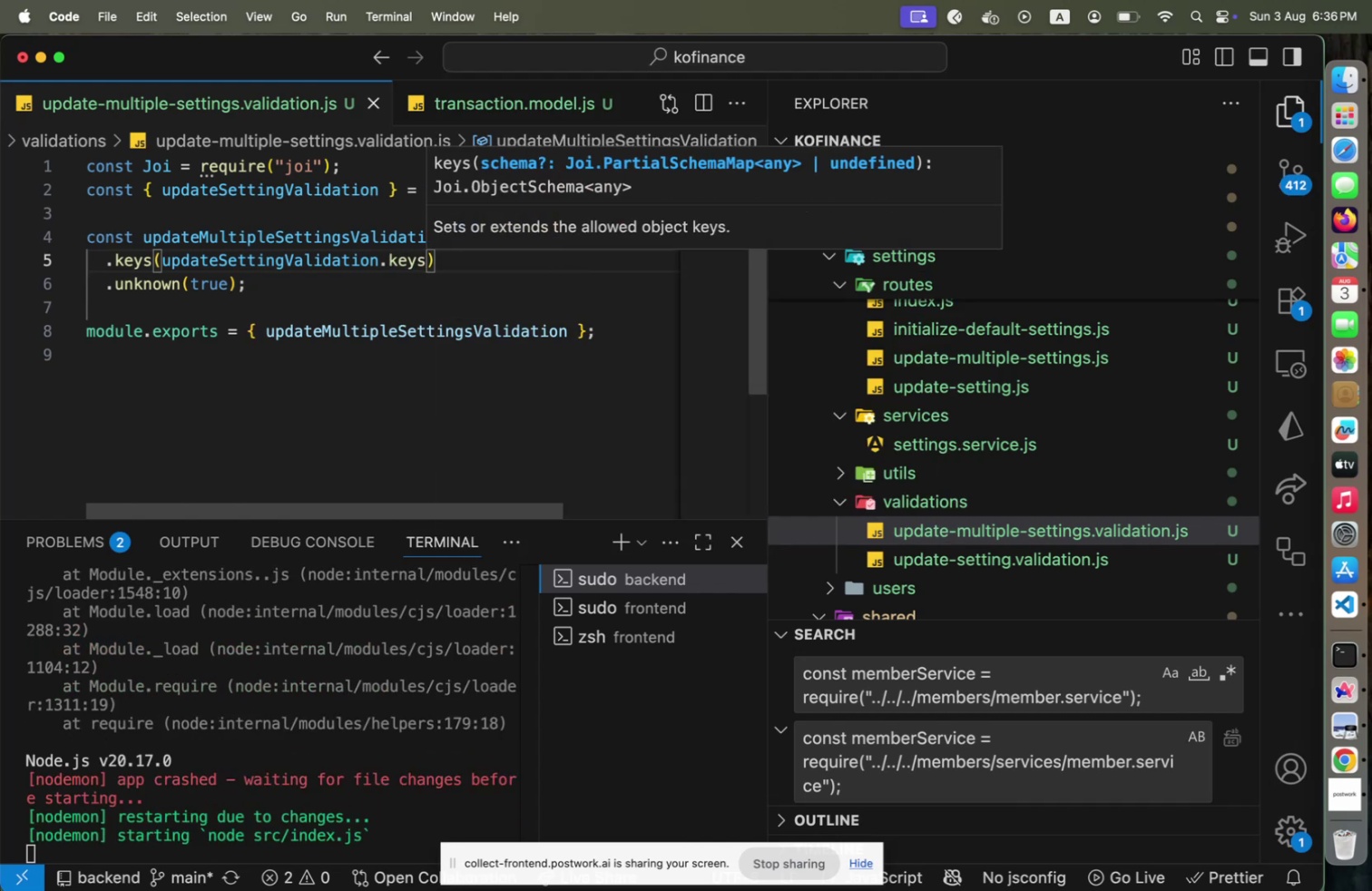 
key(Meta+S)
 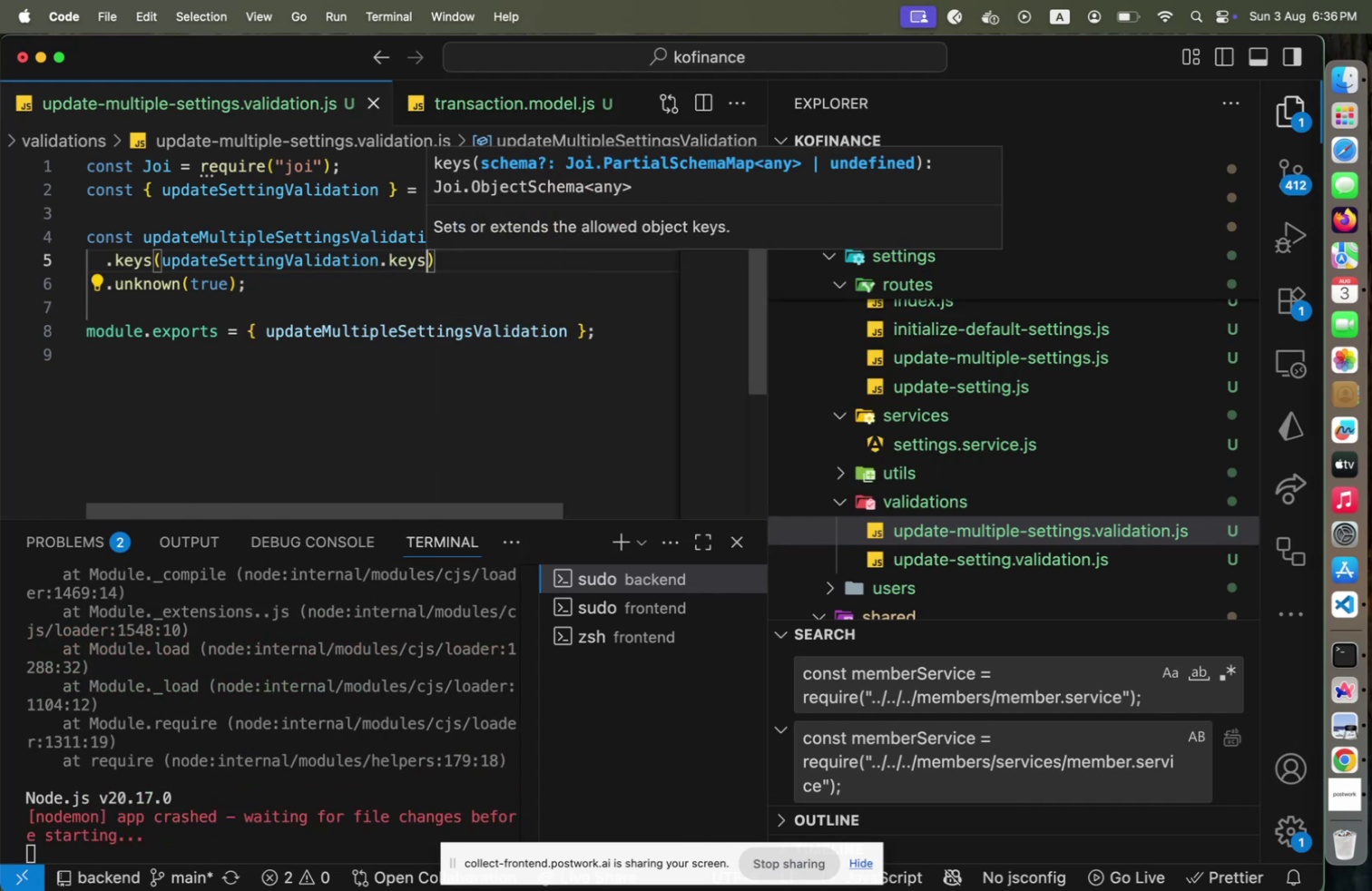 
hold_key(key=Backspace, duration=0.53)
 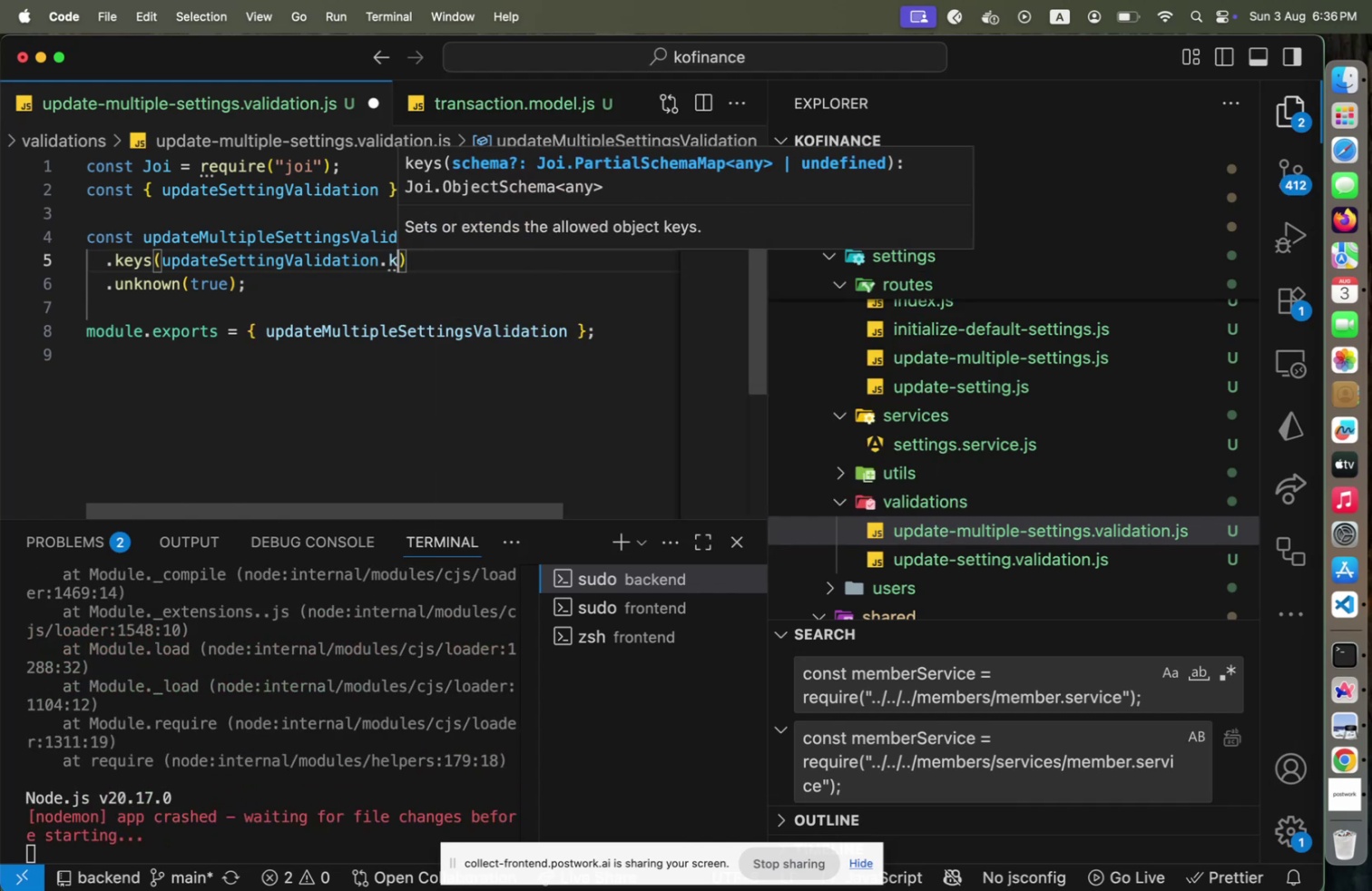 
key(Backspace)
 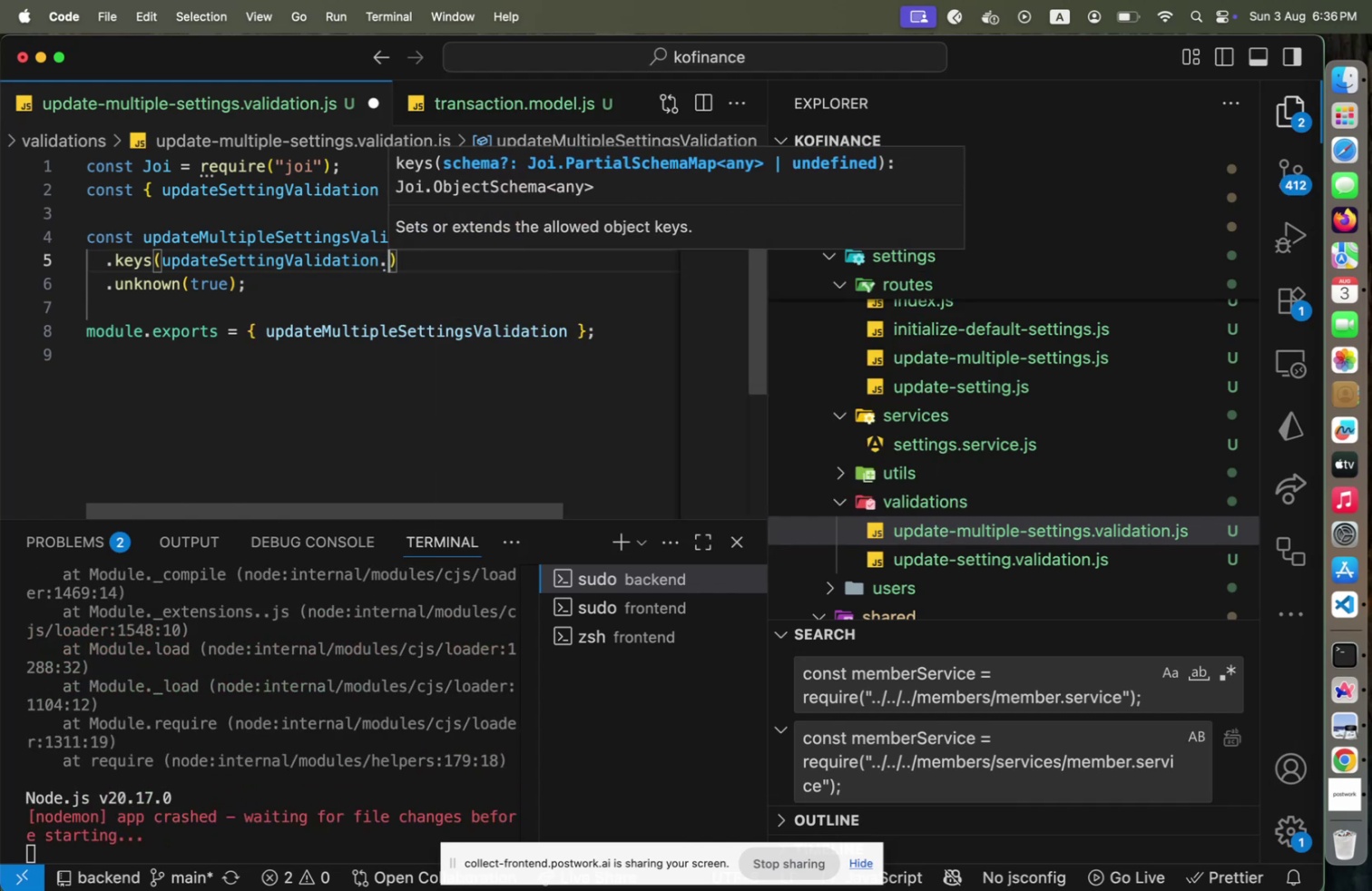 
key(Backspace)
 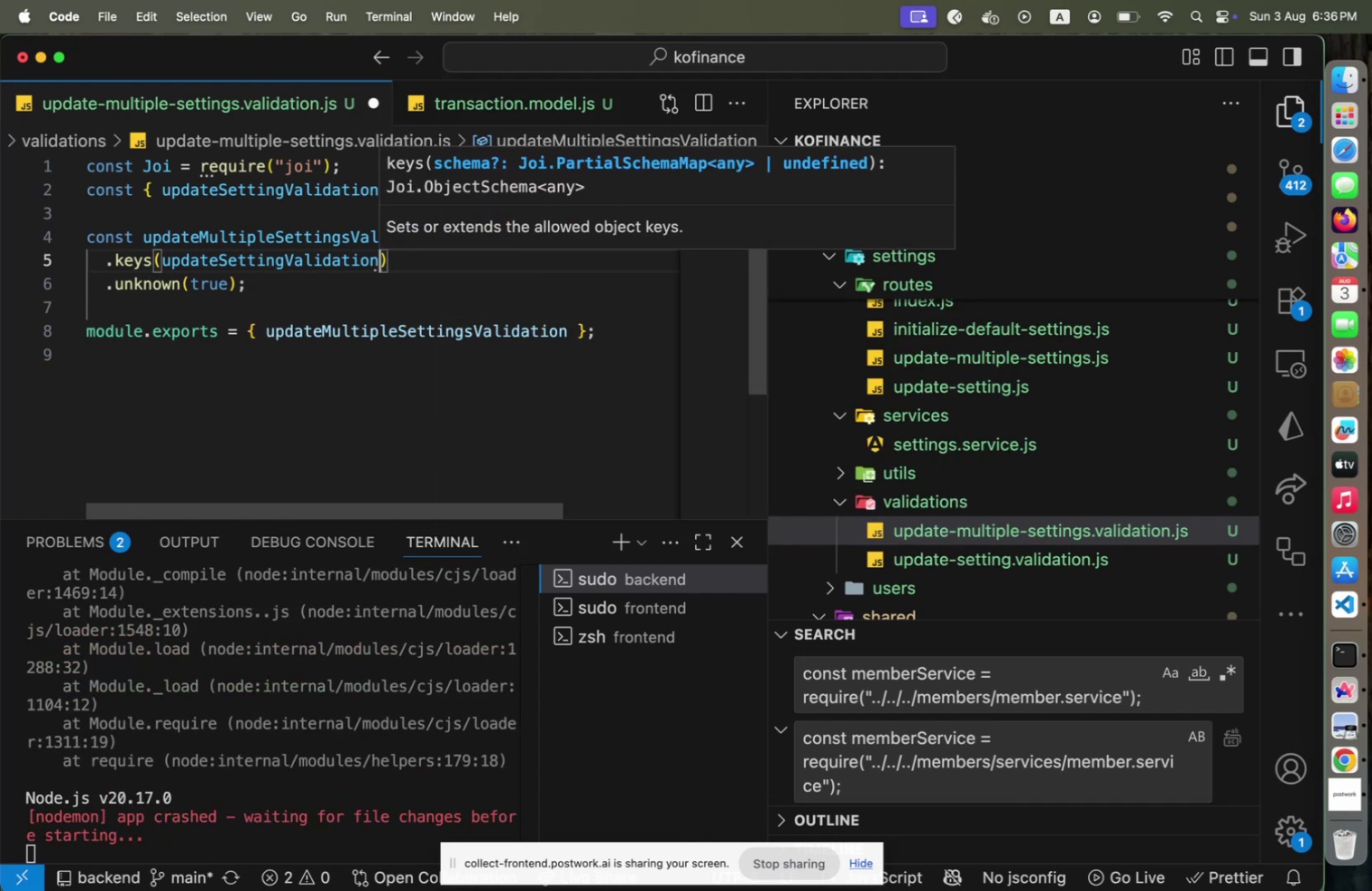 
key(Backspace)
 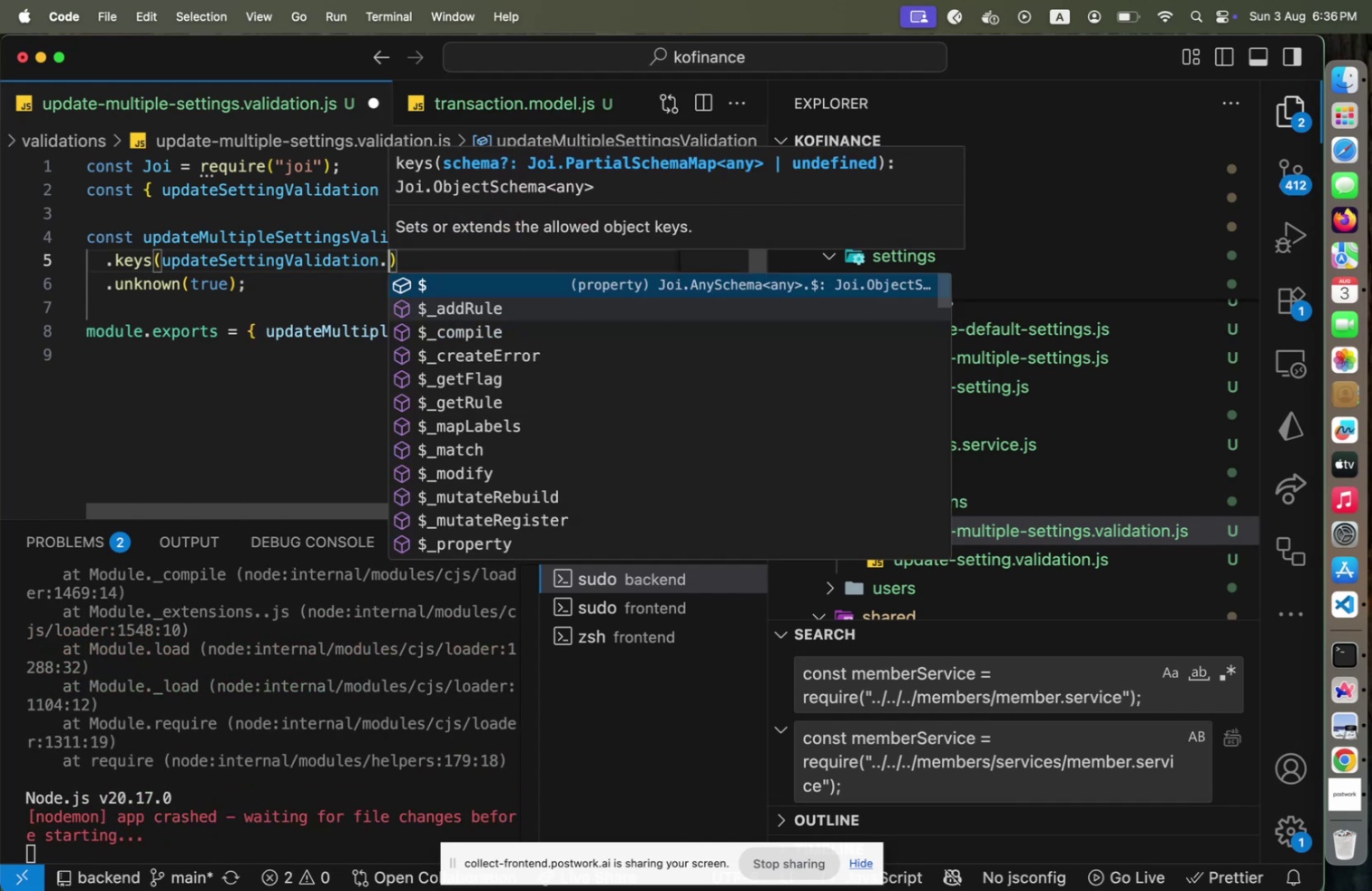 
key(Period)
 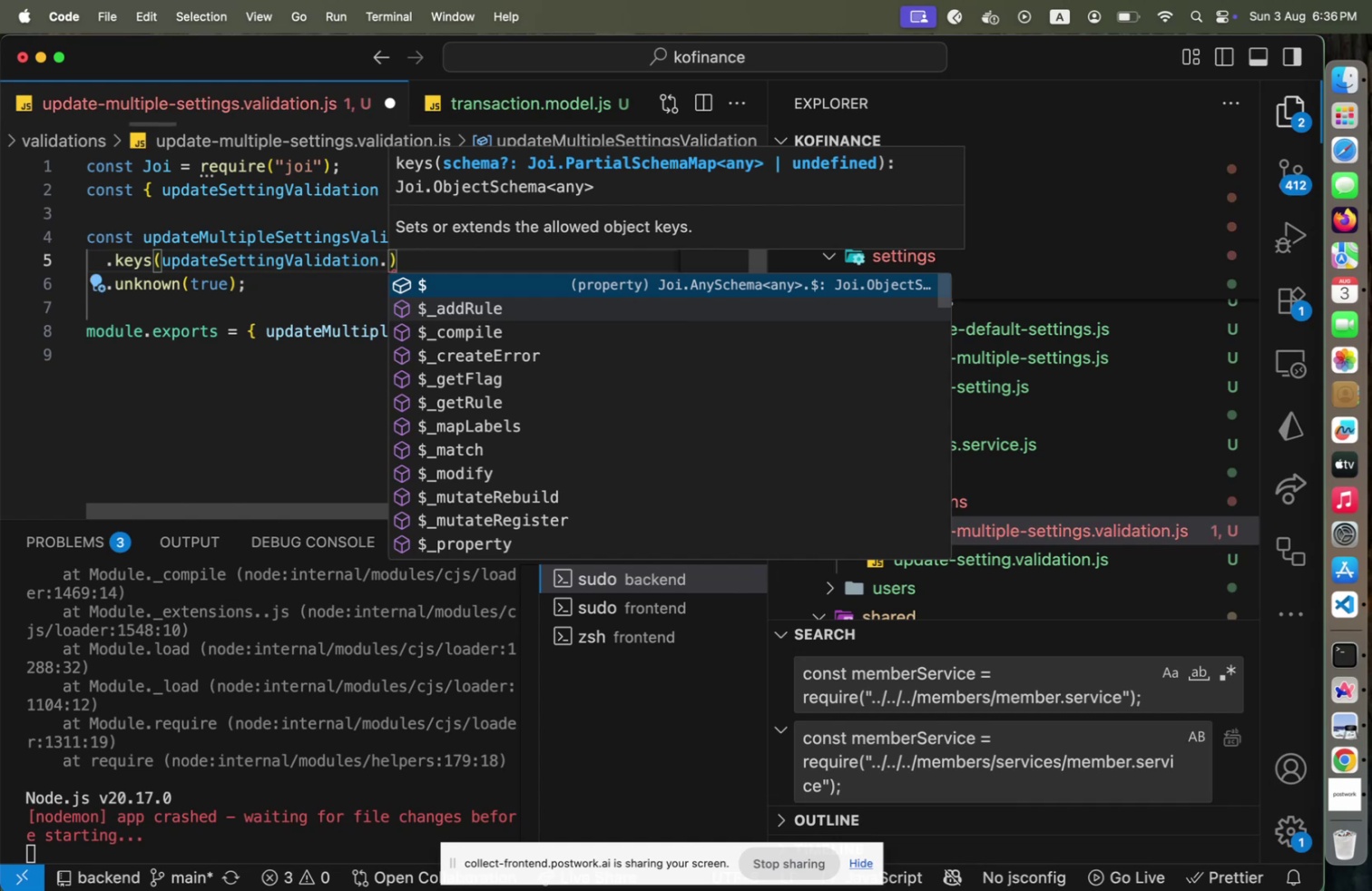 
key(ArrowUp)
 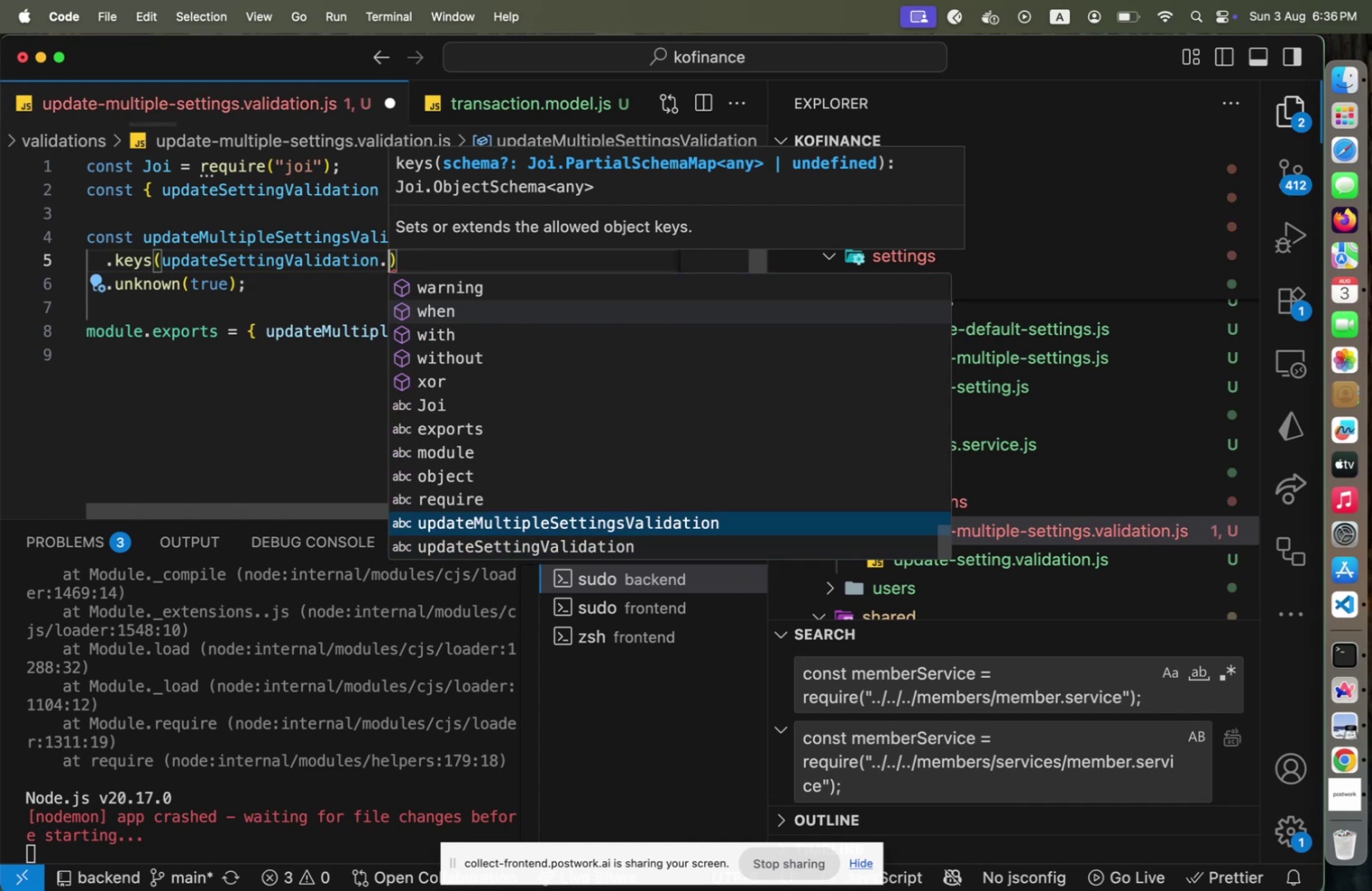 
hold_key(key=ArrowUp, duration=1.13)
 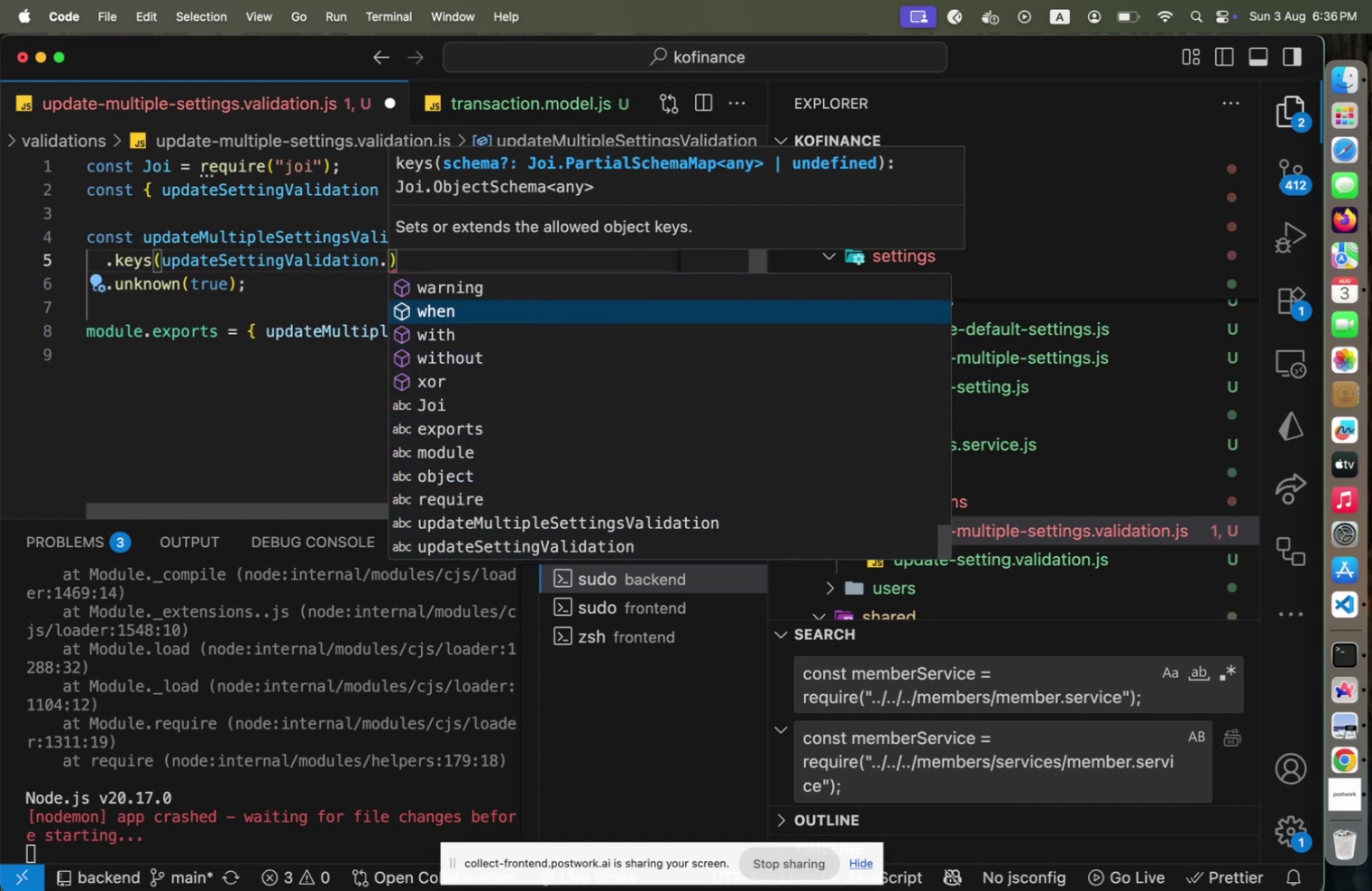 
hold_key(key=ArrowUp, duration=0.68)
 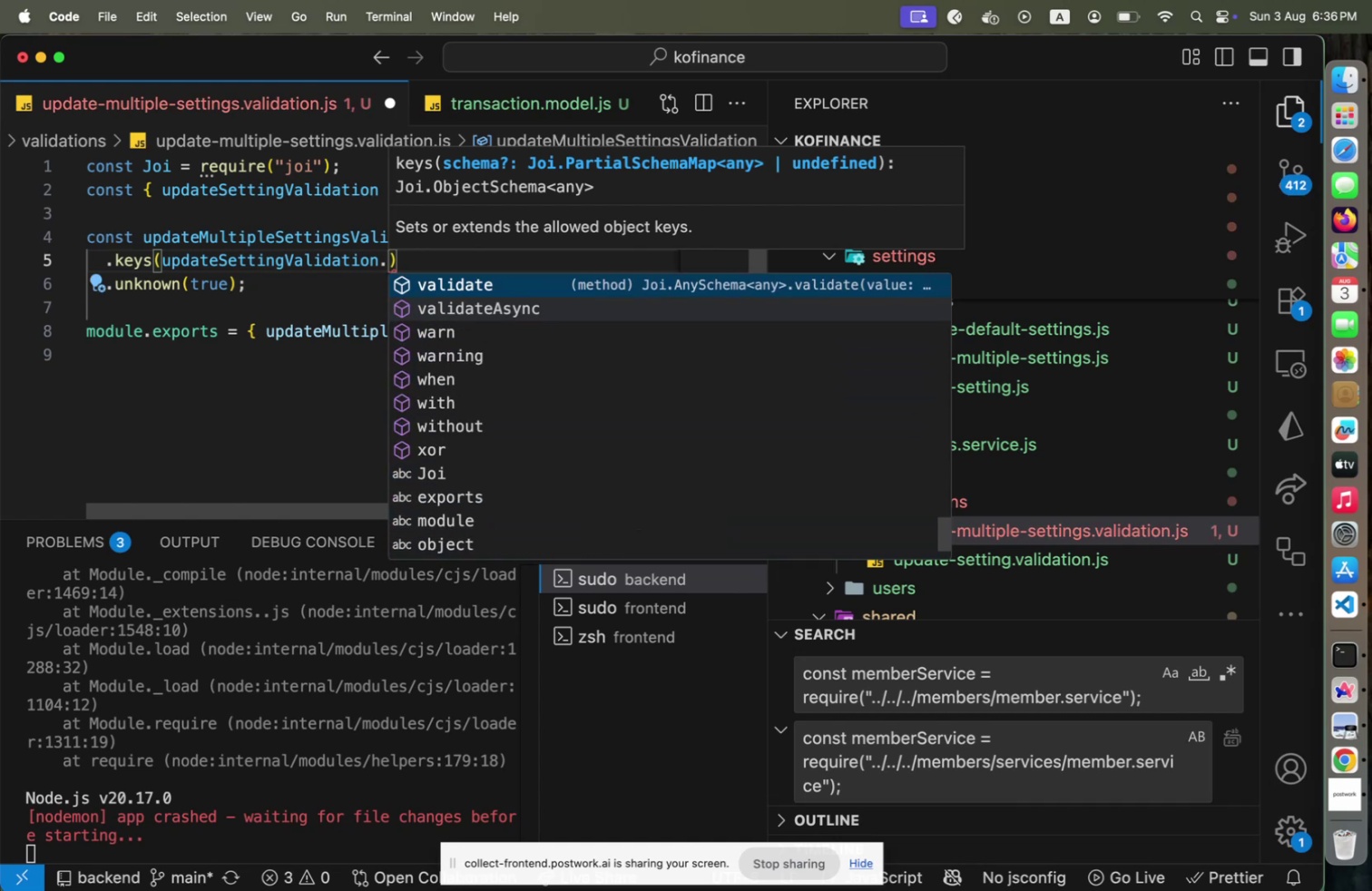 
hold_key(key=ArrowUp, duration=0.43)
 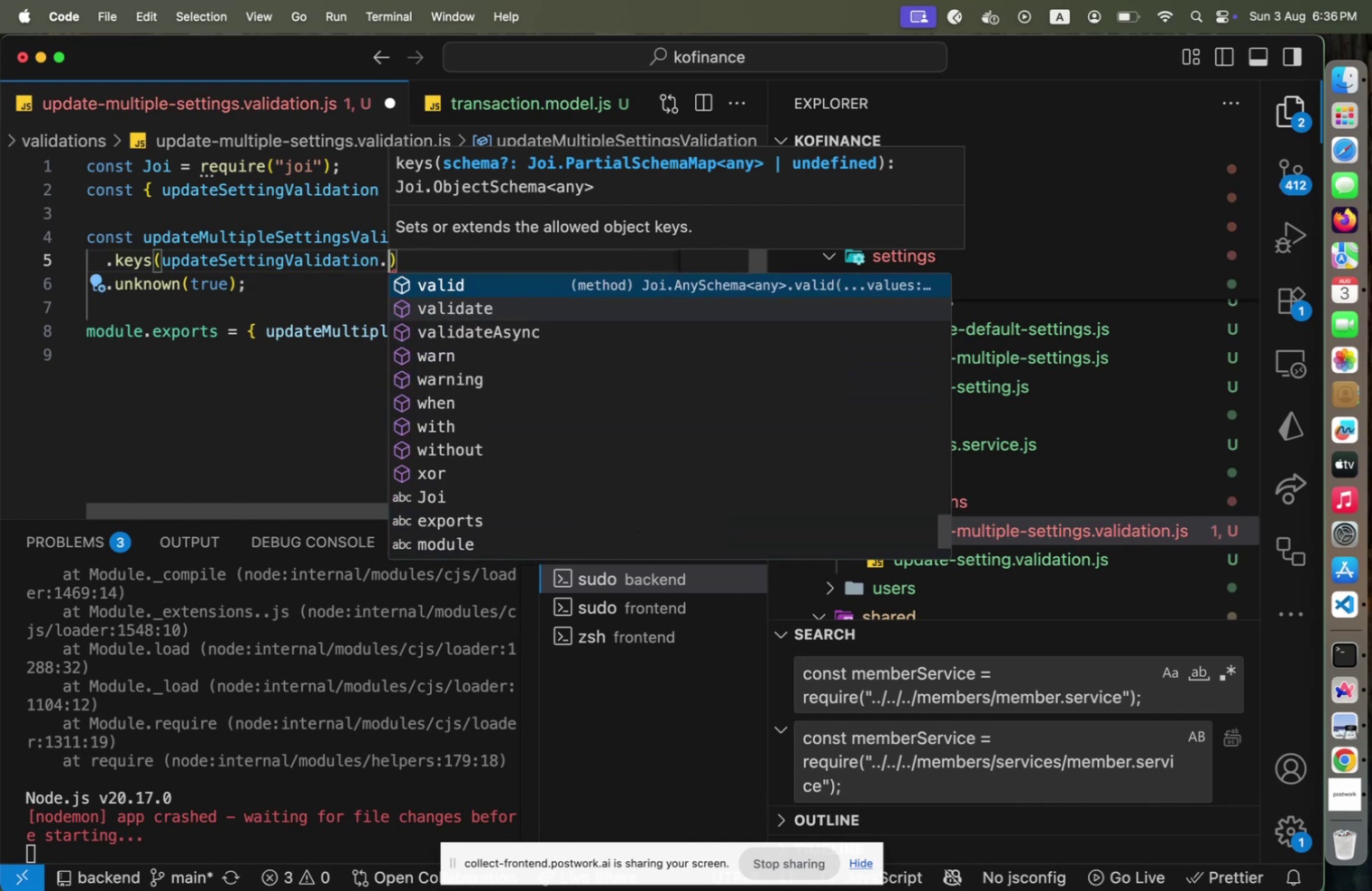 
key(ArrowUp)
 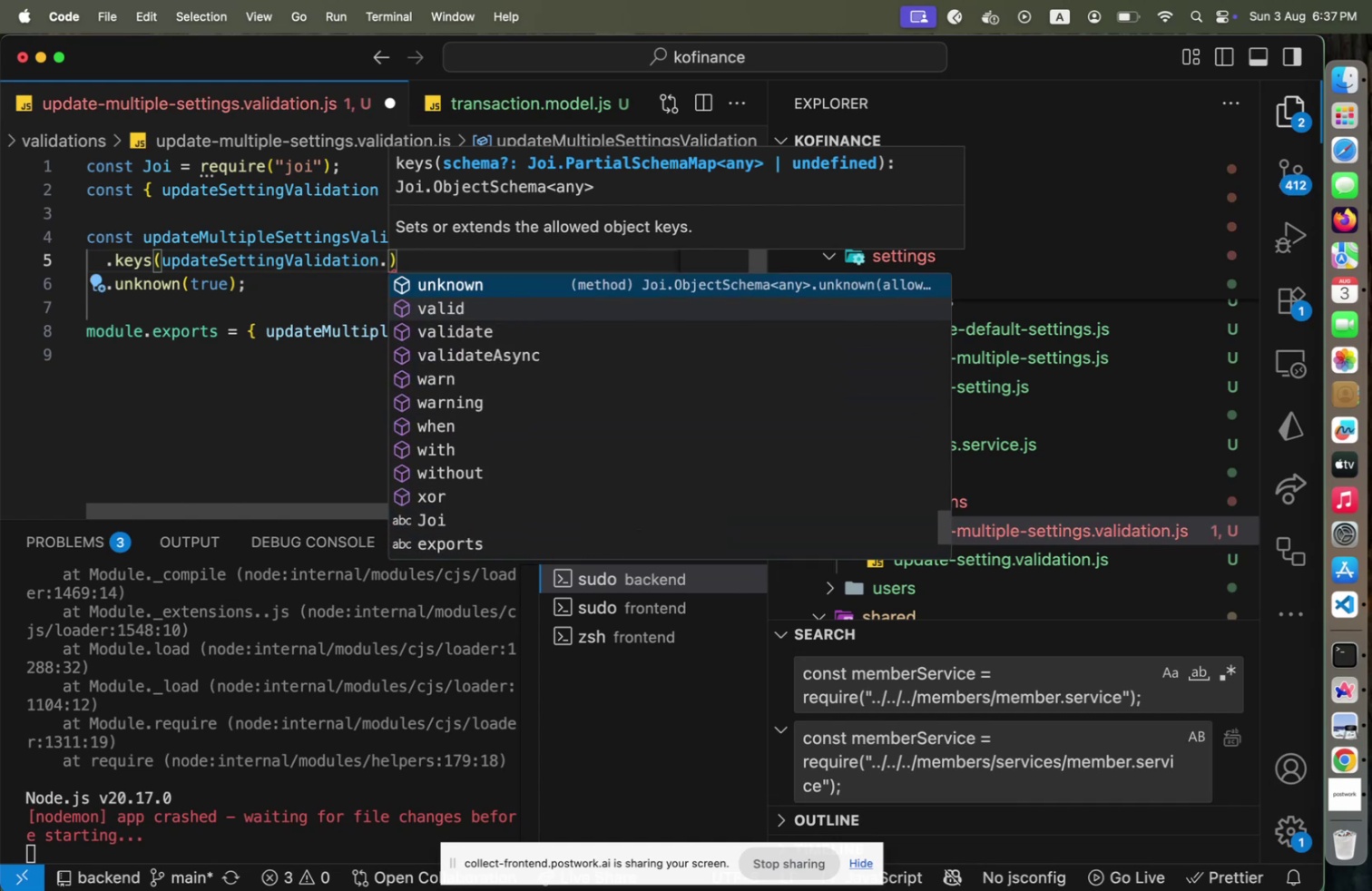 
hold_key(key=ArrowUp, duration=0.62)
 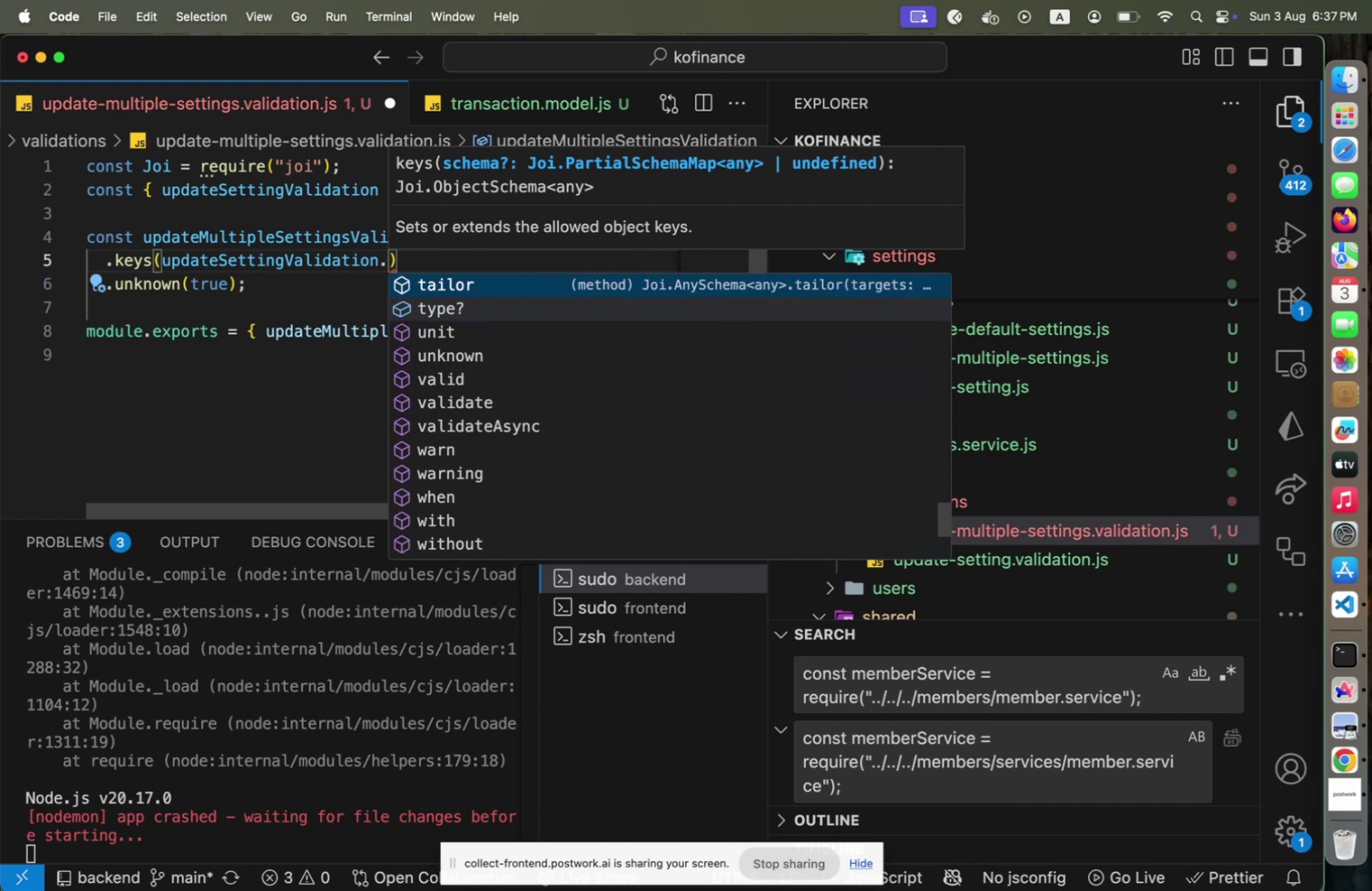 
key(ArrowUp)
 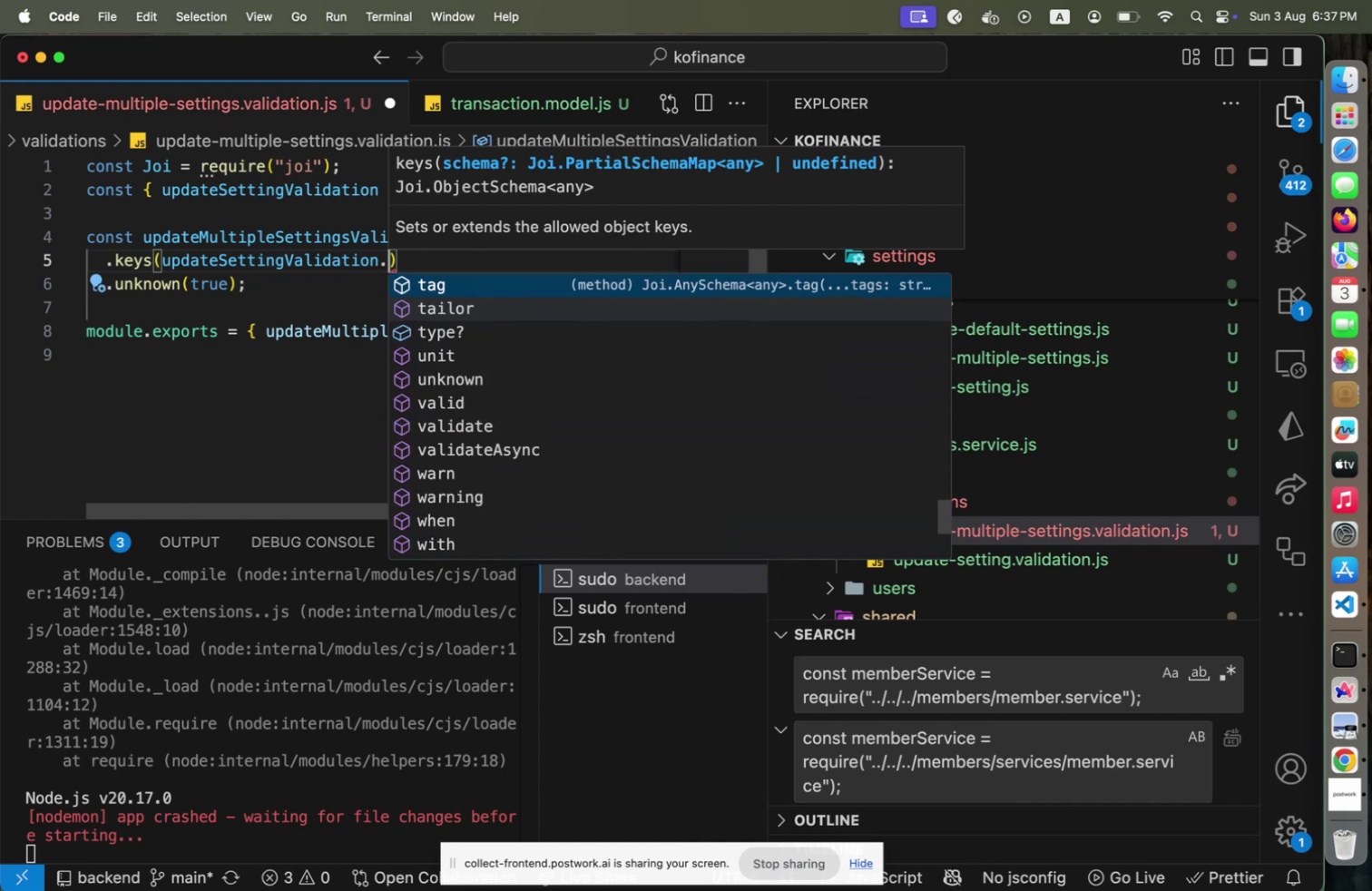 
key(ArrowUp)
 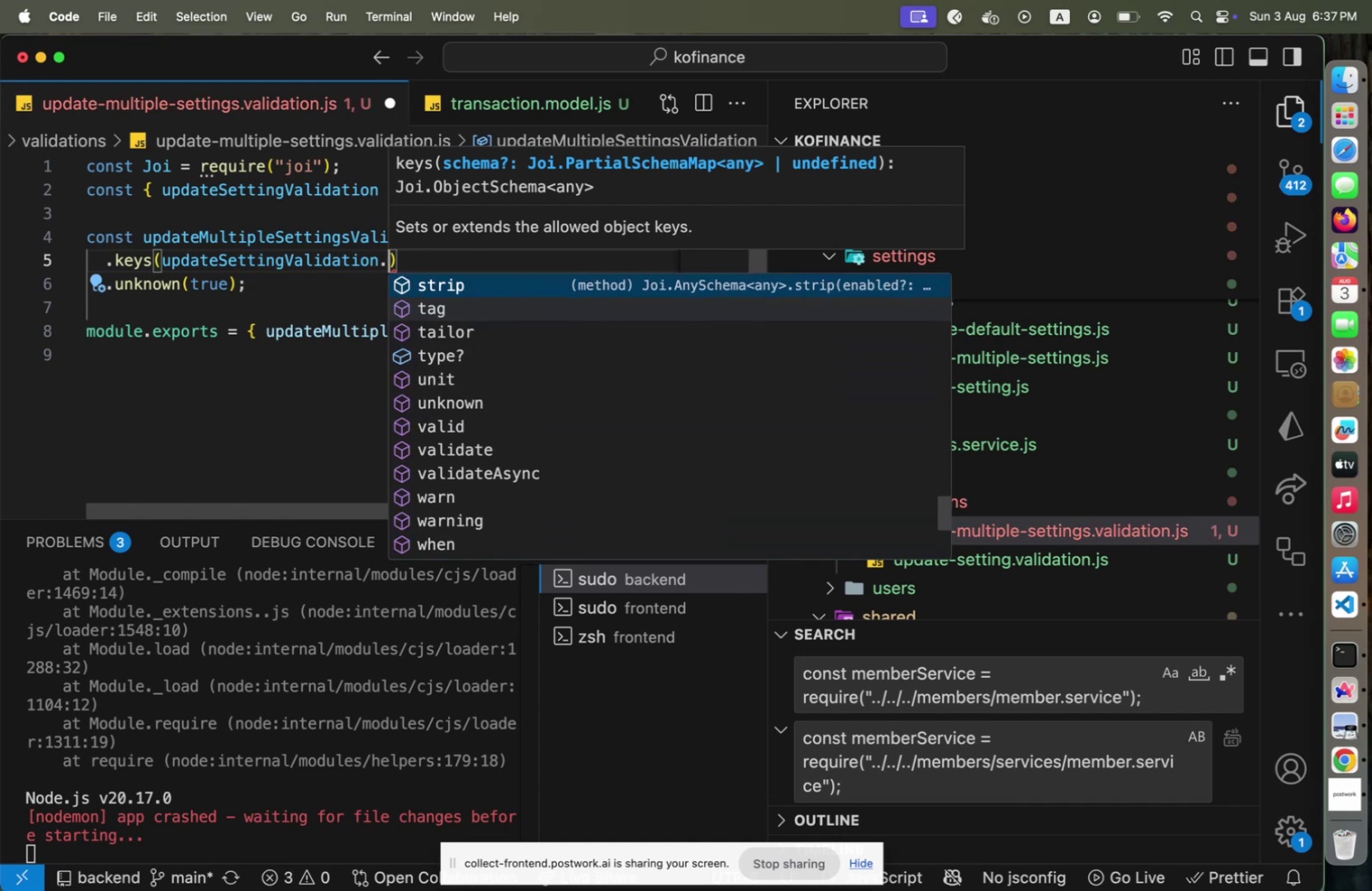 
hold_key(key=ArrowUp, duration=0.77)
 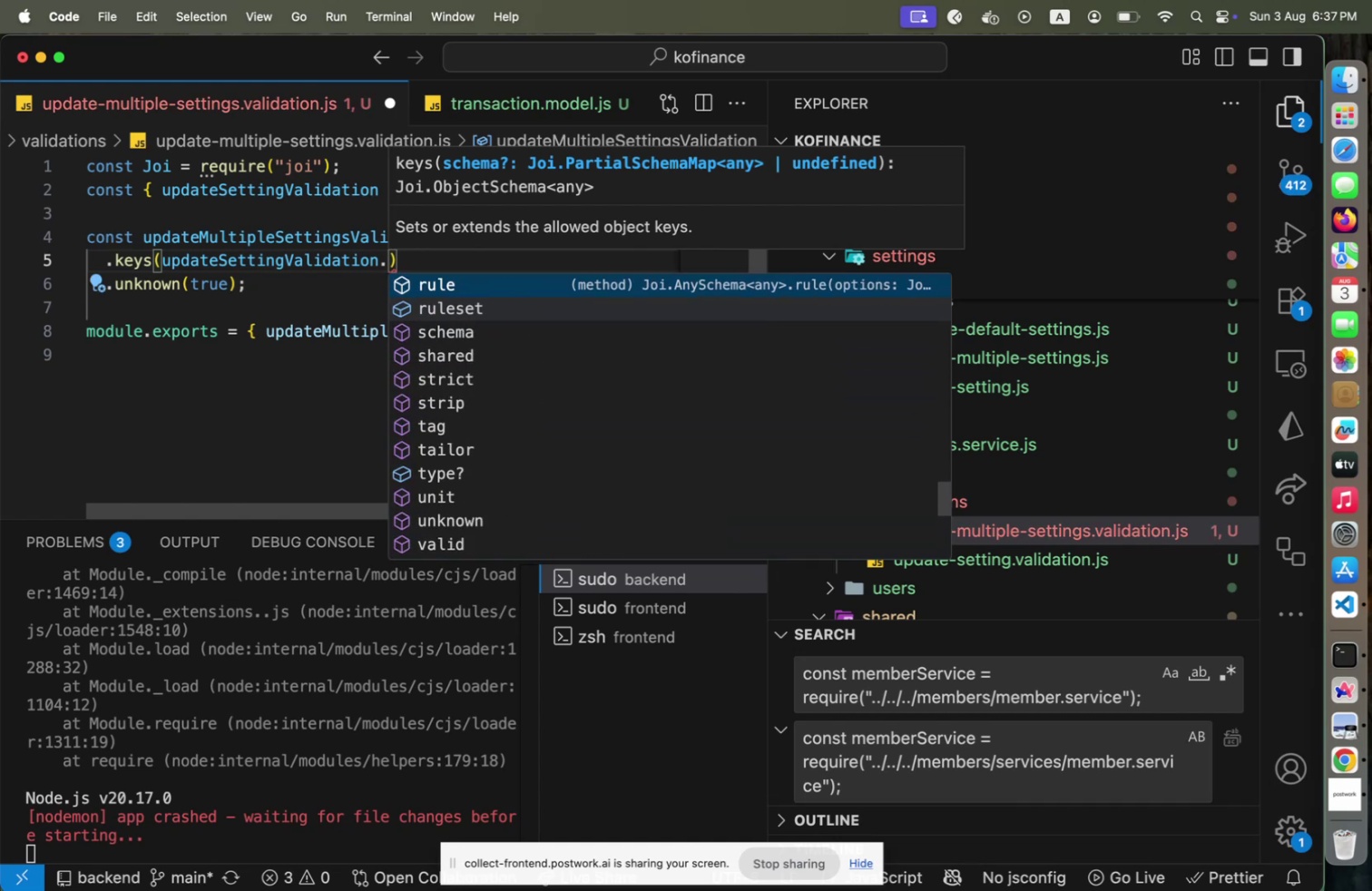 
key(ArrowUp)
 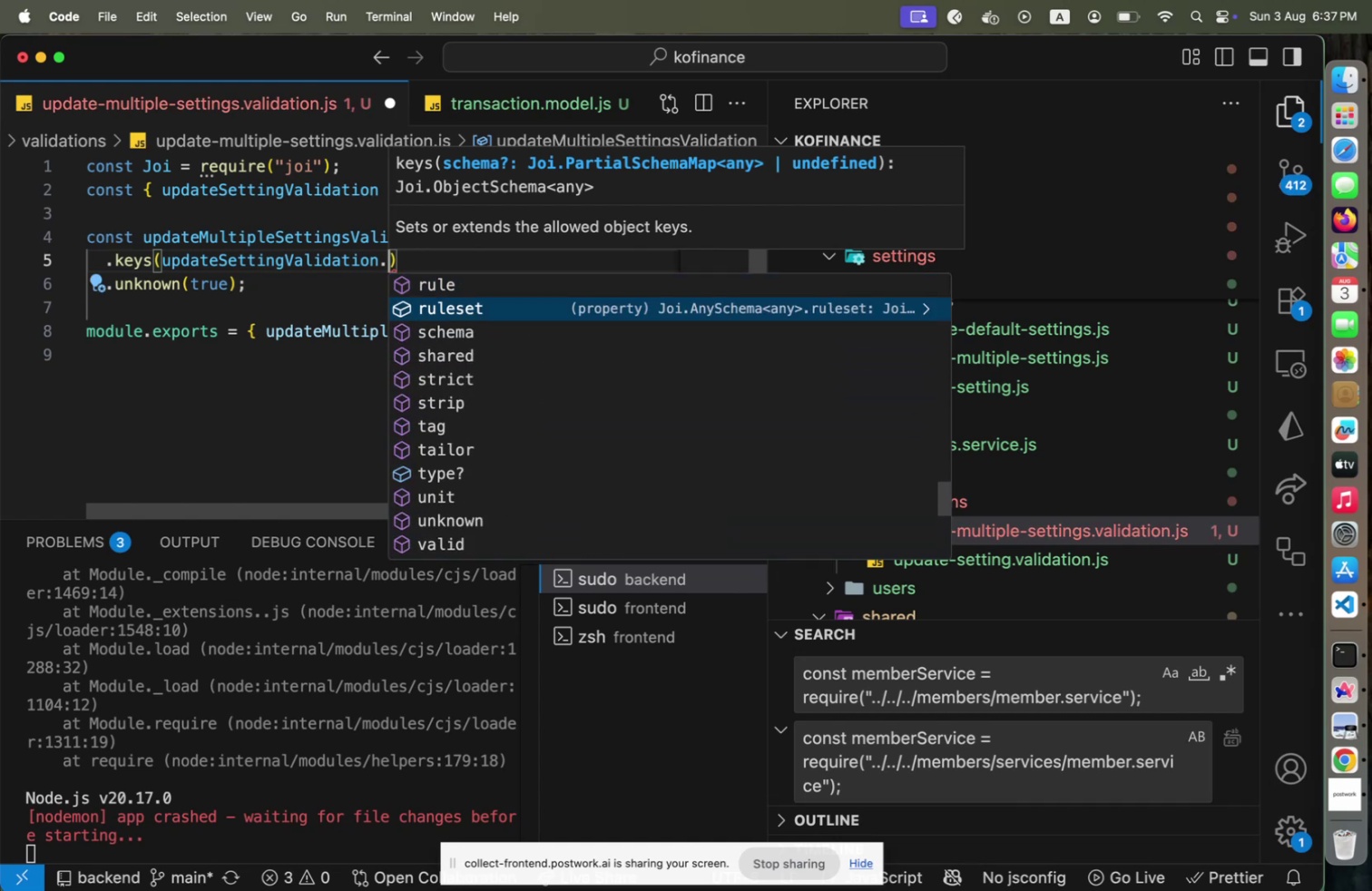 
key(ArrowDown)
 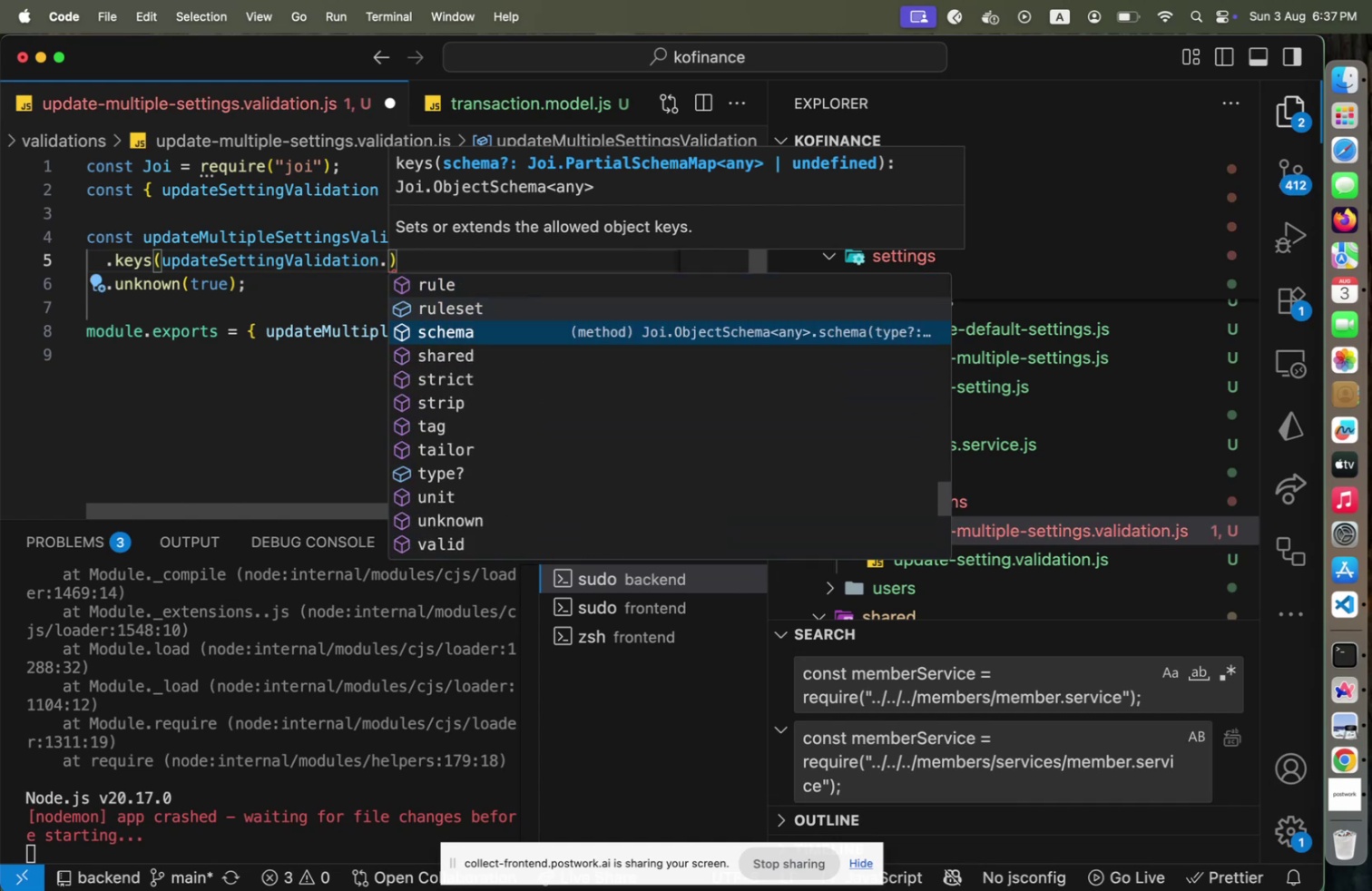 
hold_key(key=ArrowDown, duration=0.47)
 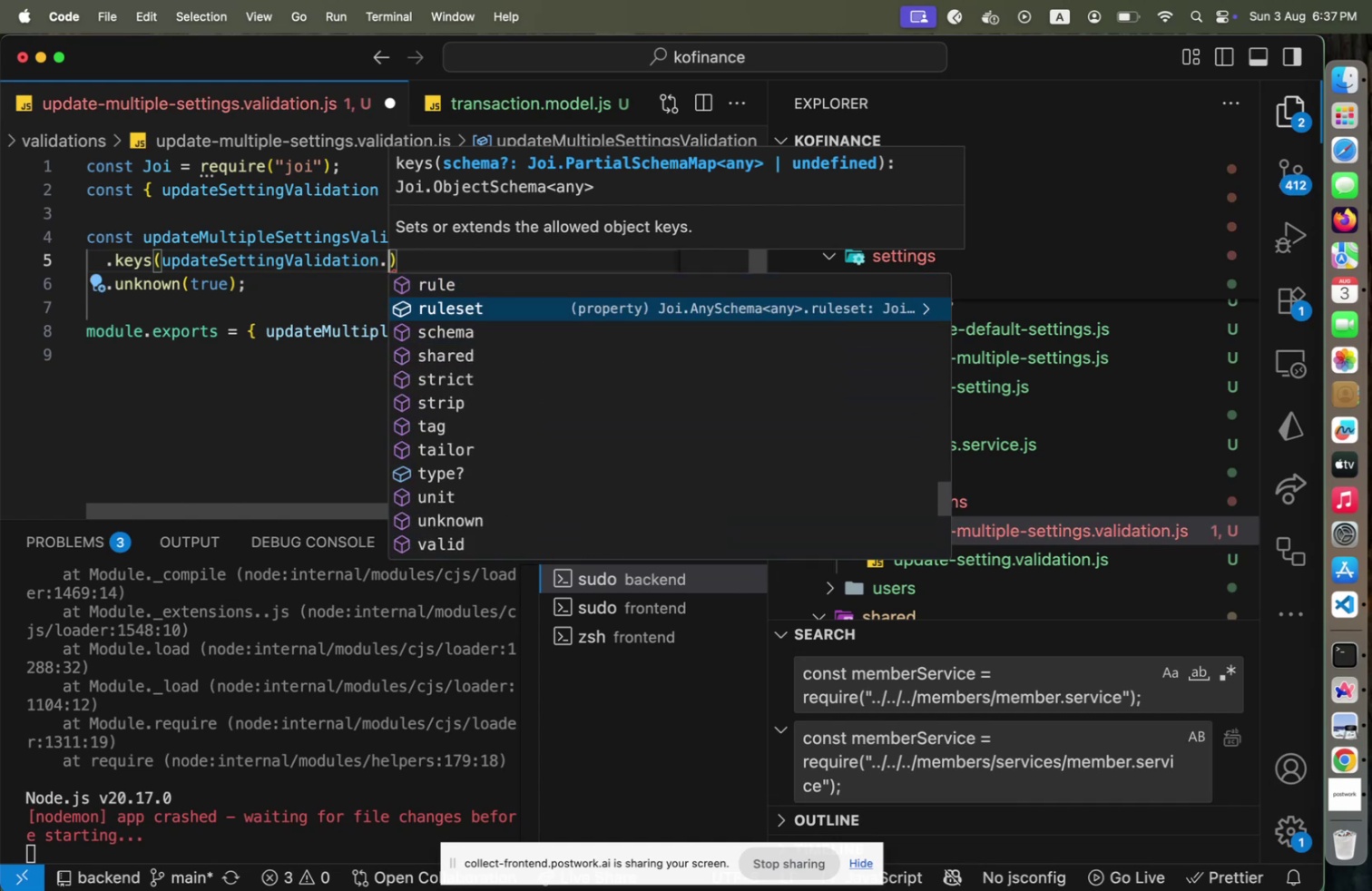 
key(ArrowUp)
 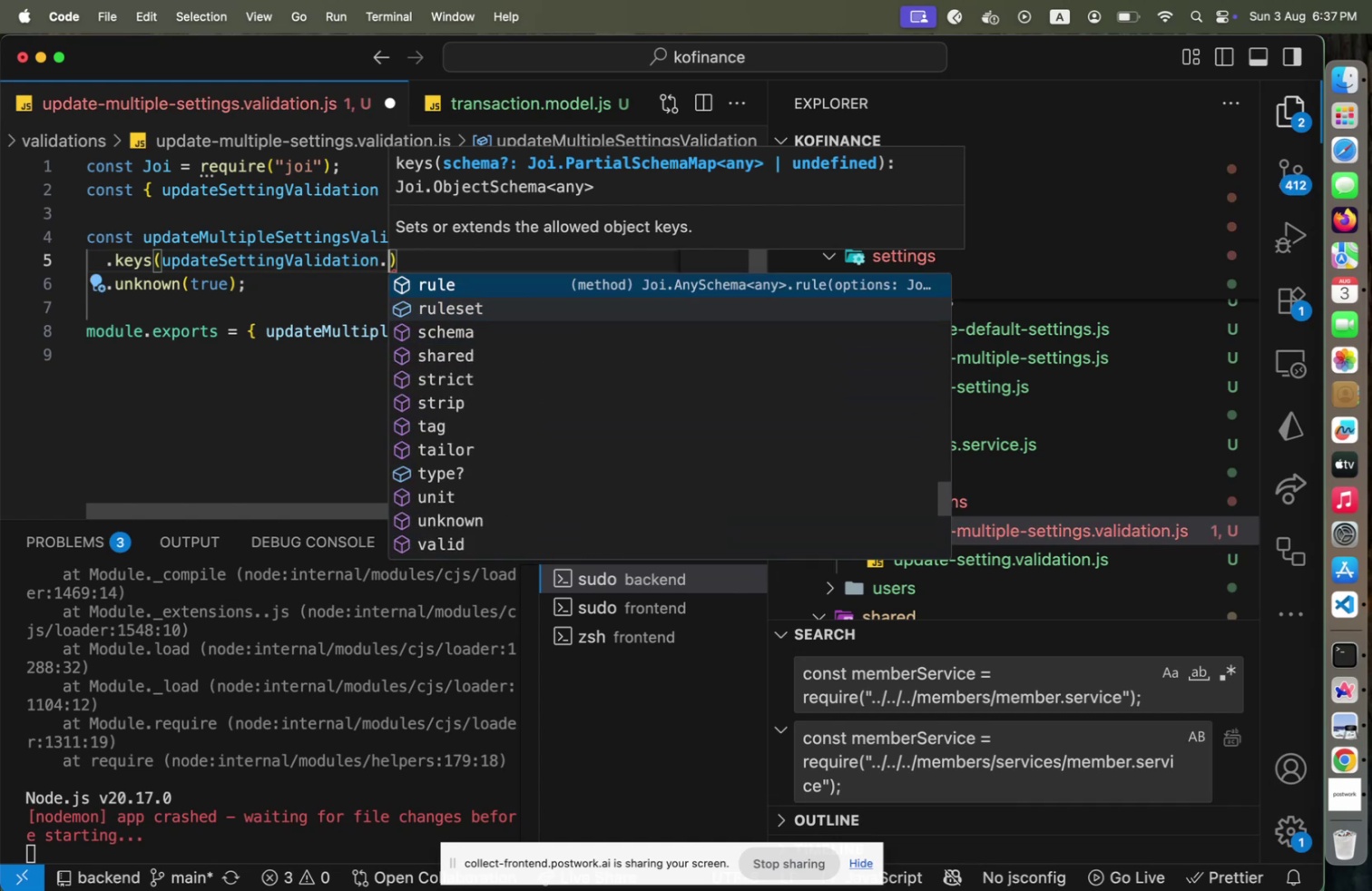 
key(ArrowUp)
 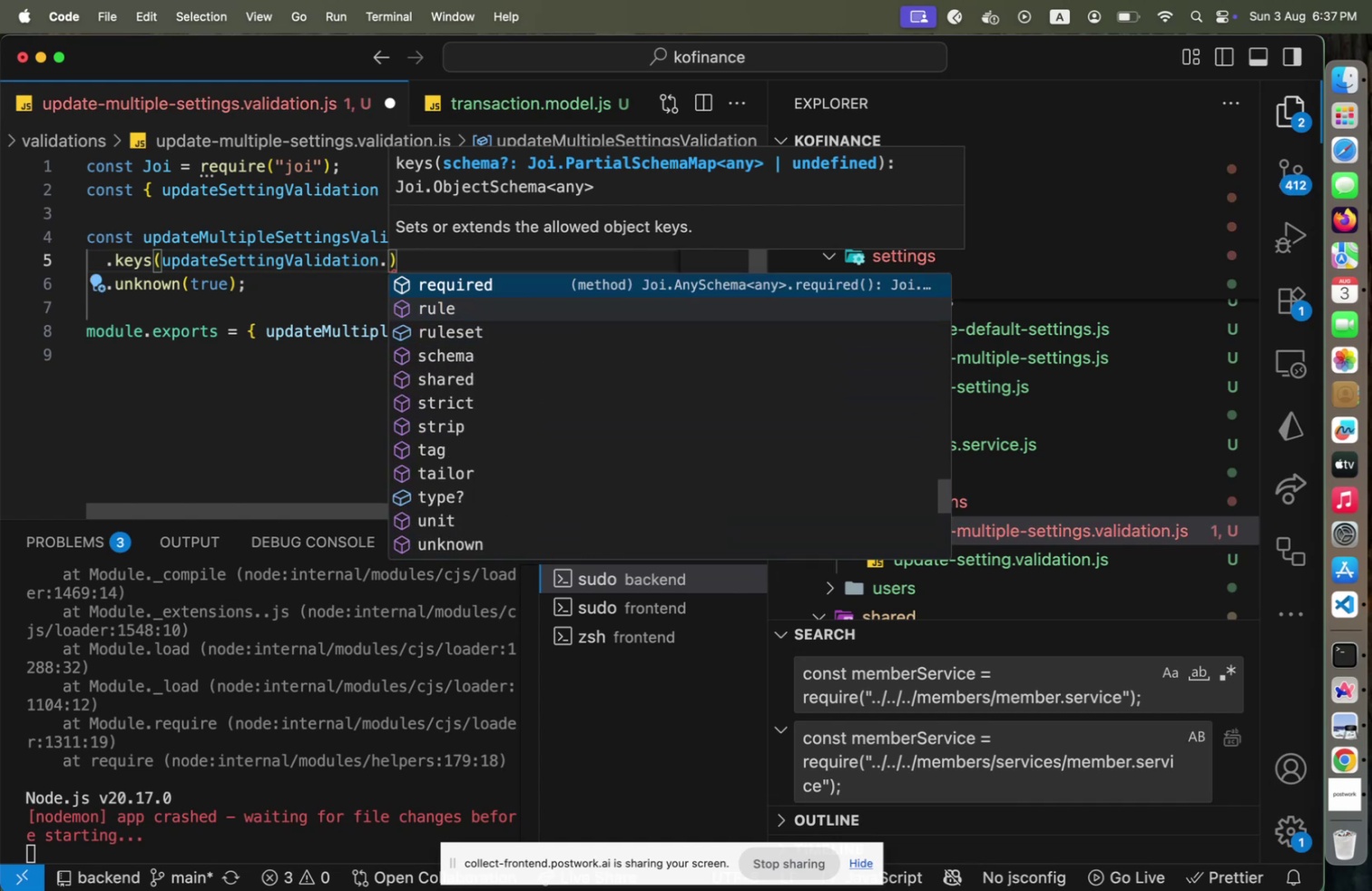 
key(ArrowUp)
 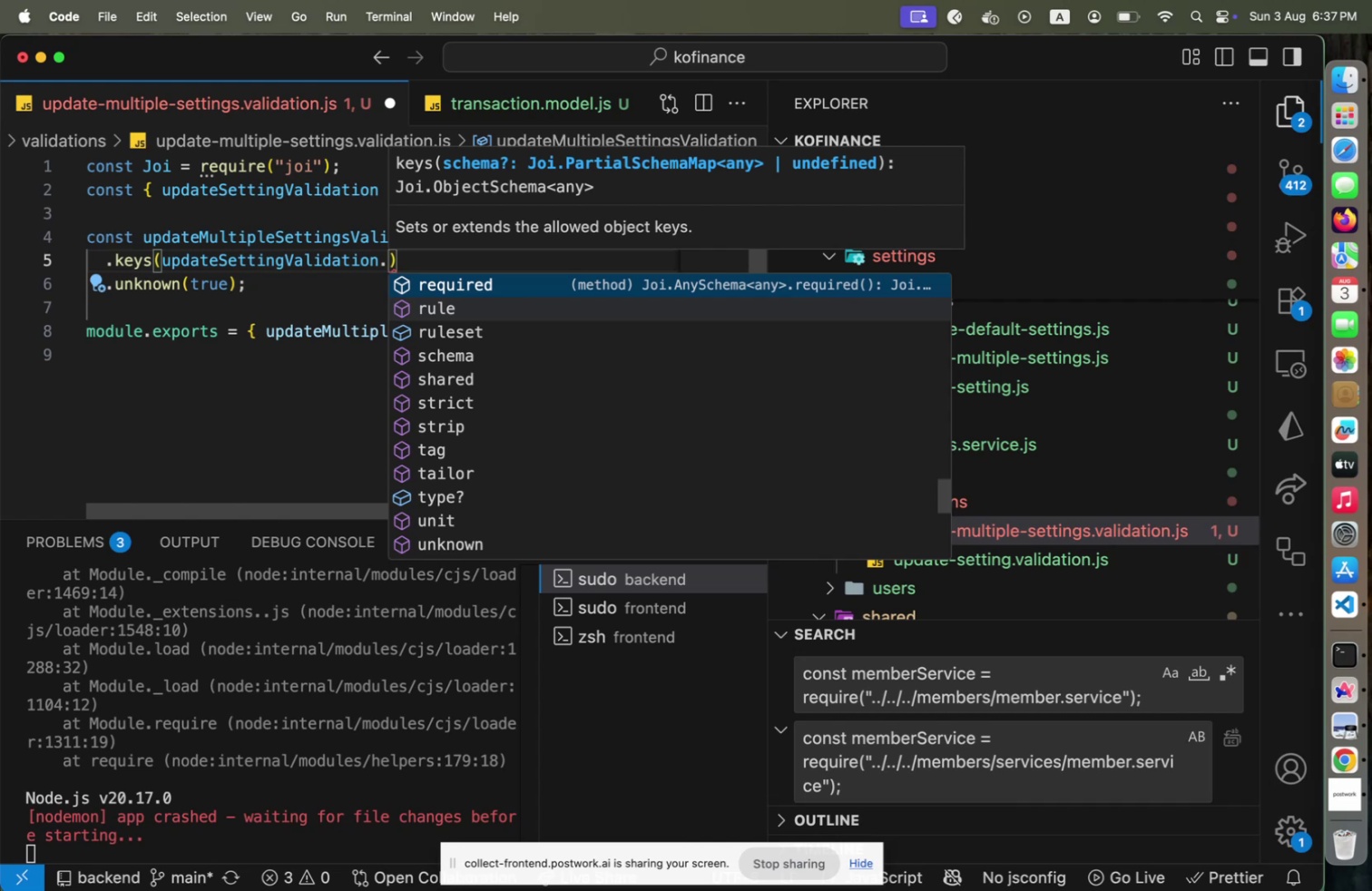 
key(ArrowDown)
 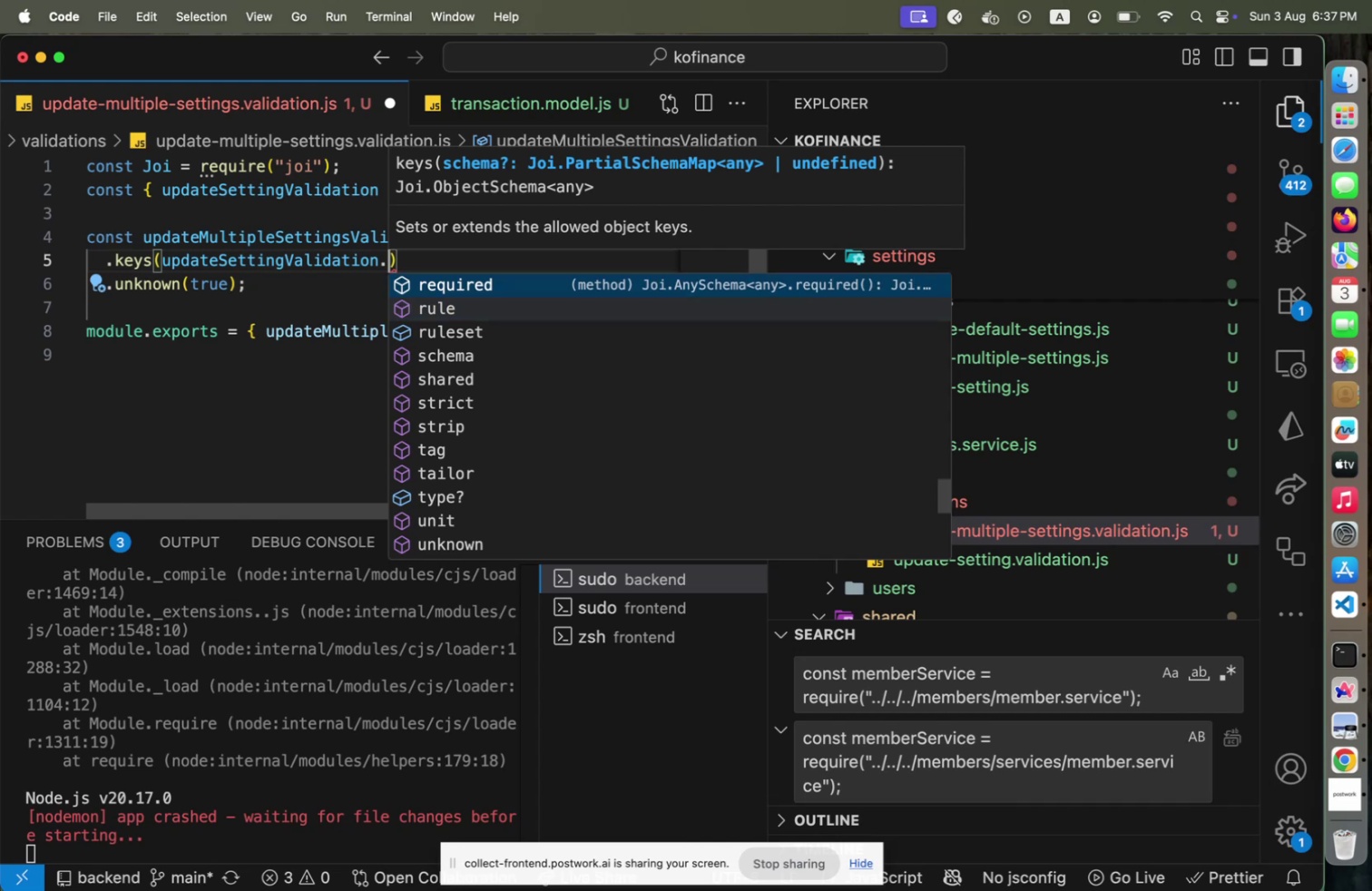 
key(ArrowUp)
 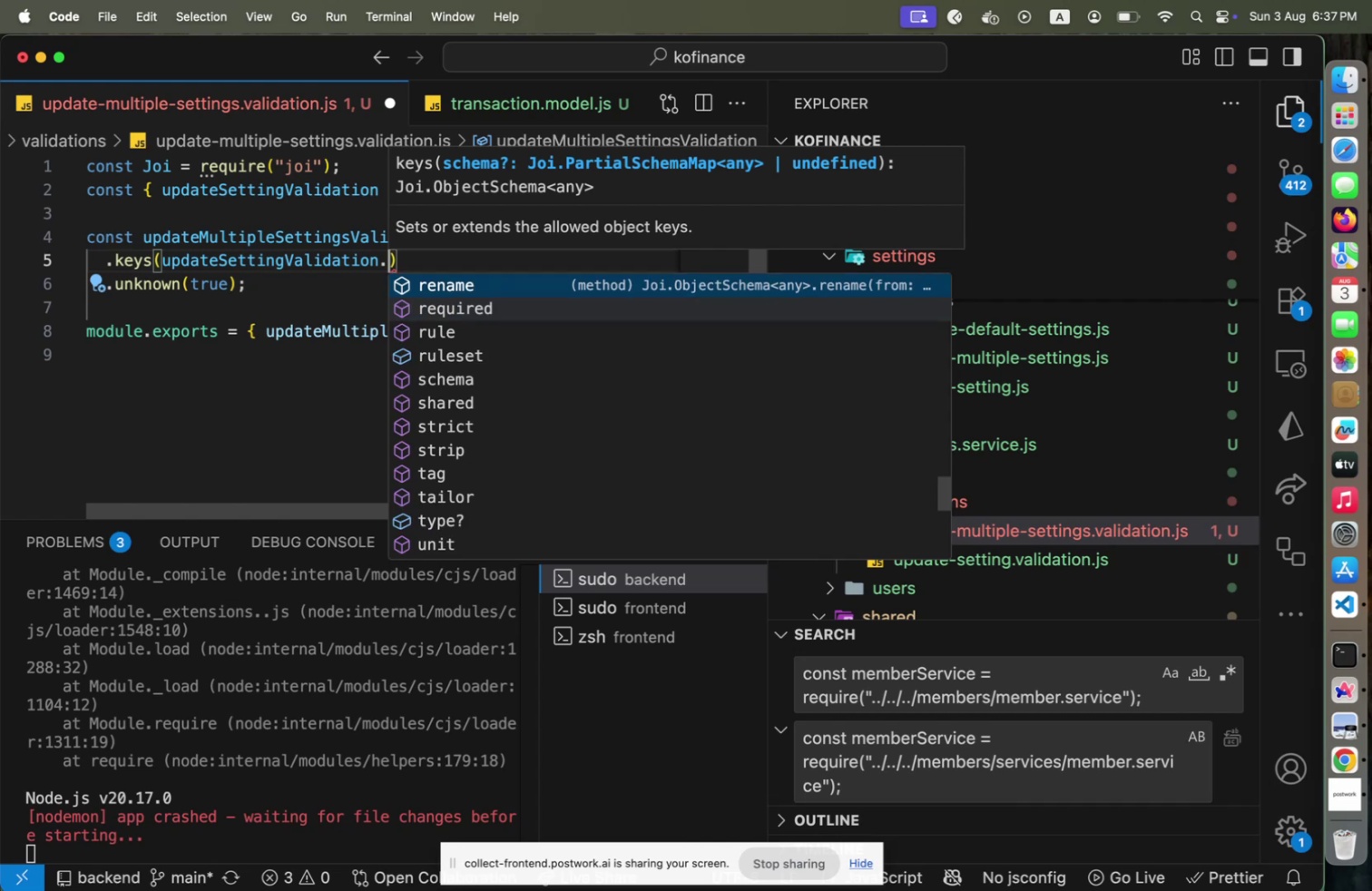 
key(ArrowUp)
 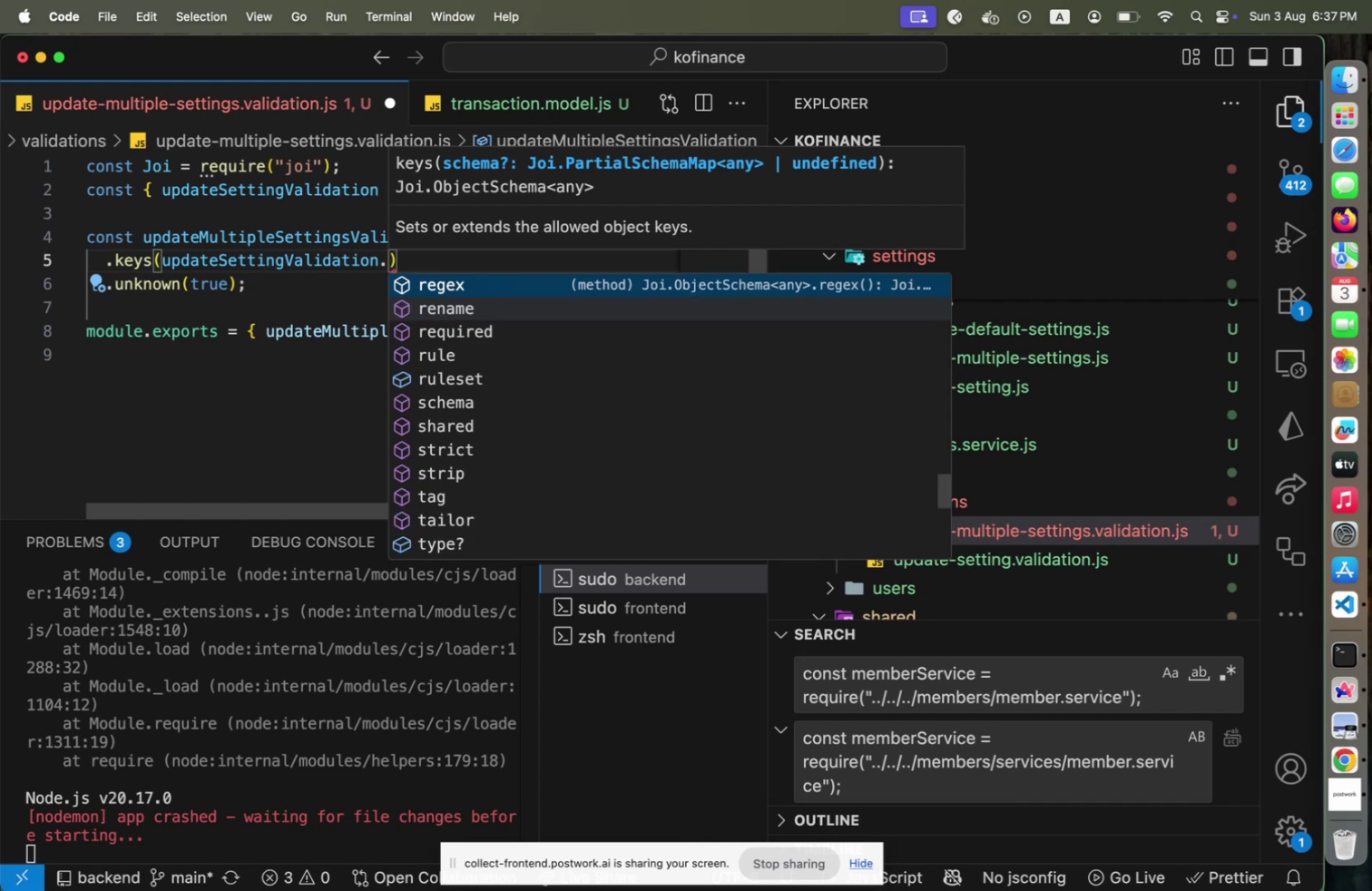 
key(ArrowUp)
 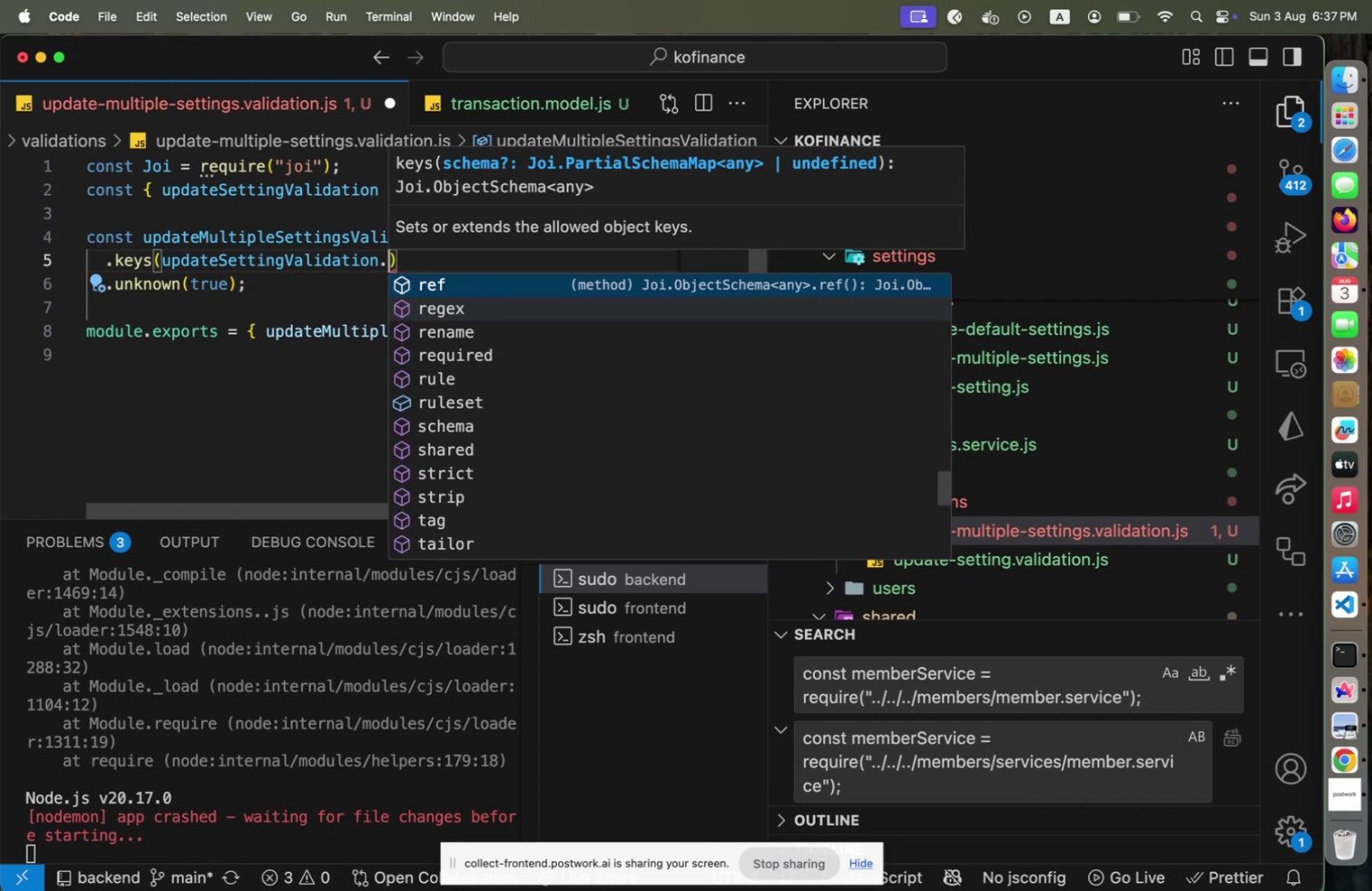 
key(ArrowUp)
 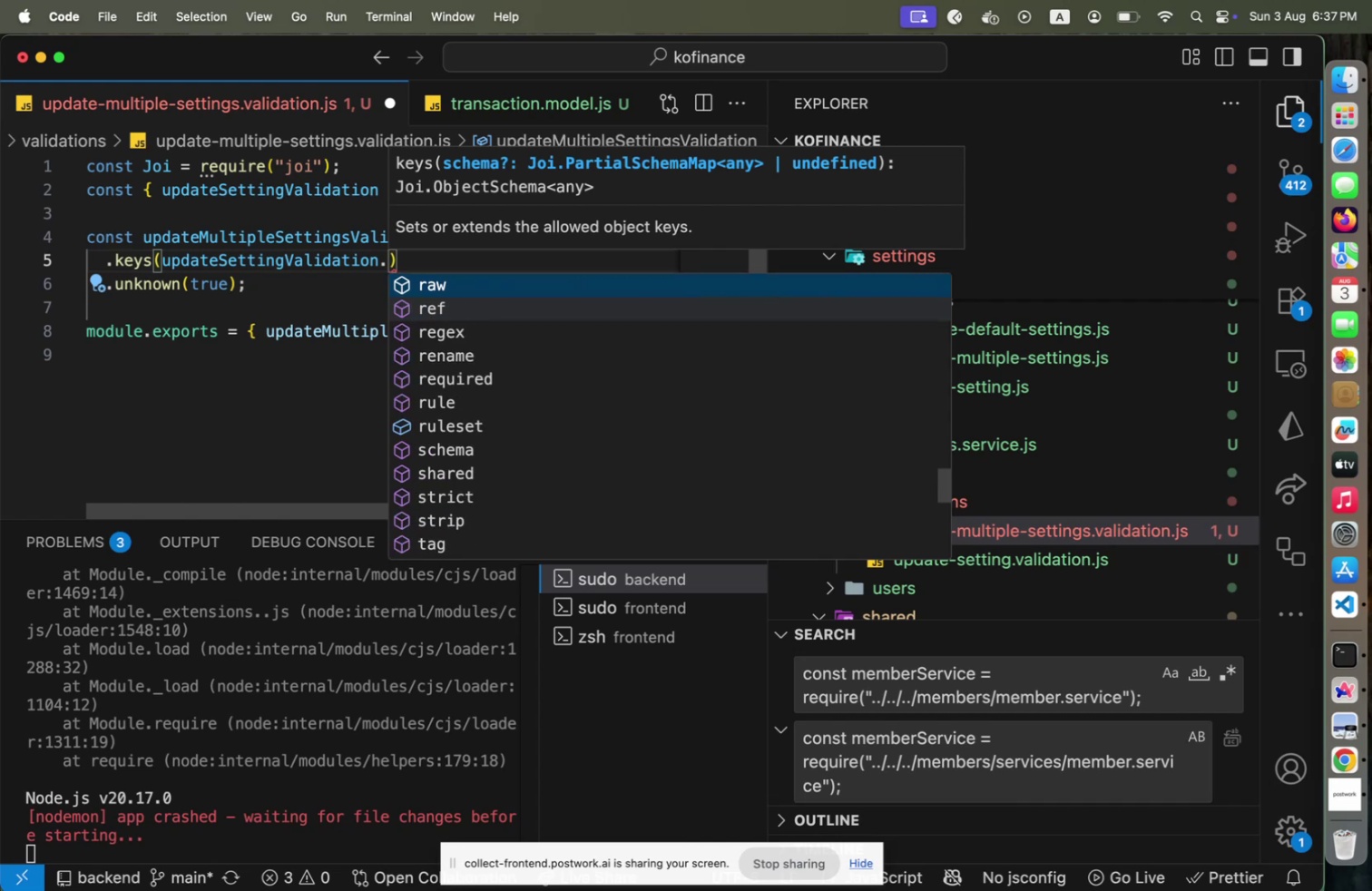 
key(ArrowUp)
 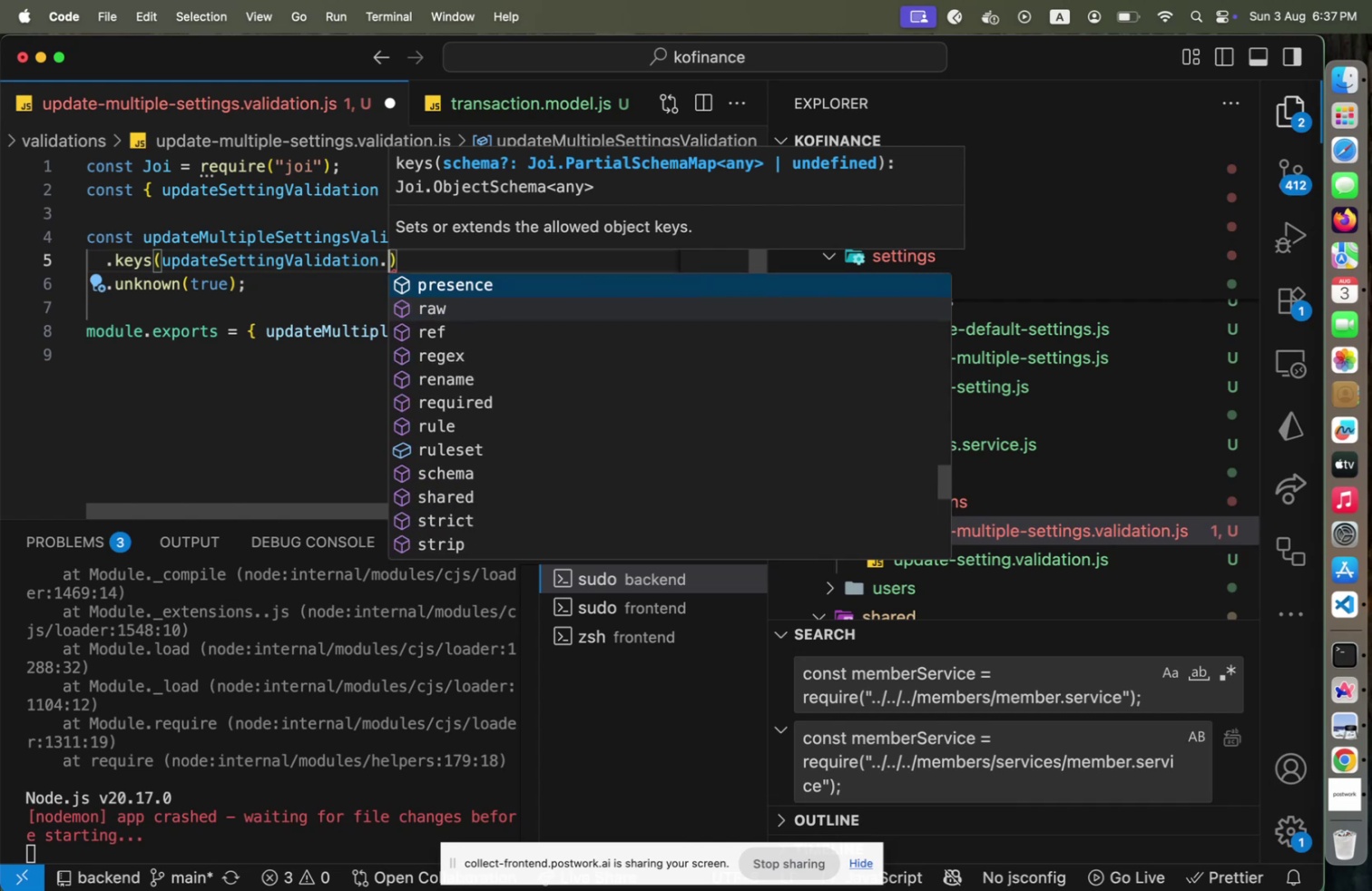 
key(ArrowUp)
 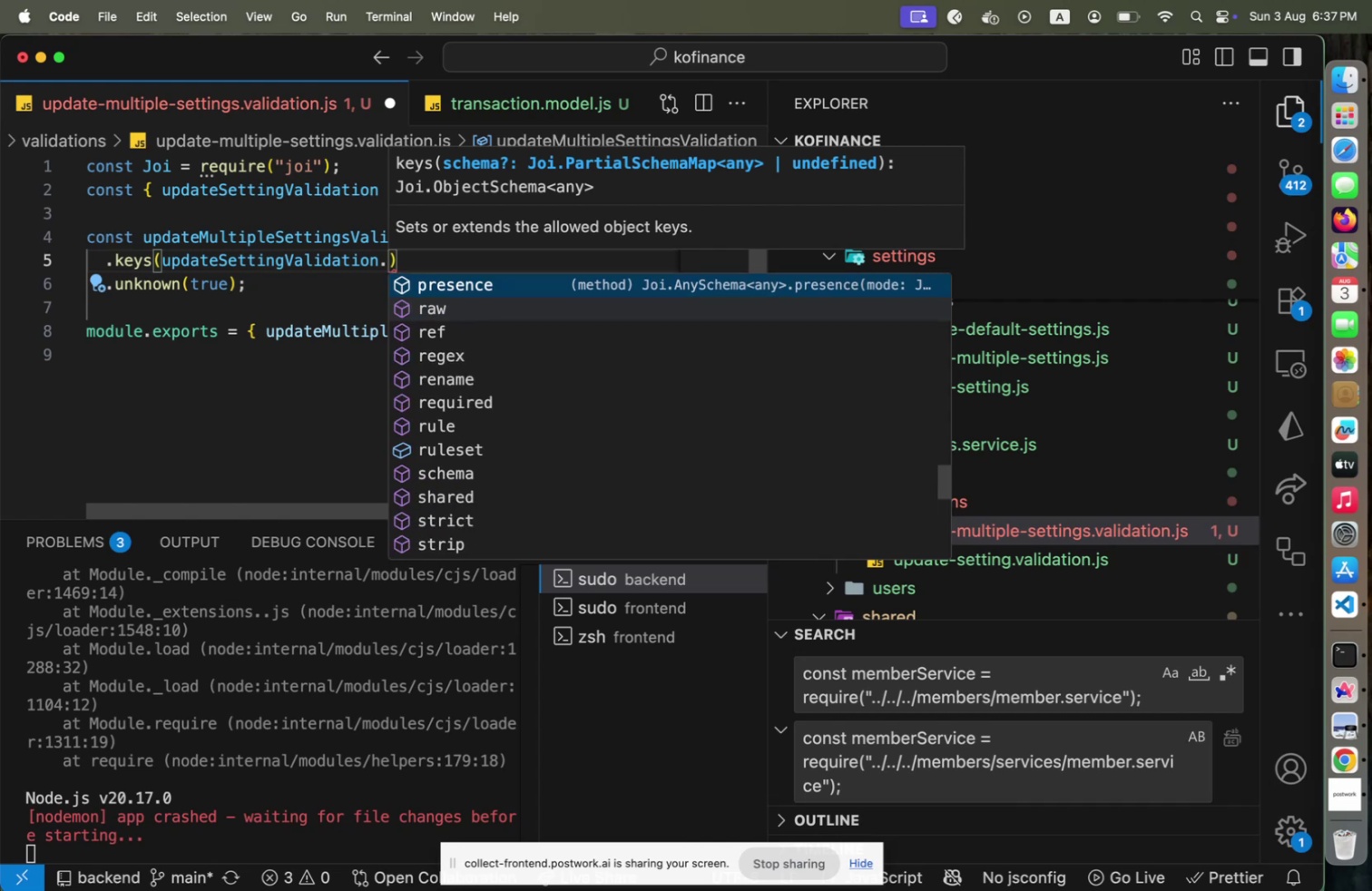 
key(ArrowDown)
 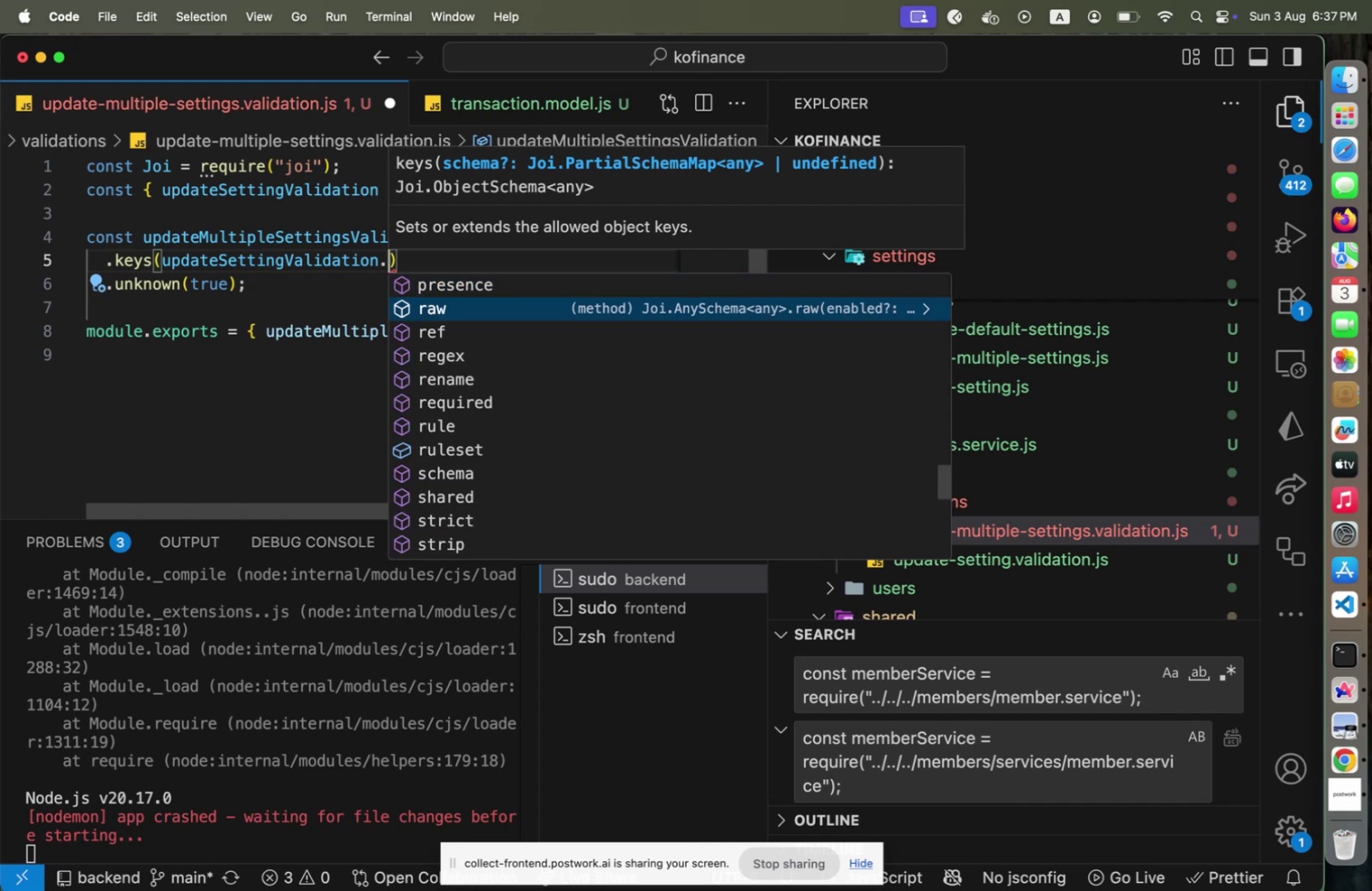 
key(ArrowUp)
 